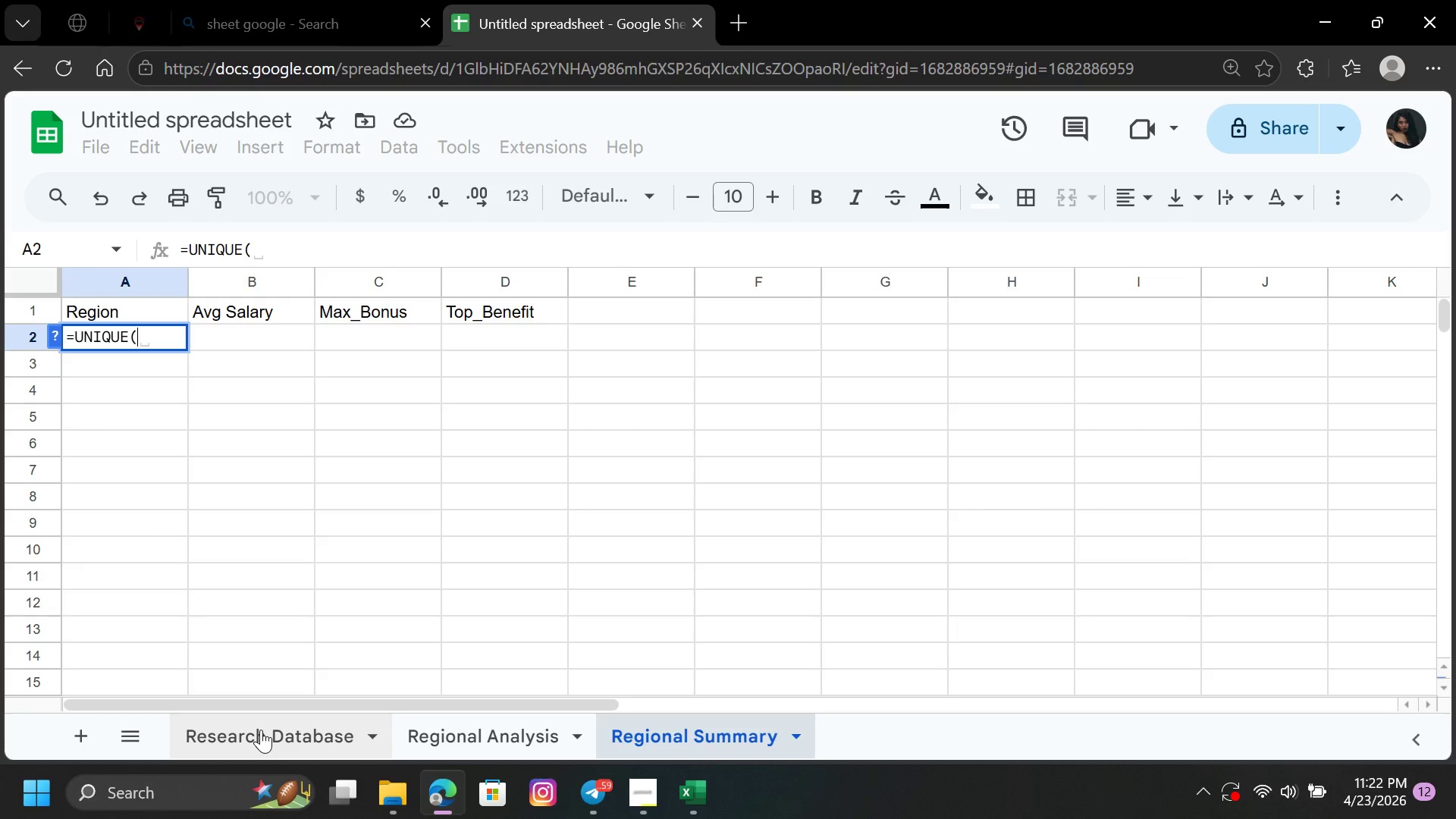 
left_click([262, 730])
 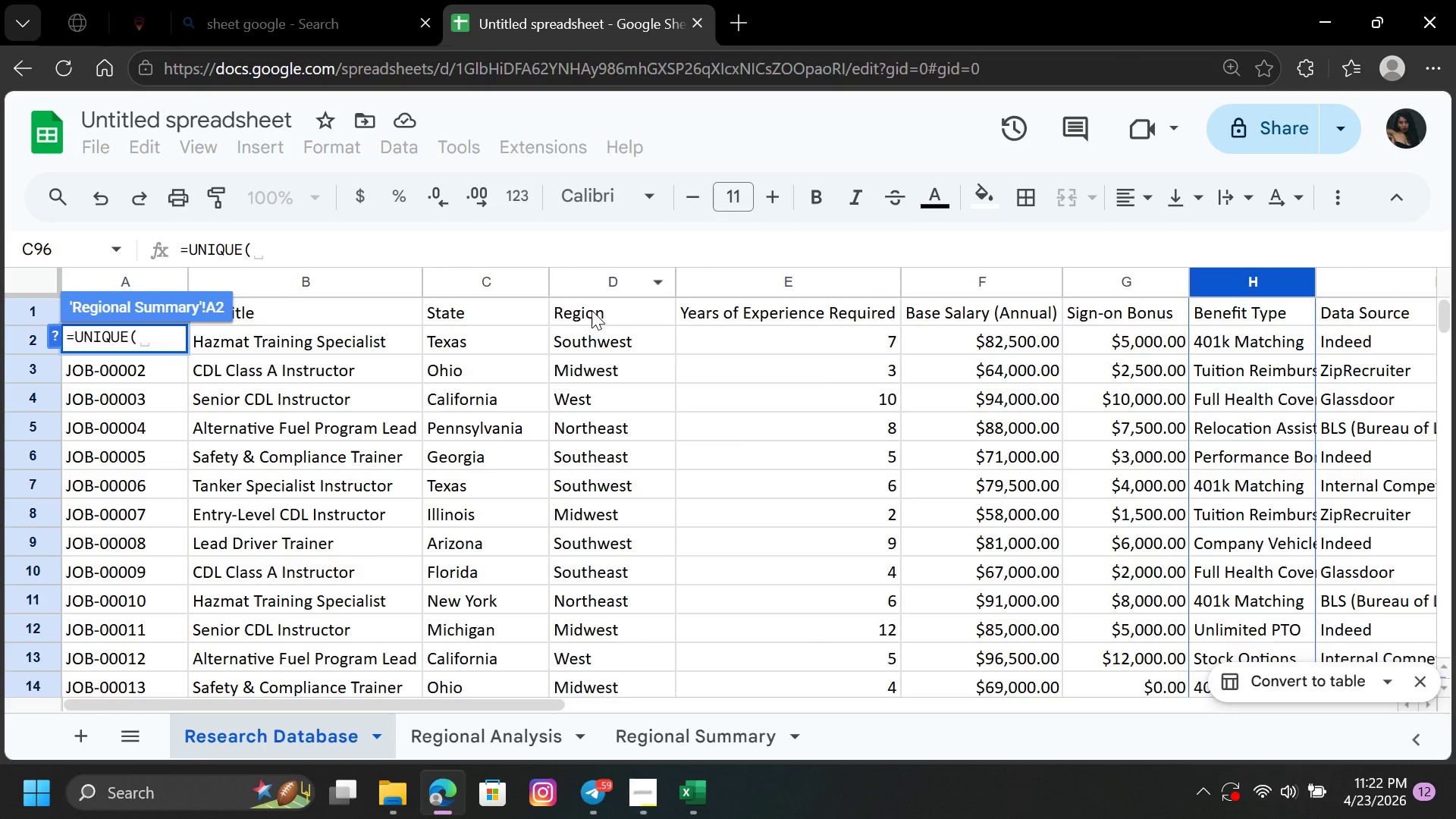 
left_click([595, 340])
 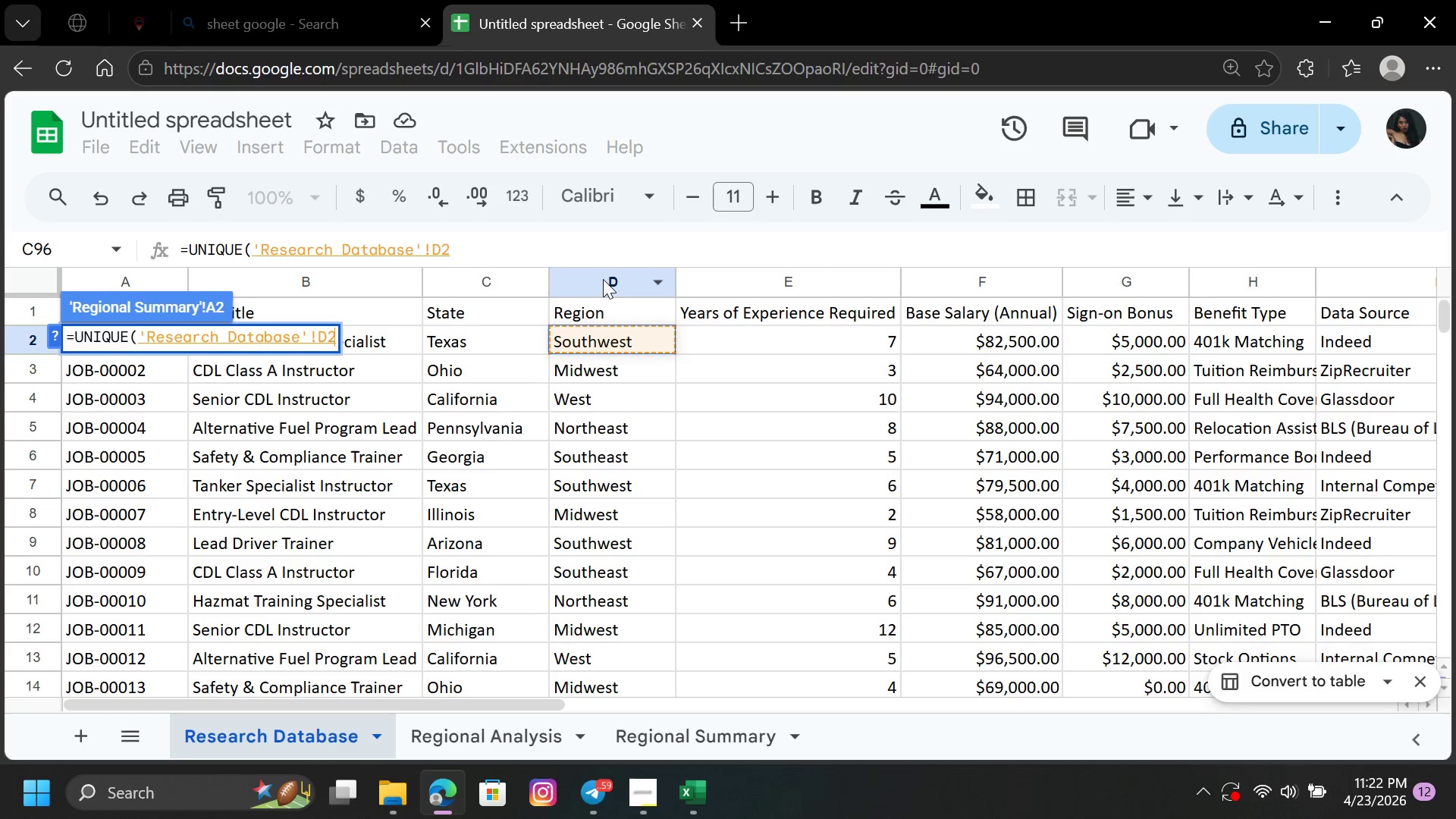 
left_click([592, 278])
 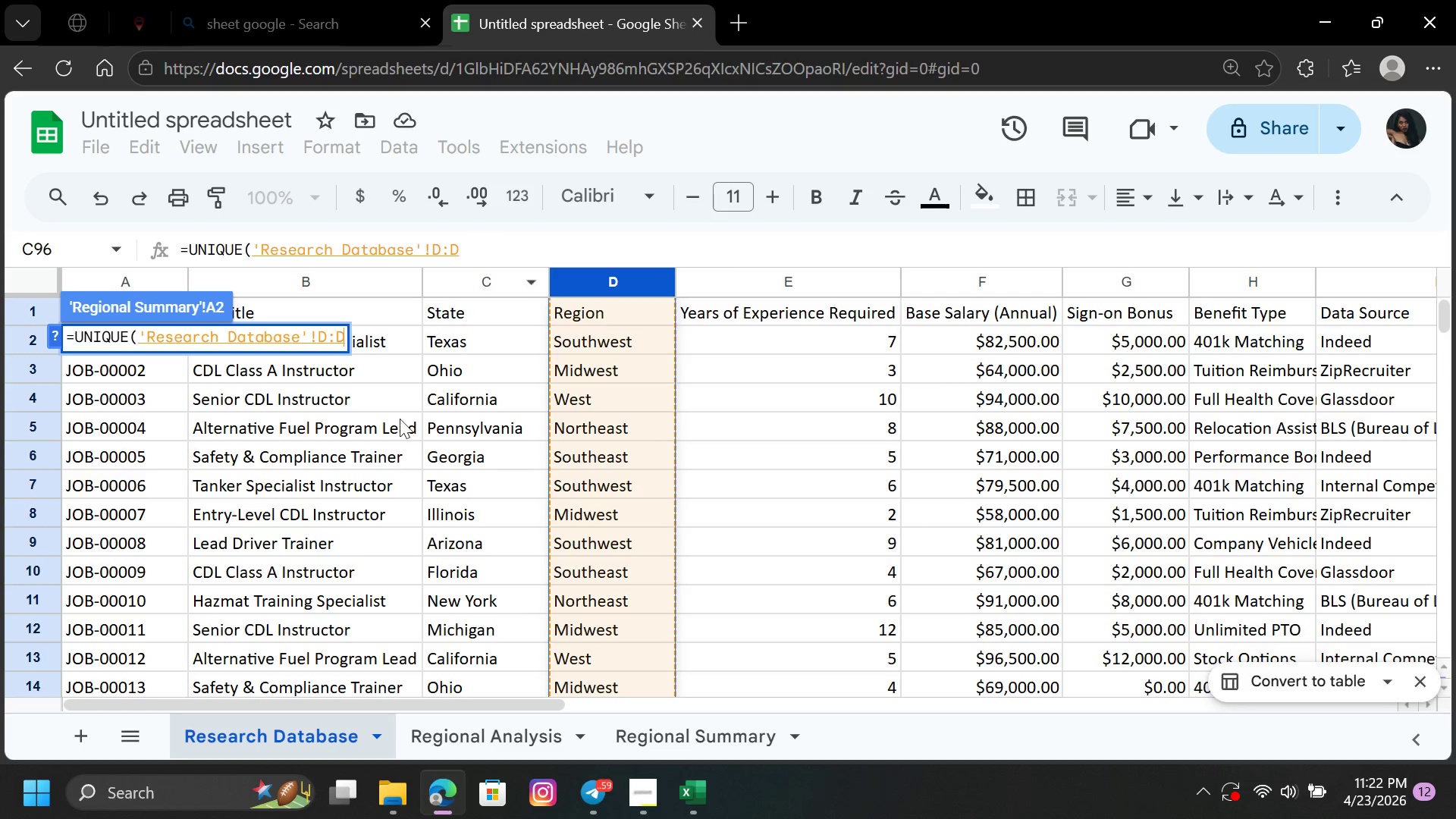 
left_click([497, 723])
 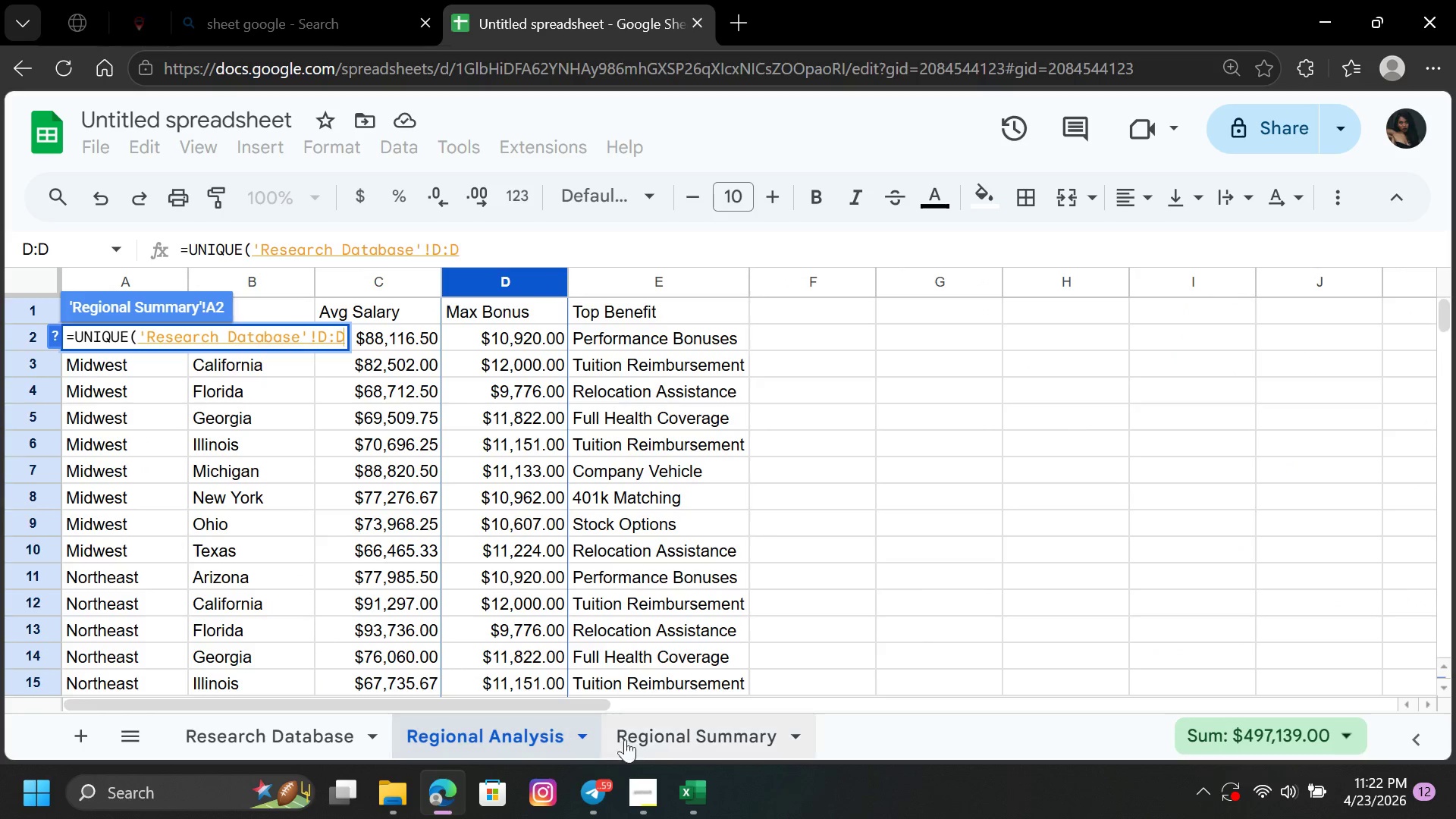 
left_click([675, 726])
 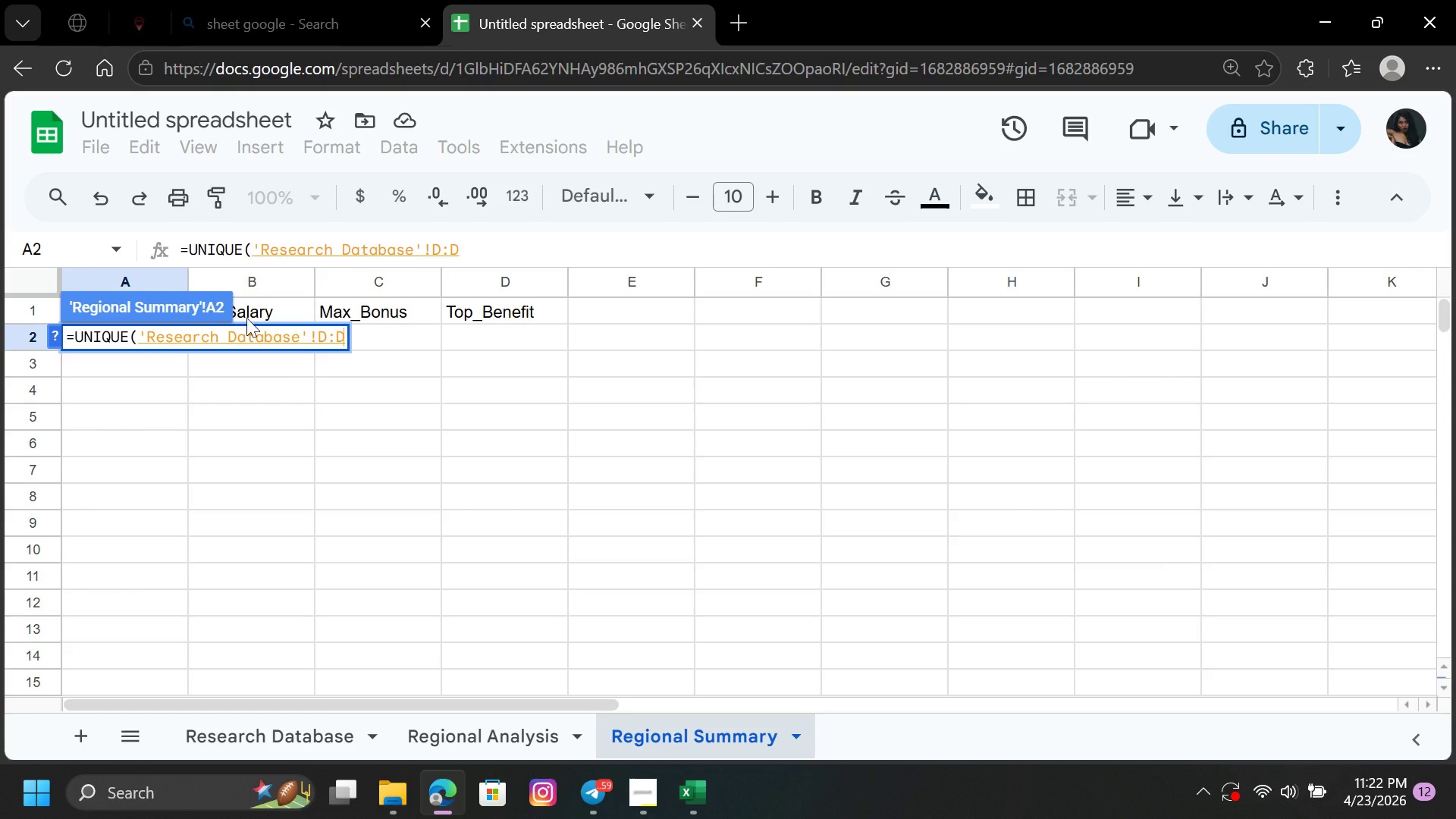 
left_click([283, 529])
 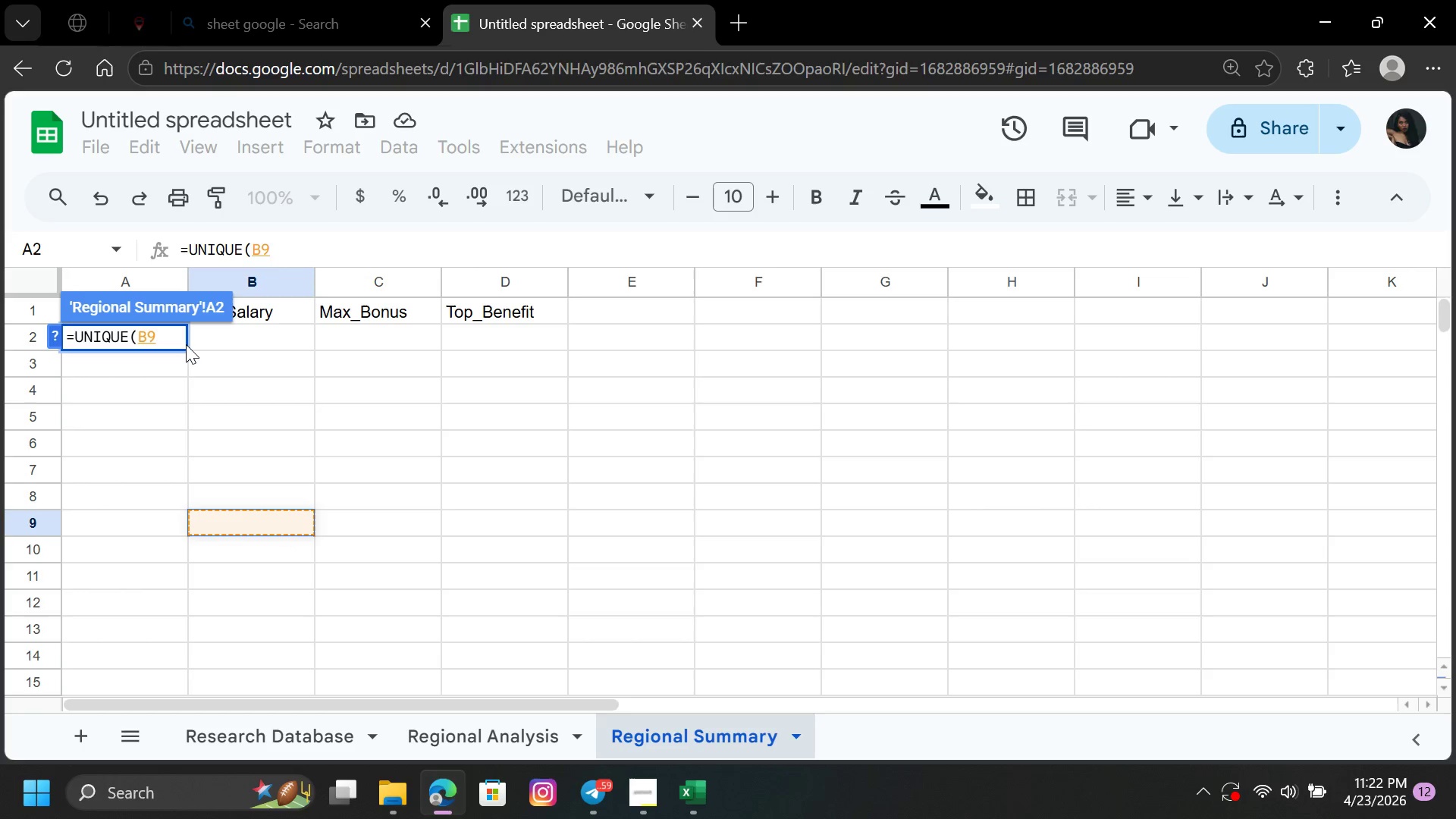 
key(Backspace)
 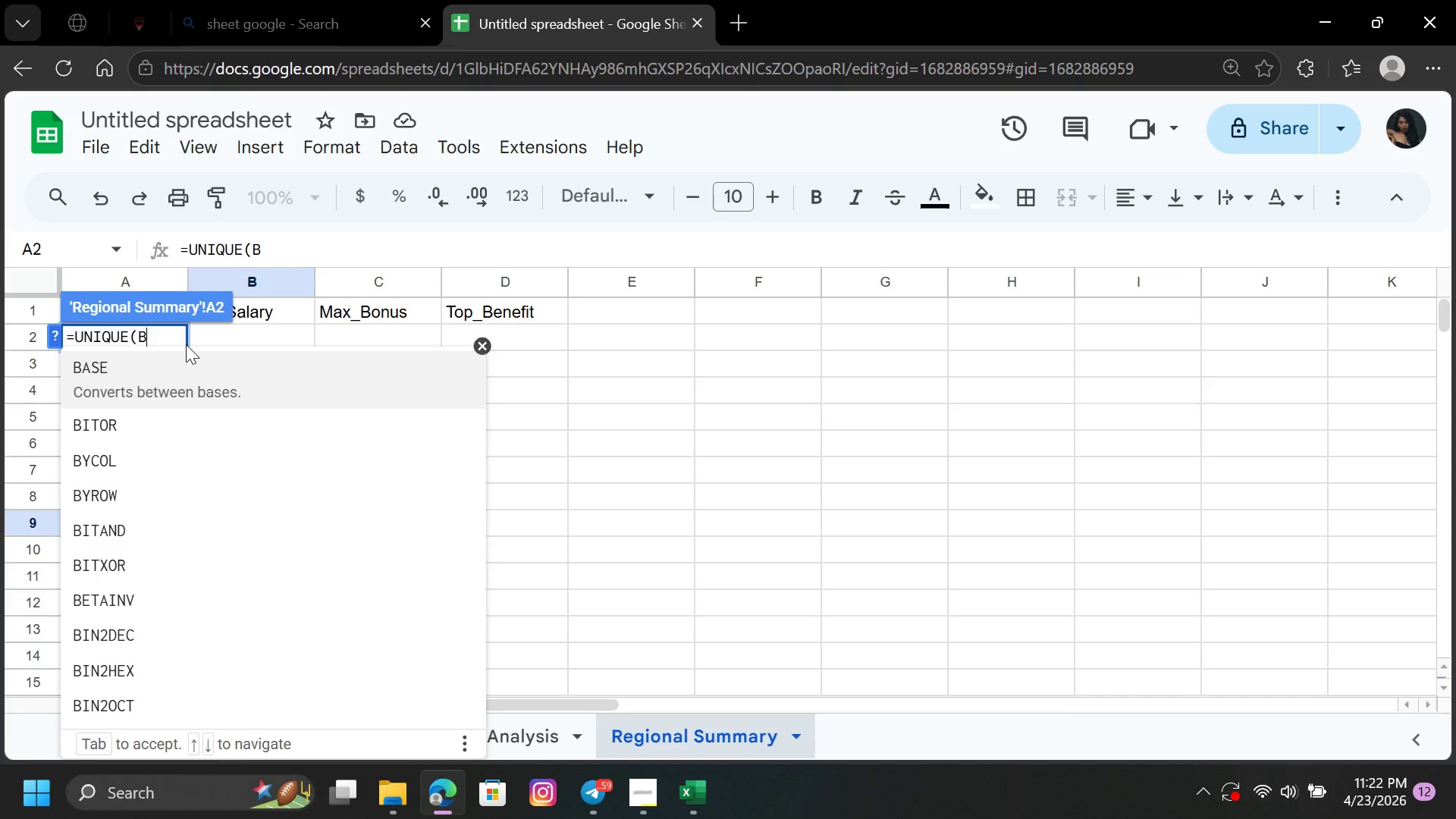 
key(Backspace)
 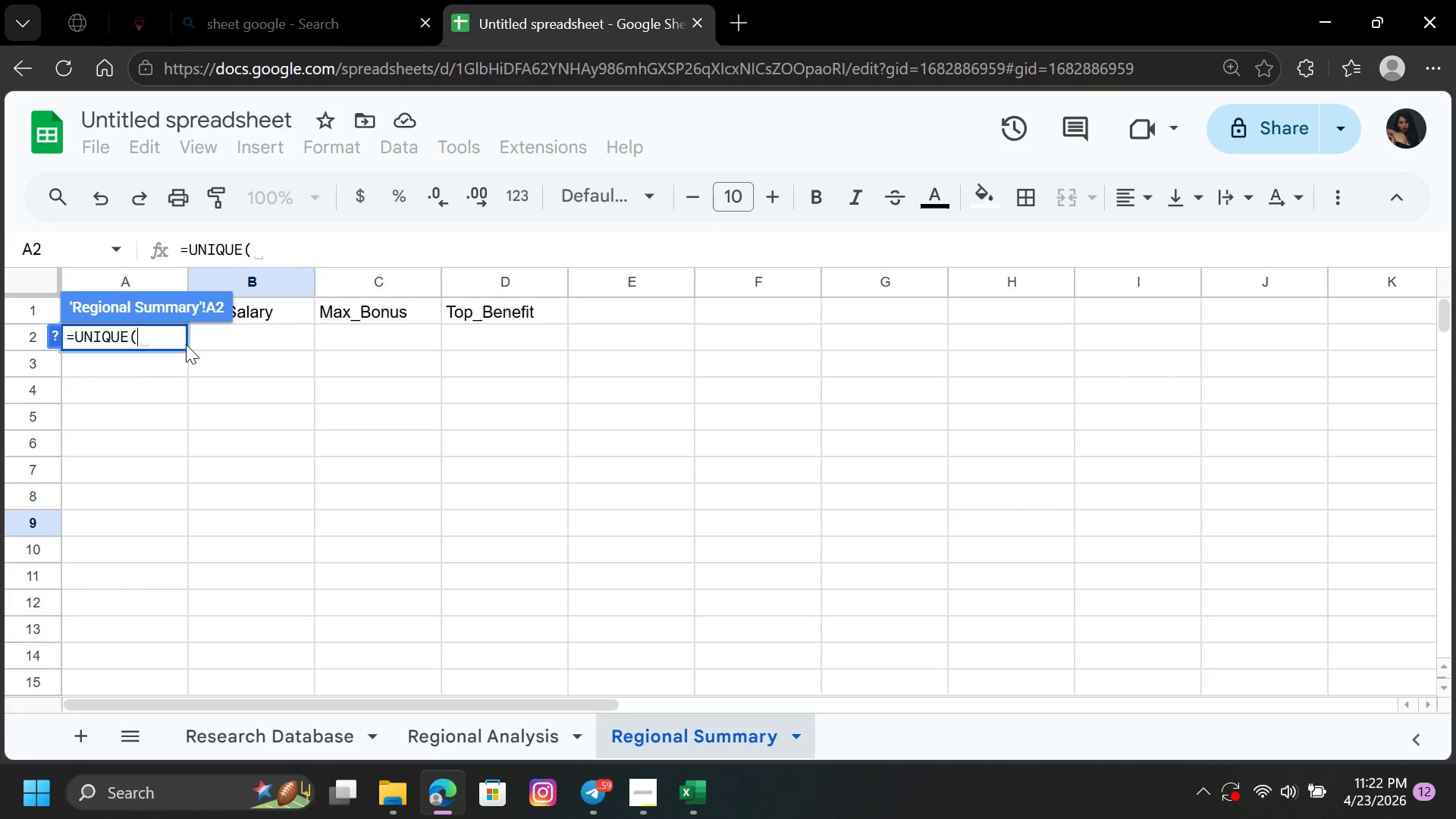 
hold_key(key=Backspace, duration=0.94)
 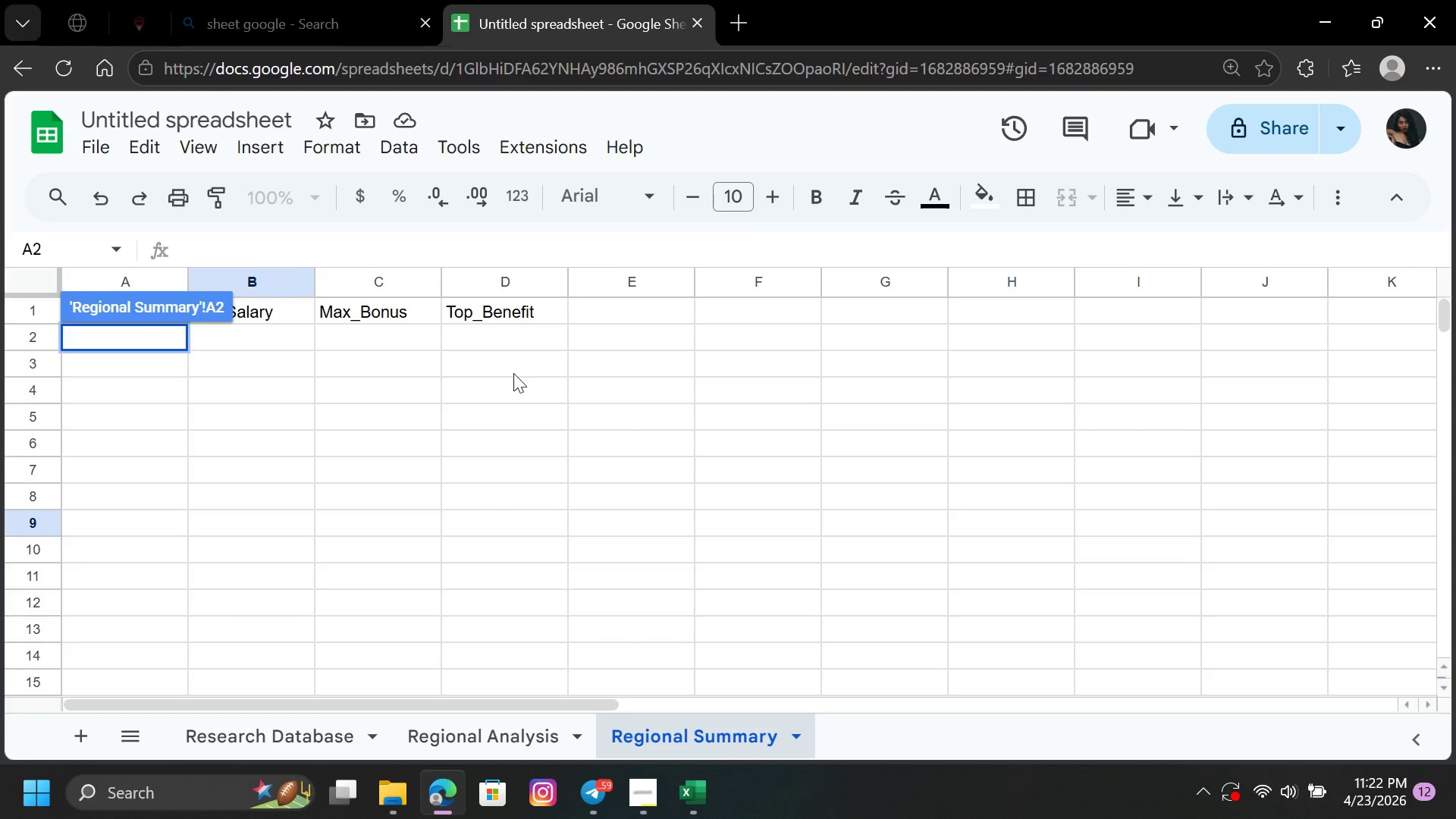 
left_click([513, 373])
 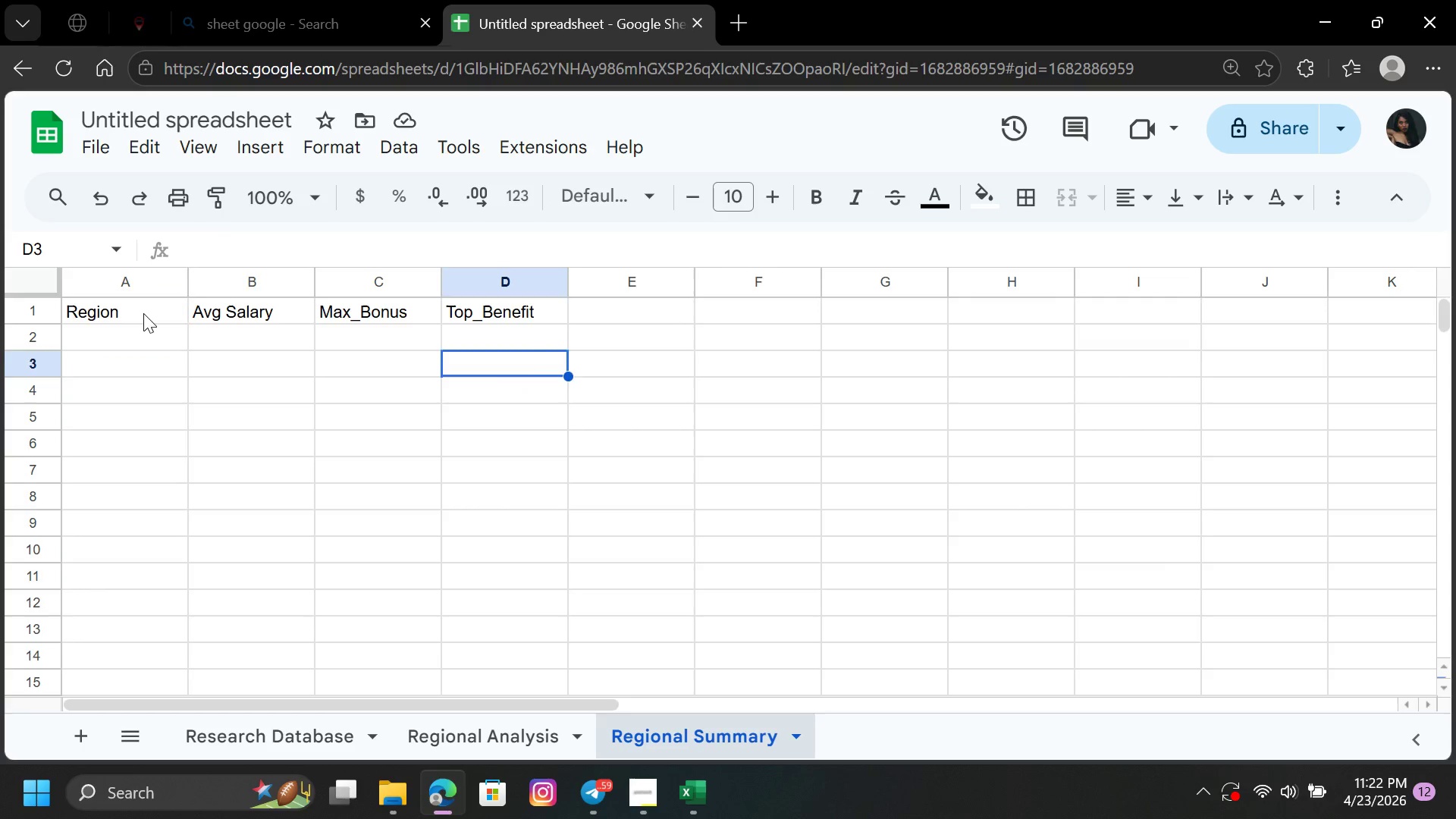 
left_click([140, 313])
 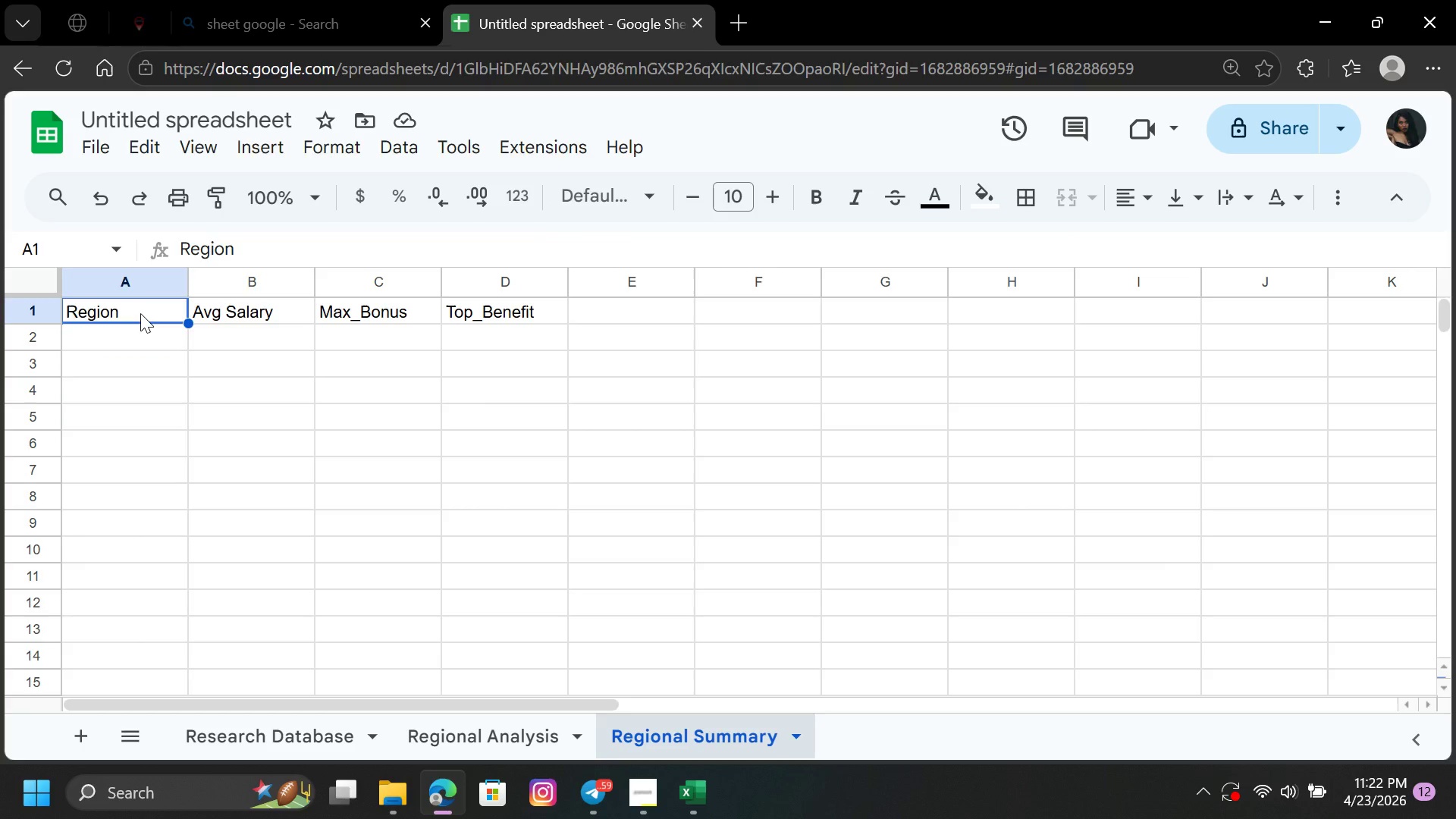 
key(Equal)
 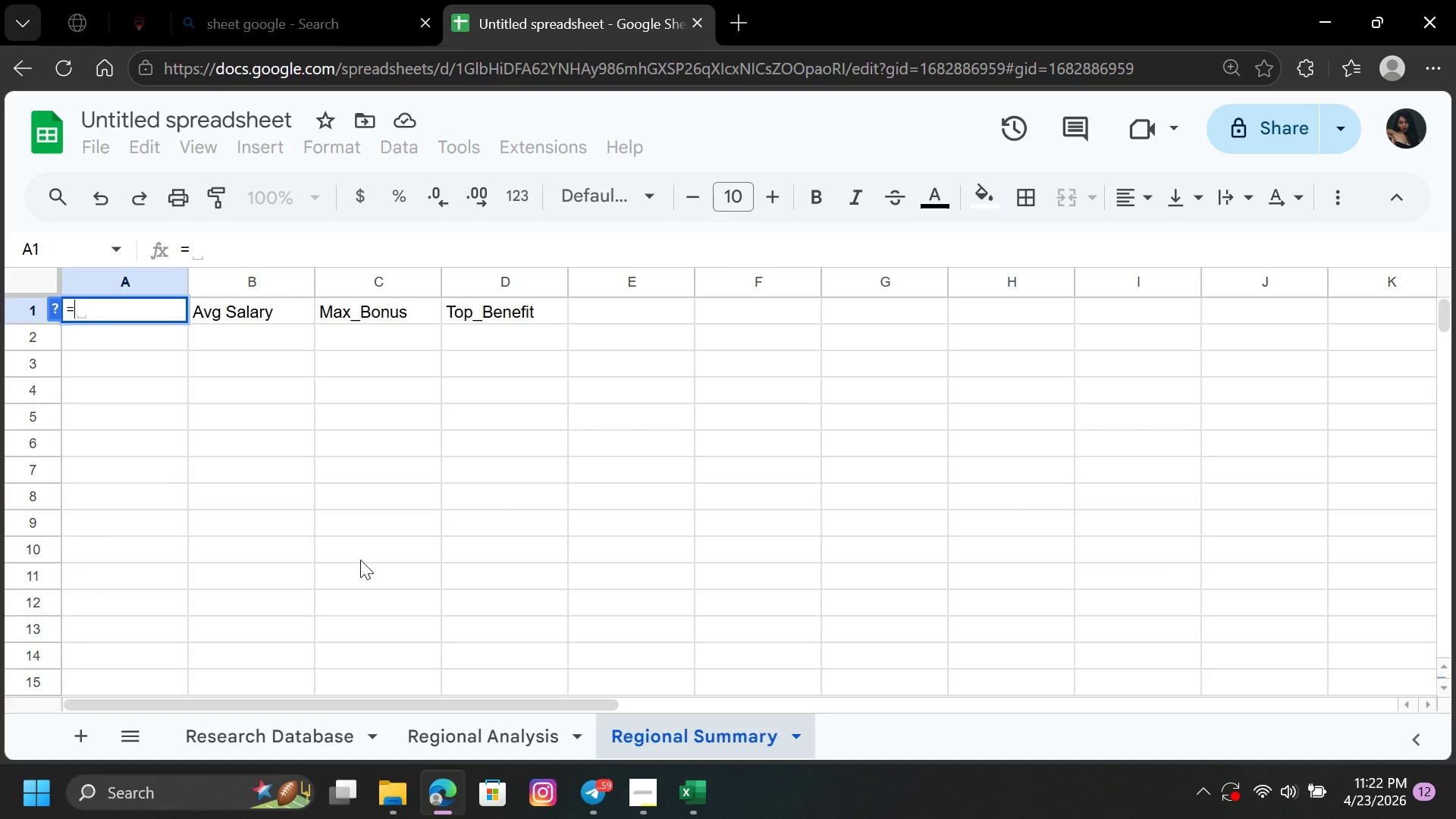 
type(un)
 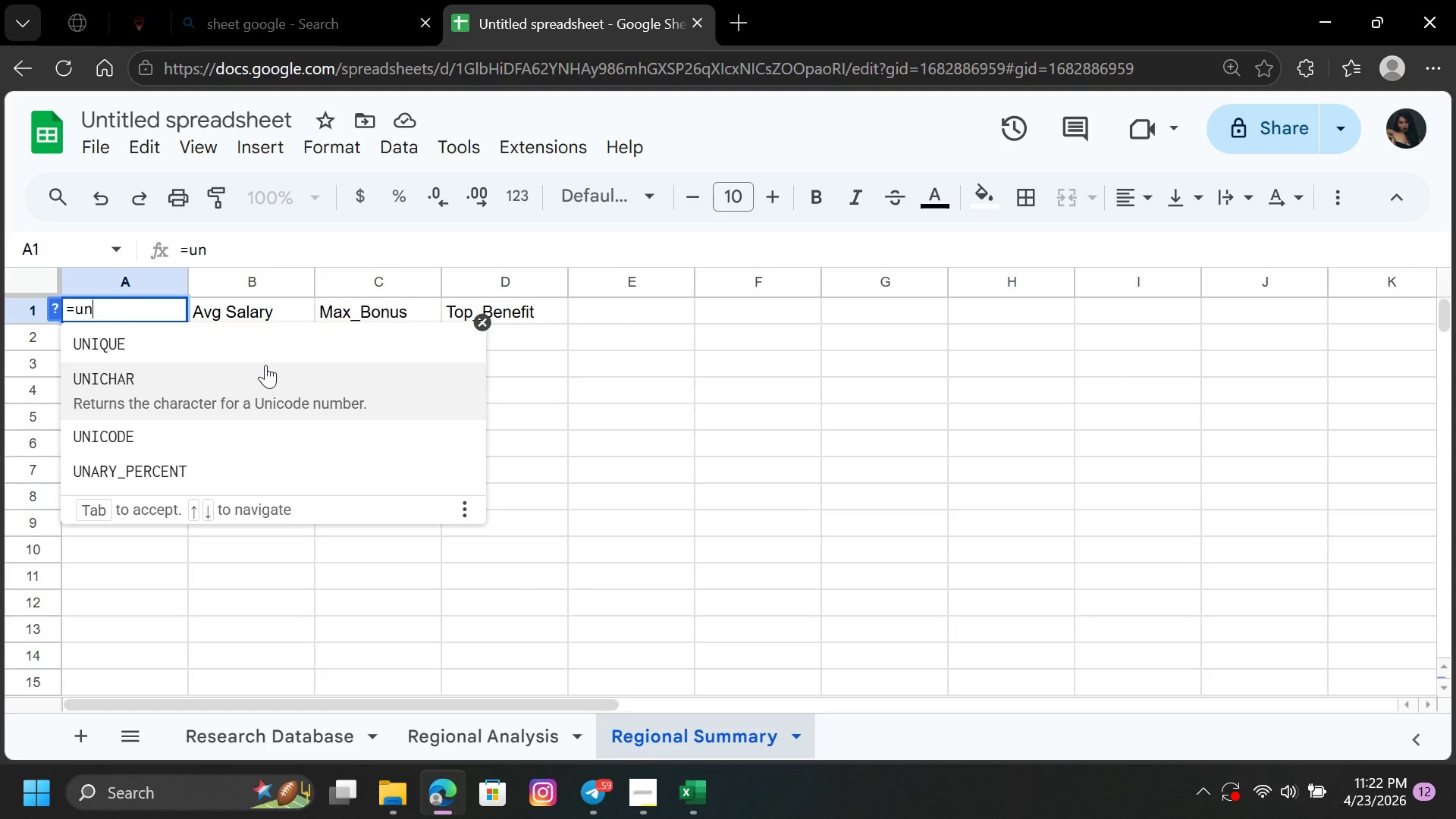 
left_click([262, 336])
 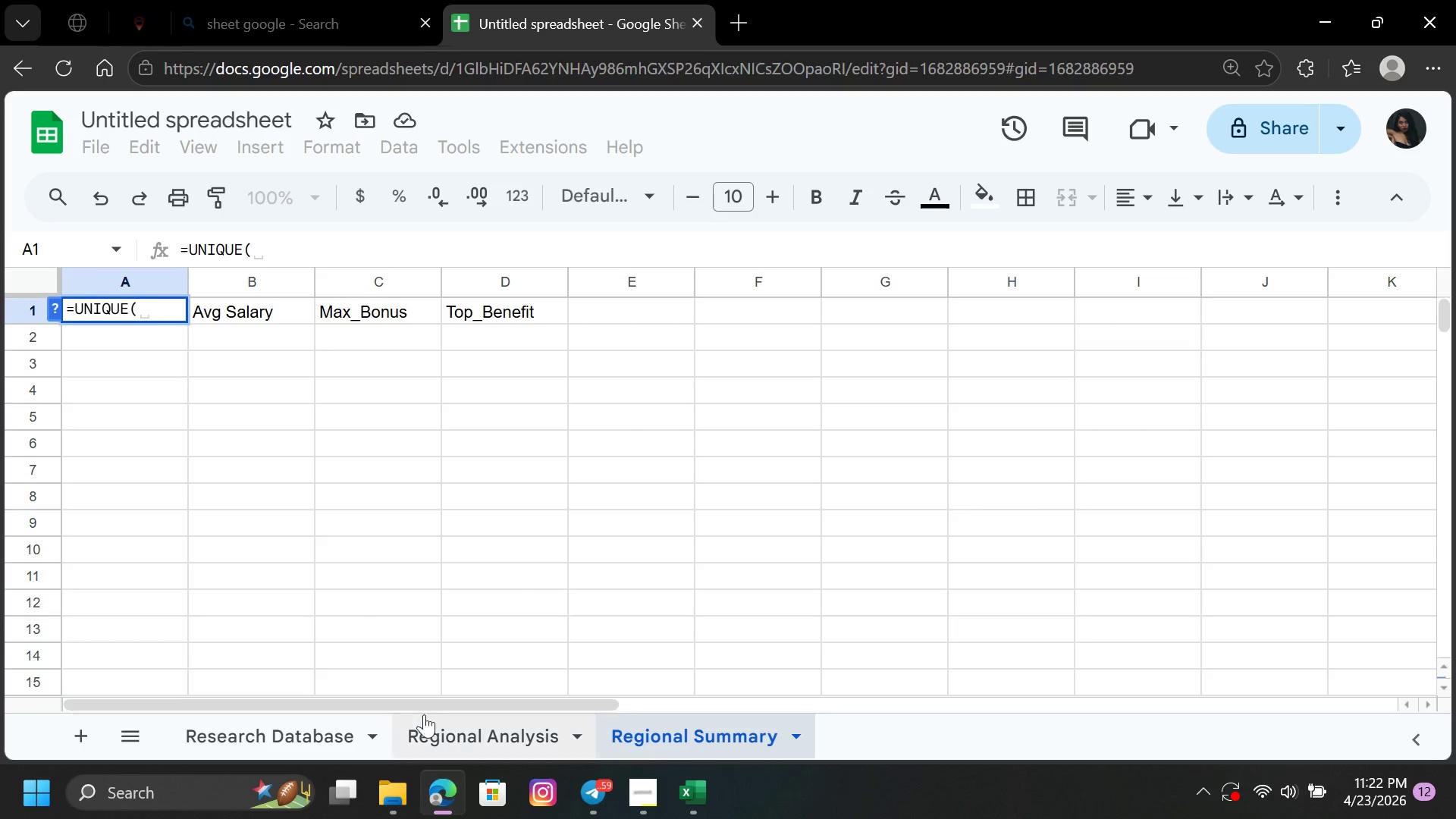 
left_click([431, 729])
 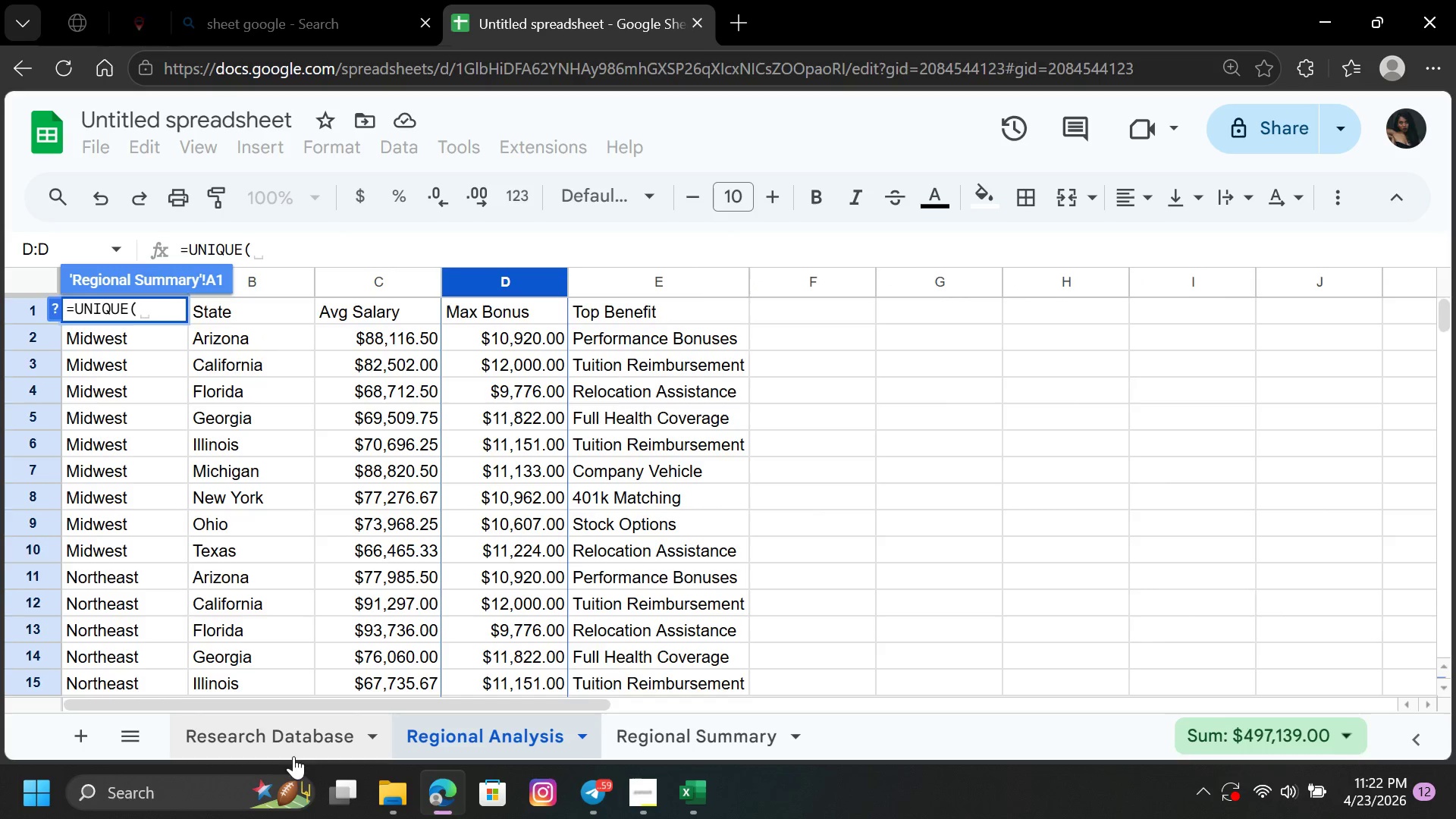 
left_click_drag(start_coordinate=[257, 702], to_coordinate=[187, 710])
 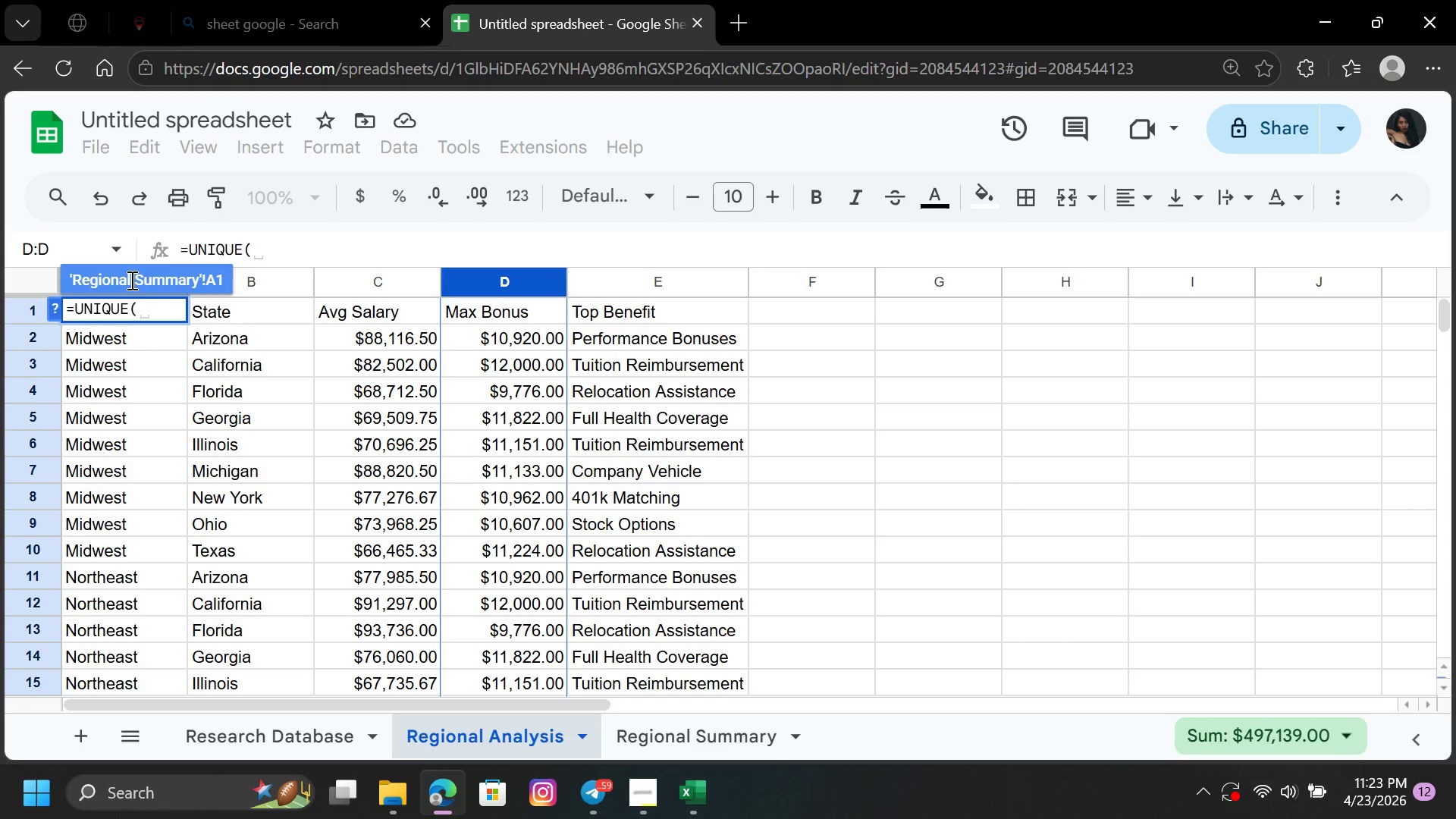 
wait(6.67)
 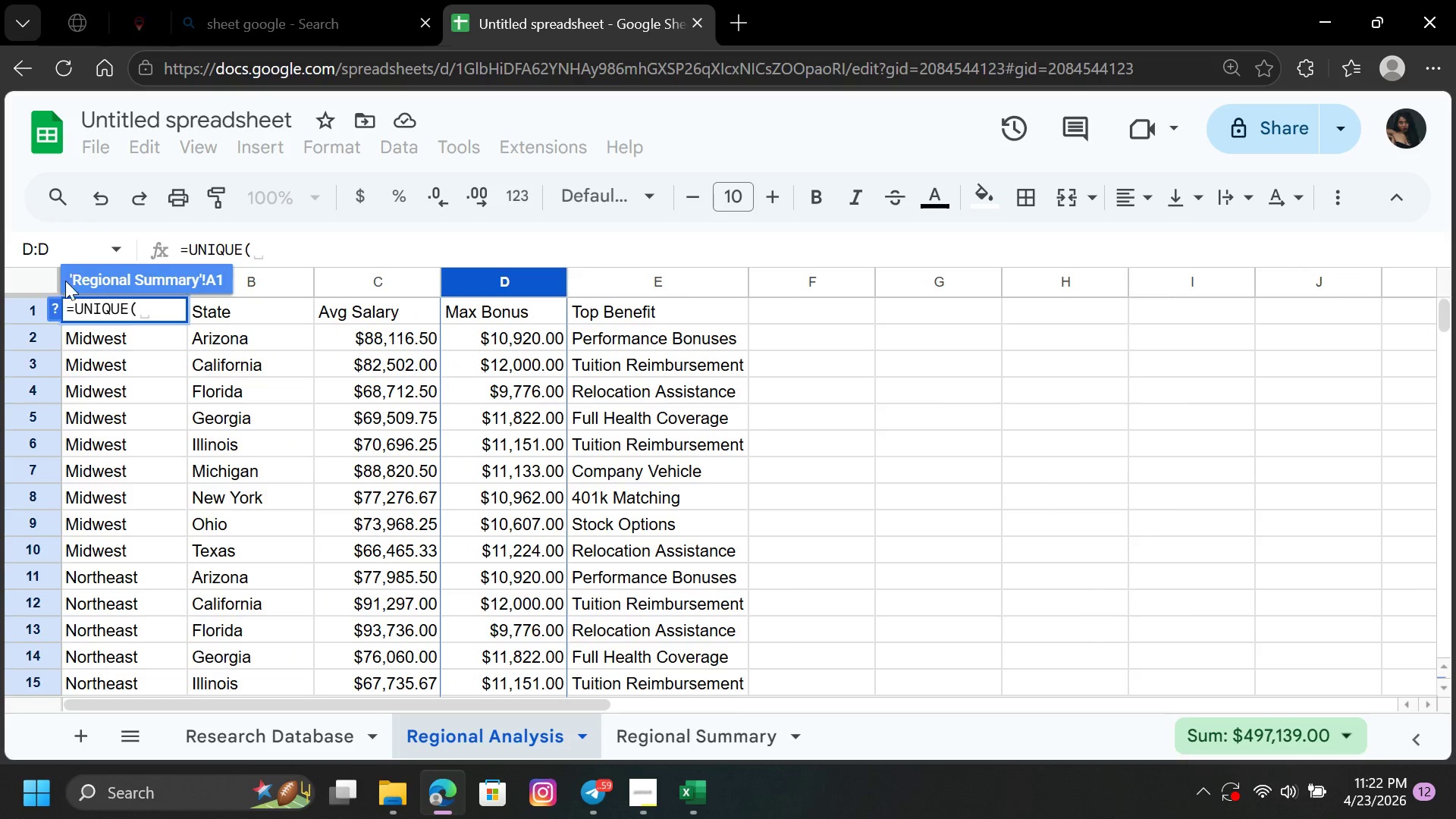 
left_click([132, 275])
 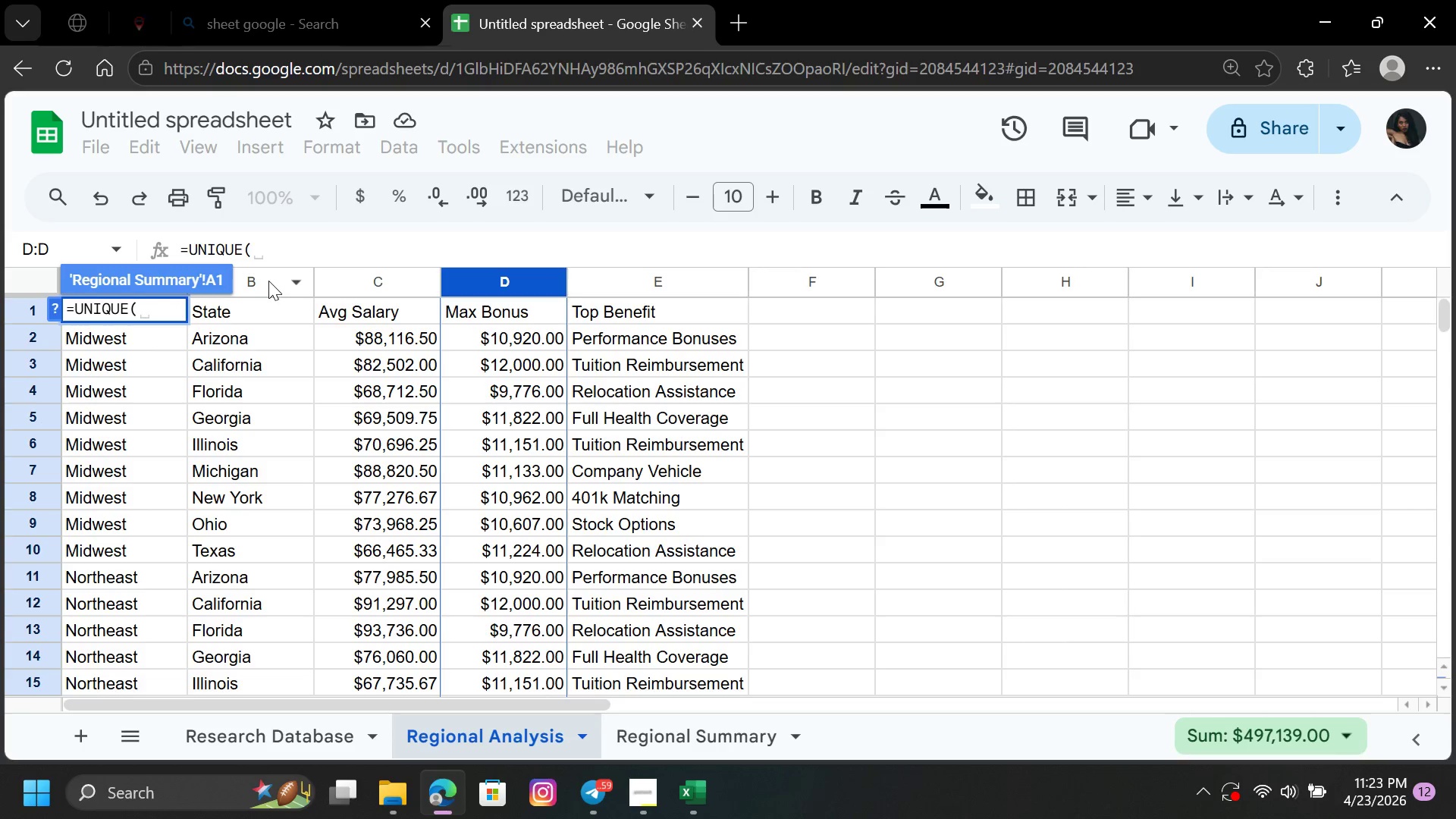 
left_click([257, 281])
 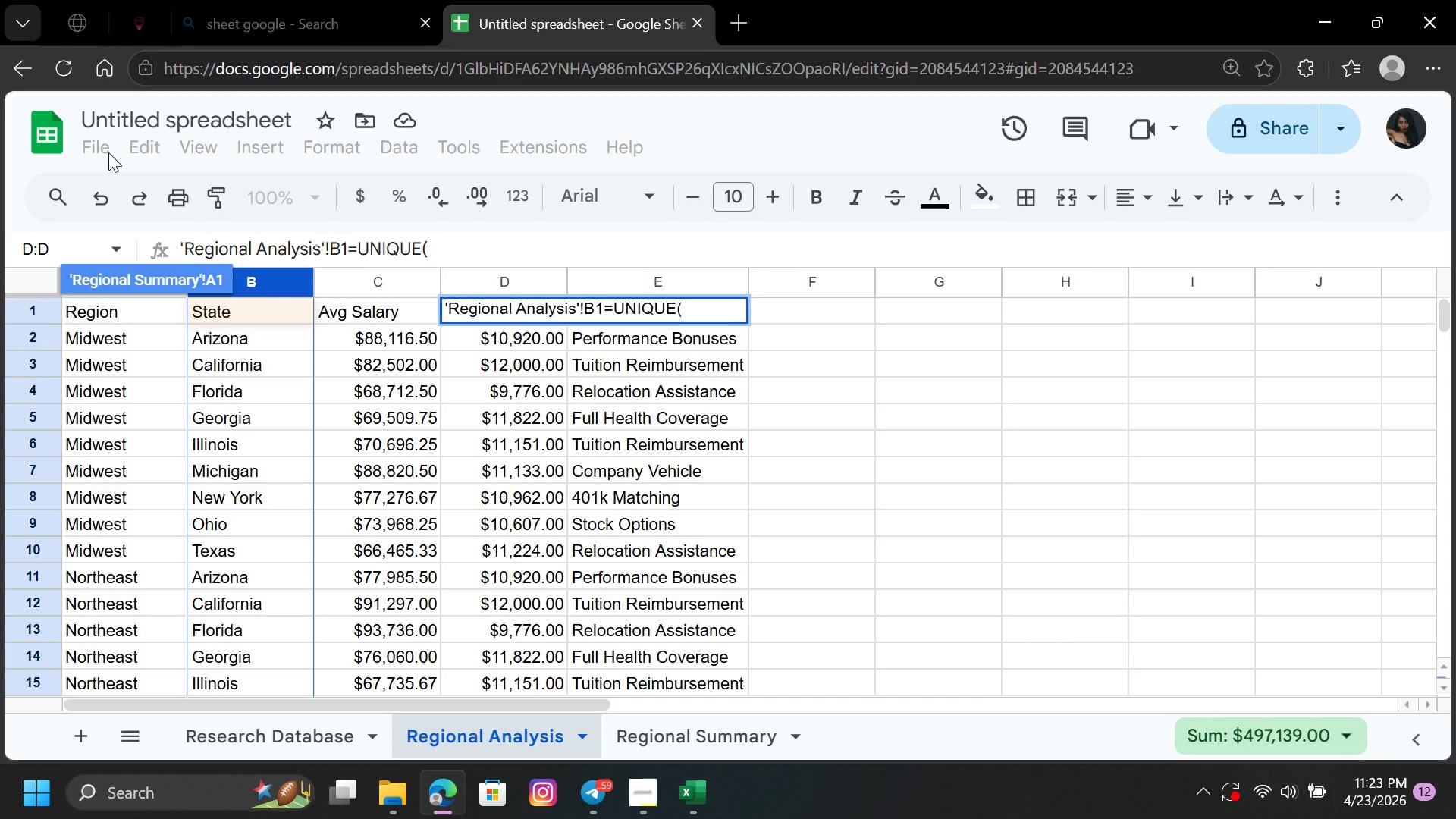 
left_click([99, 196])
 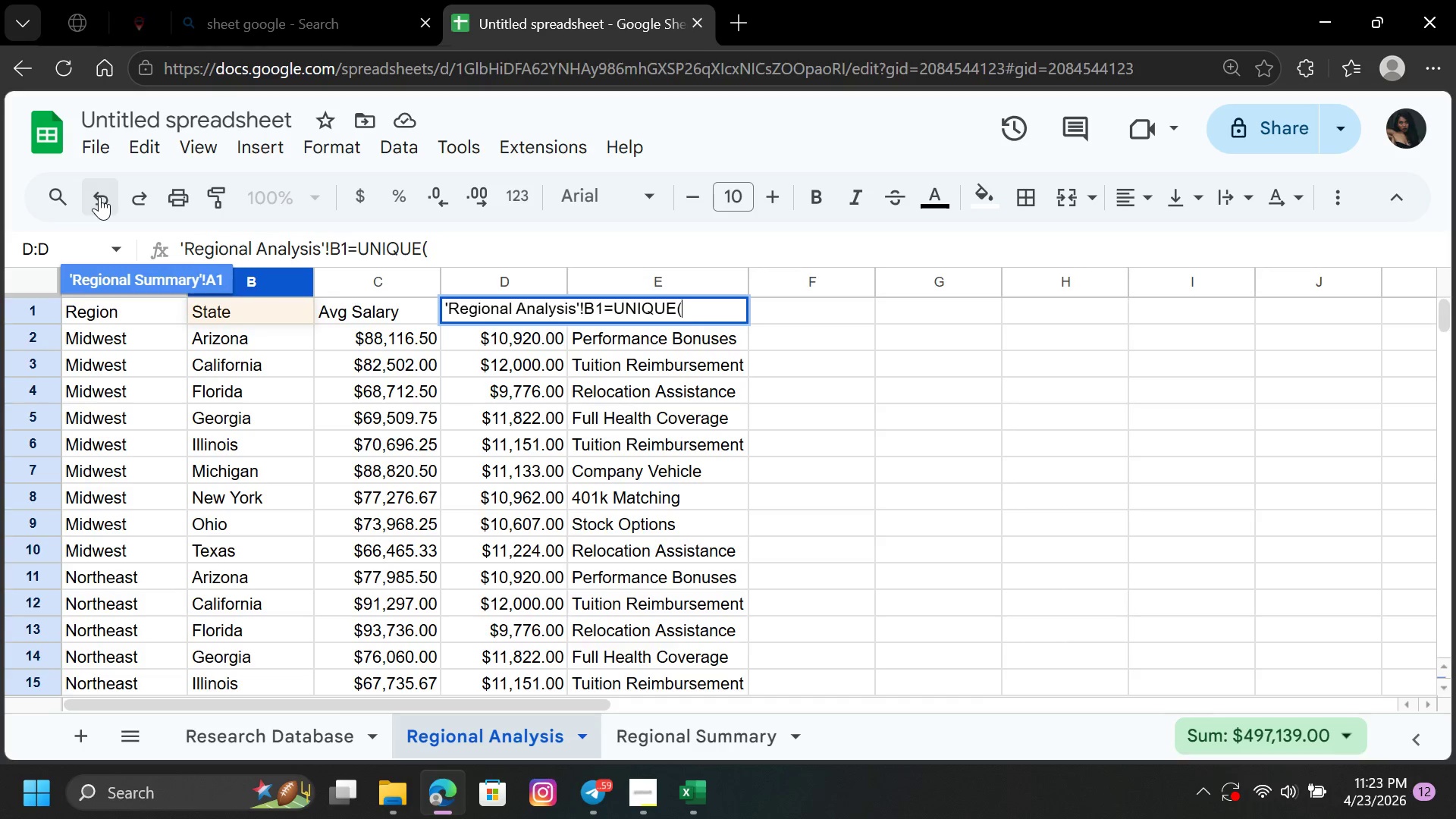 
left_click([99, 196])
 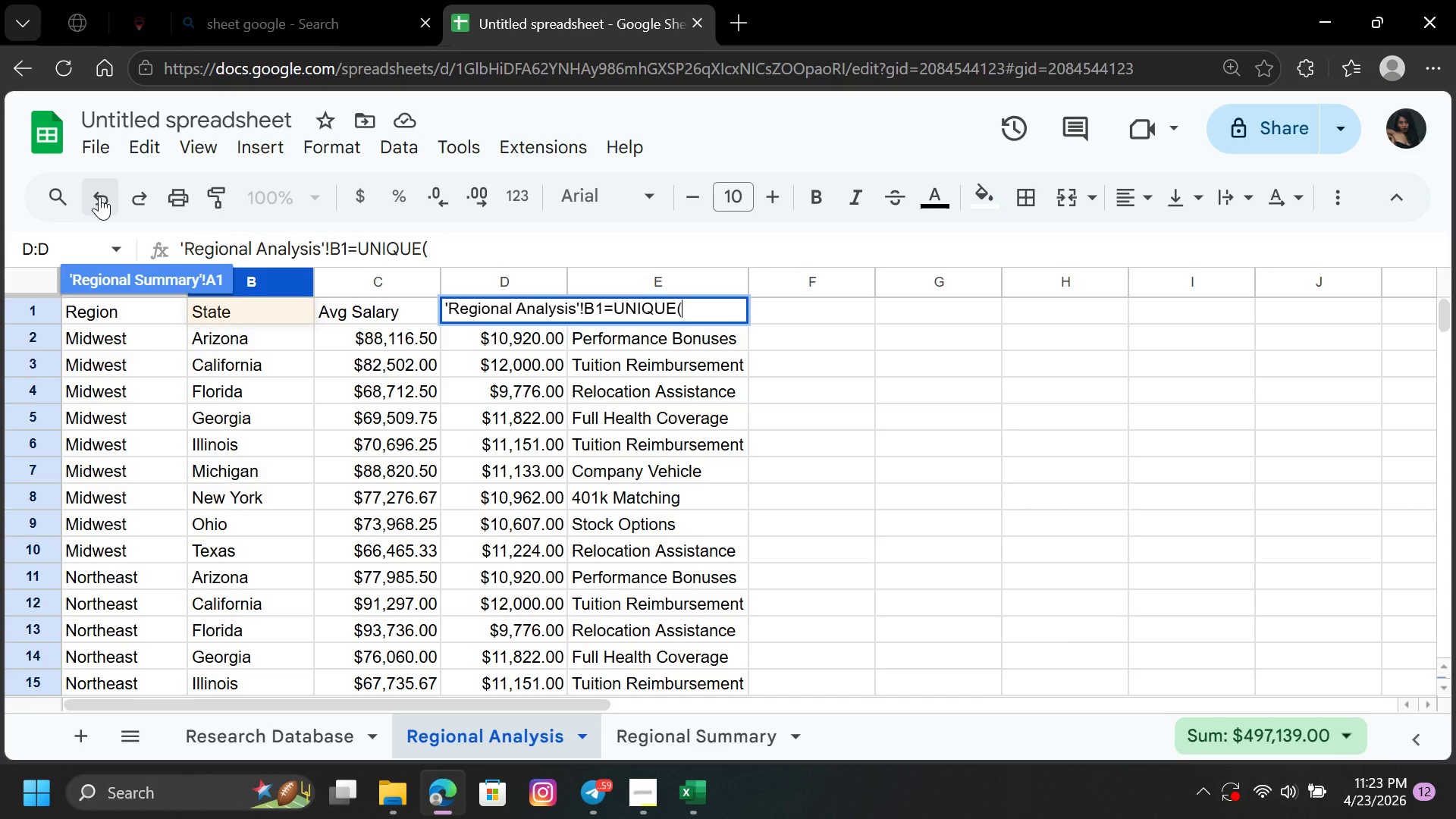 
left_click([99, 196])
 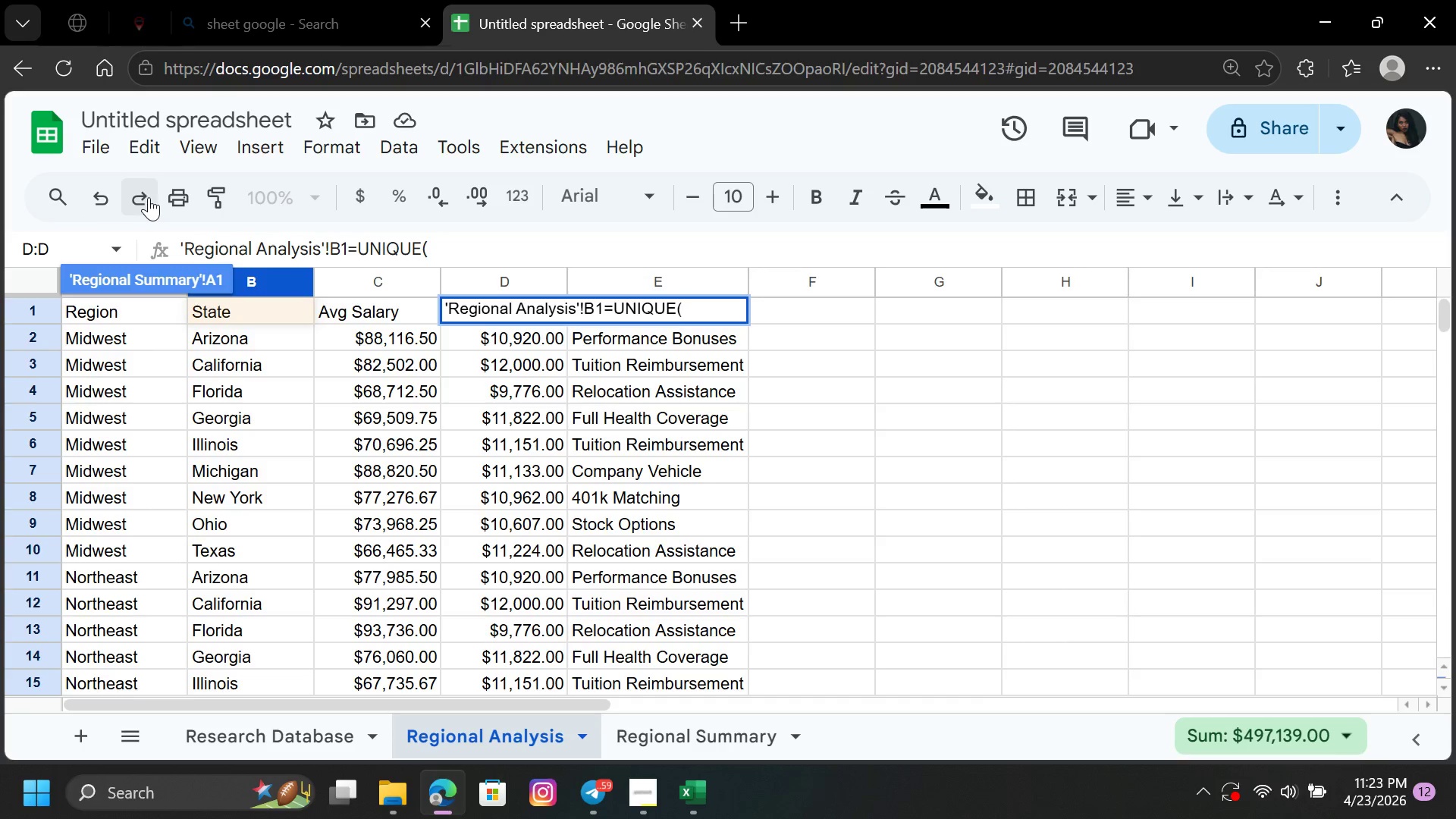 
left_click([149, 197])
 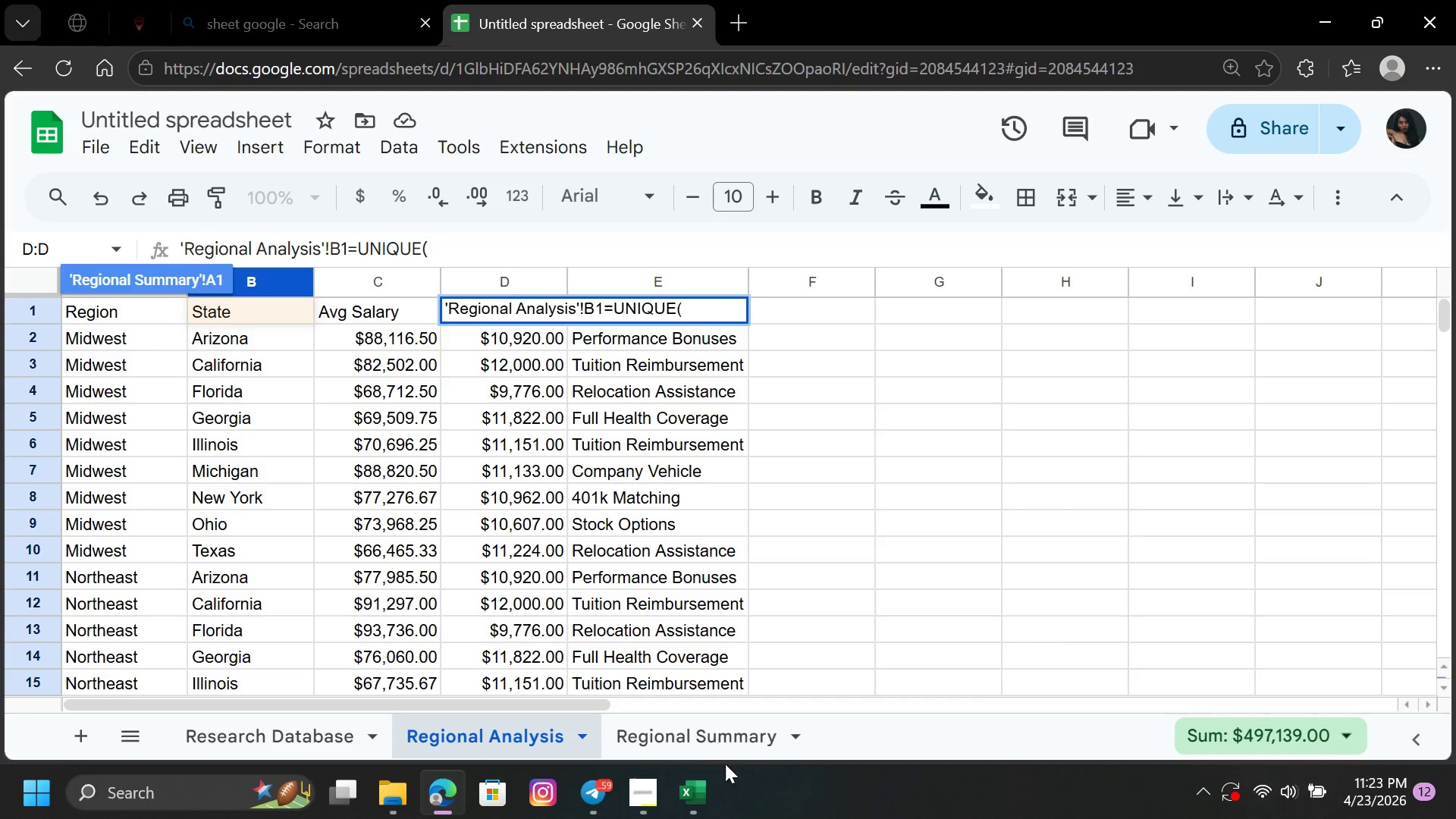 
left_click([715, 752])
 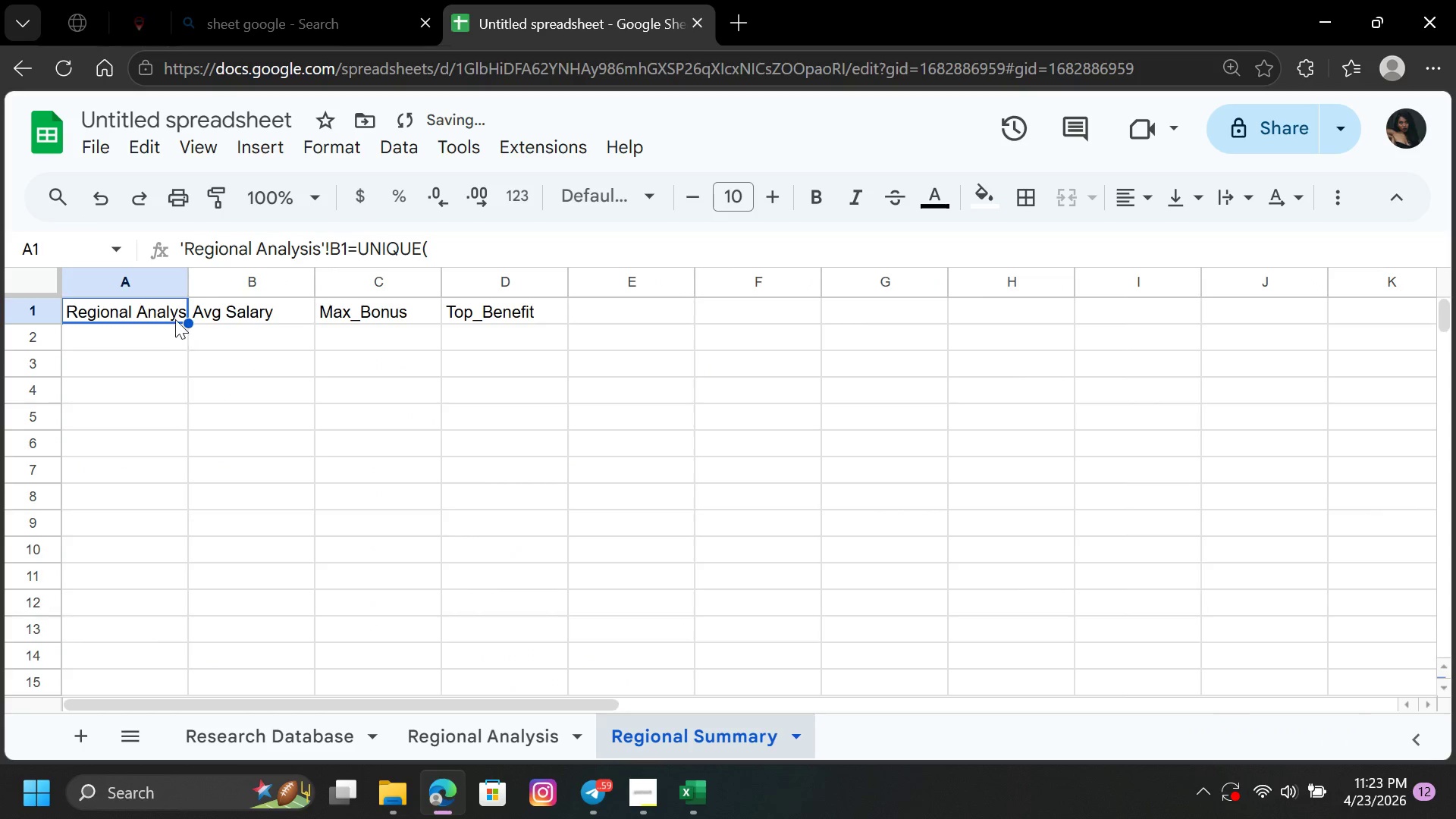 
left_click([169, 314])
 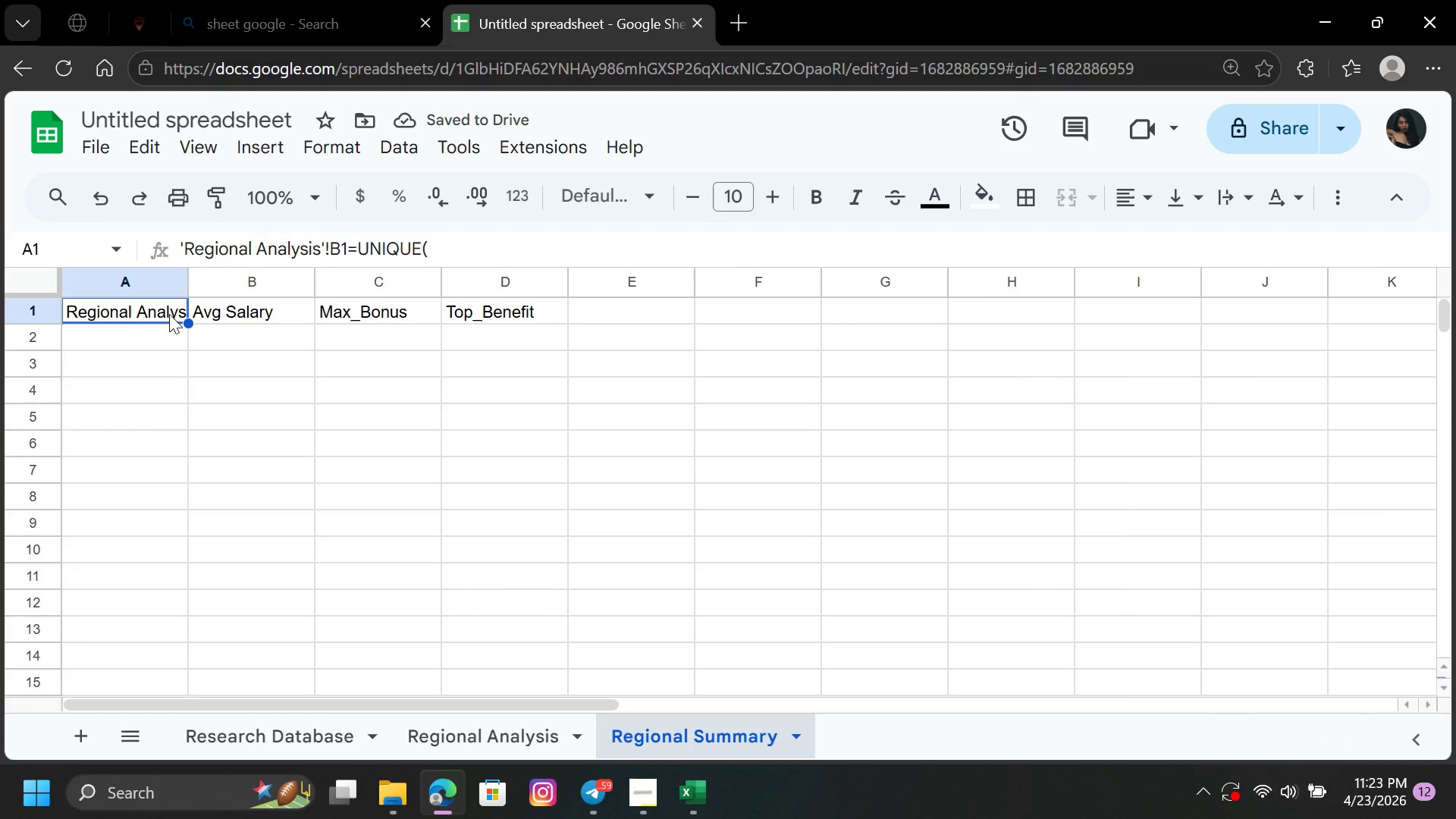 
key(Delete)
 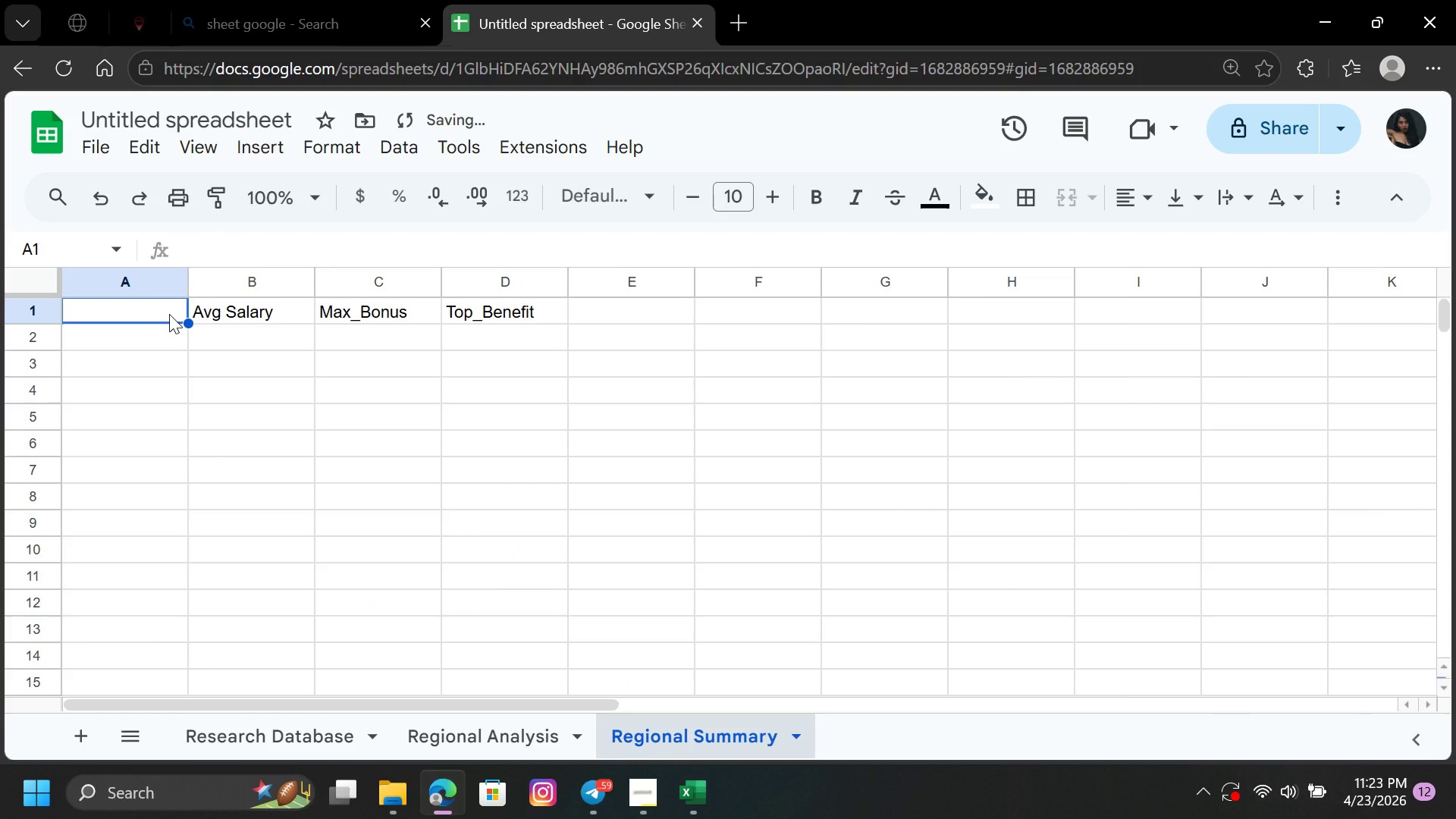 
key(Equal)
 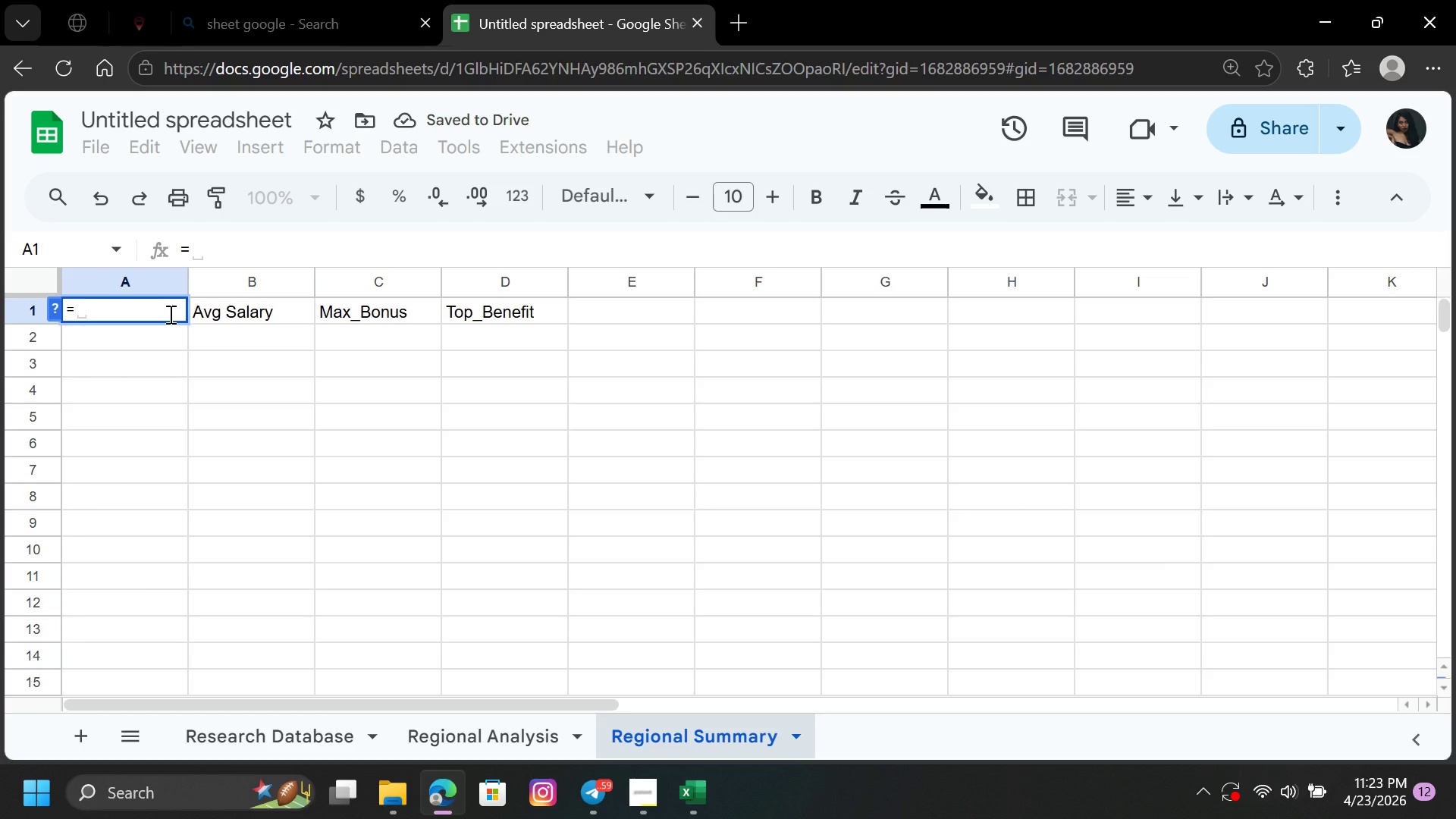 
type(un)
 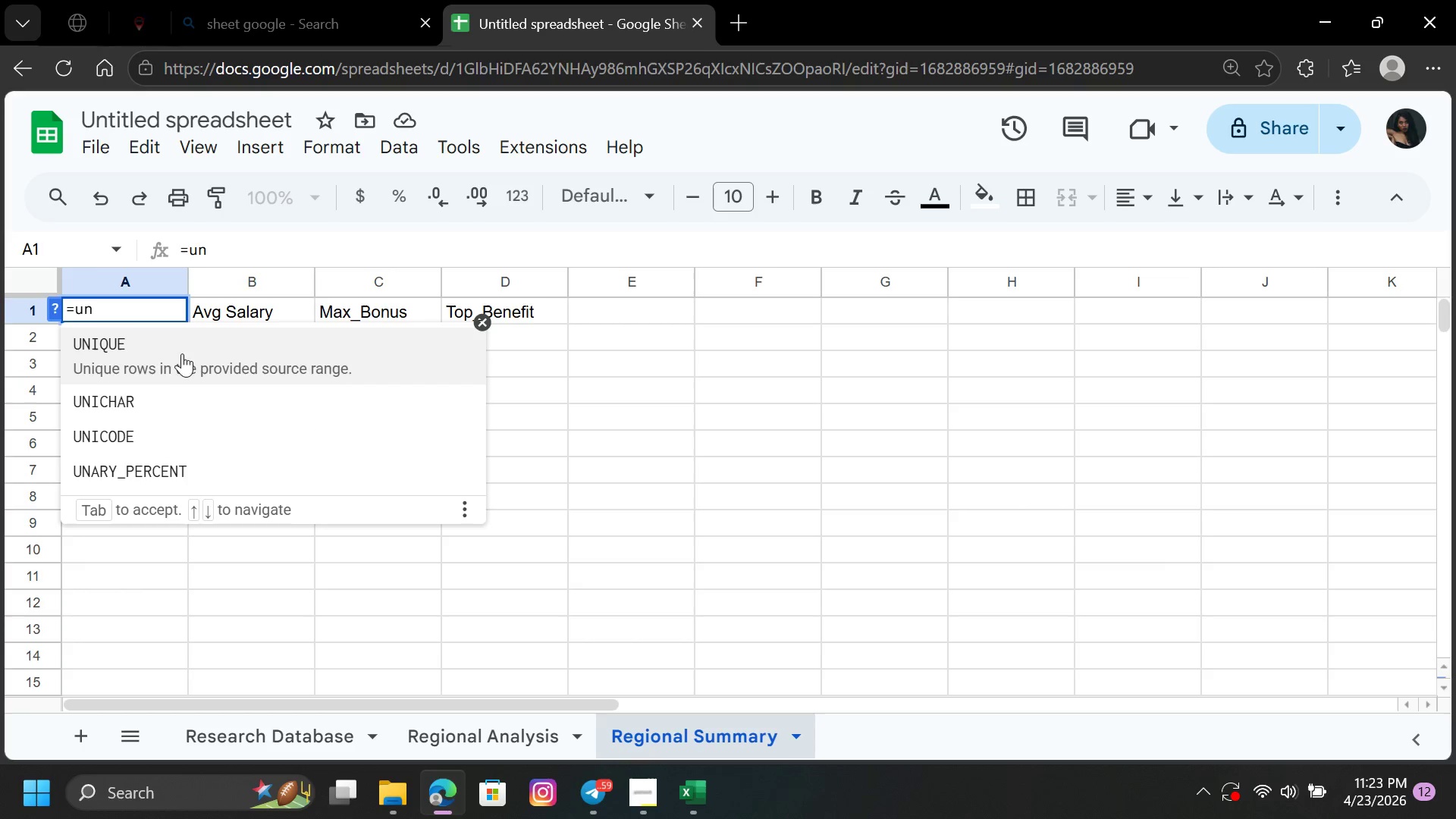 
left_click([183, 363])
 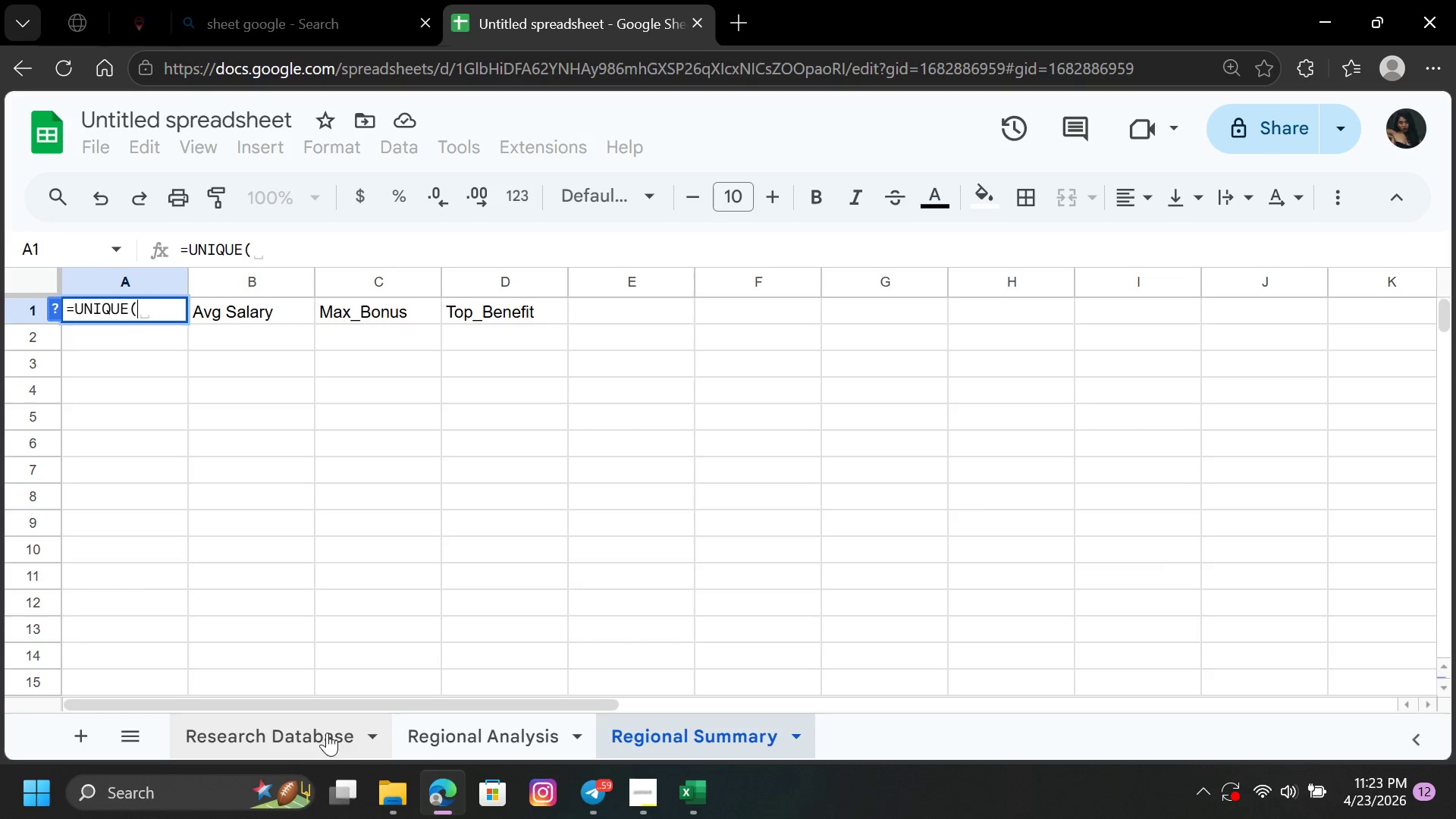 
left_click([446, 734])
 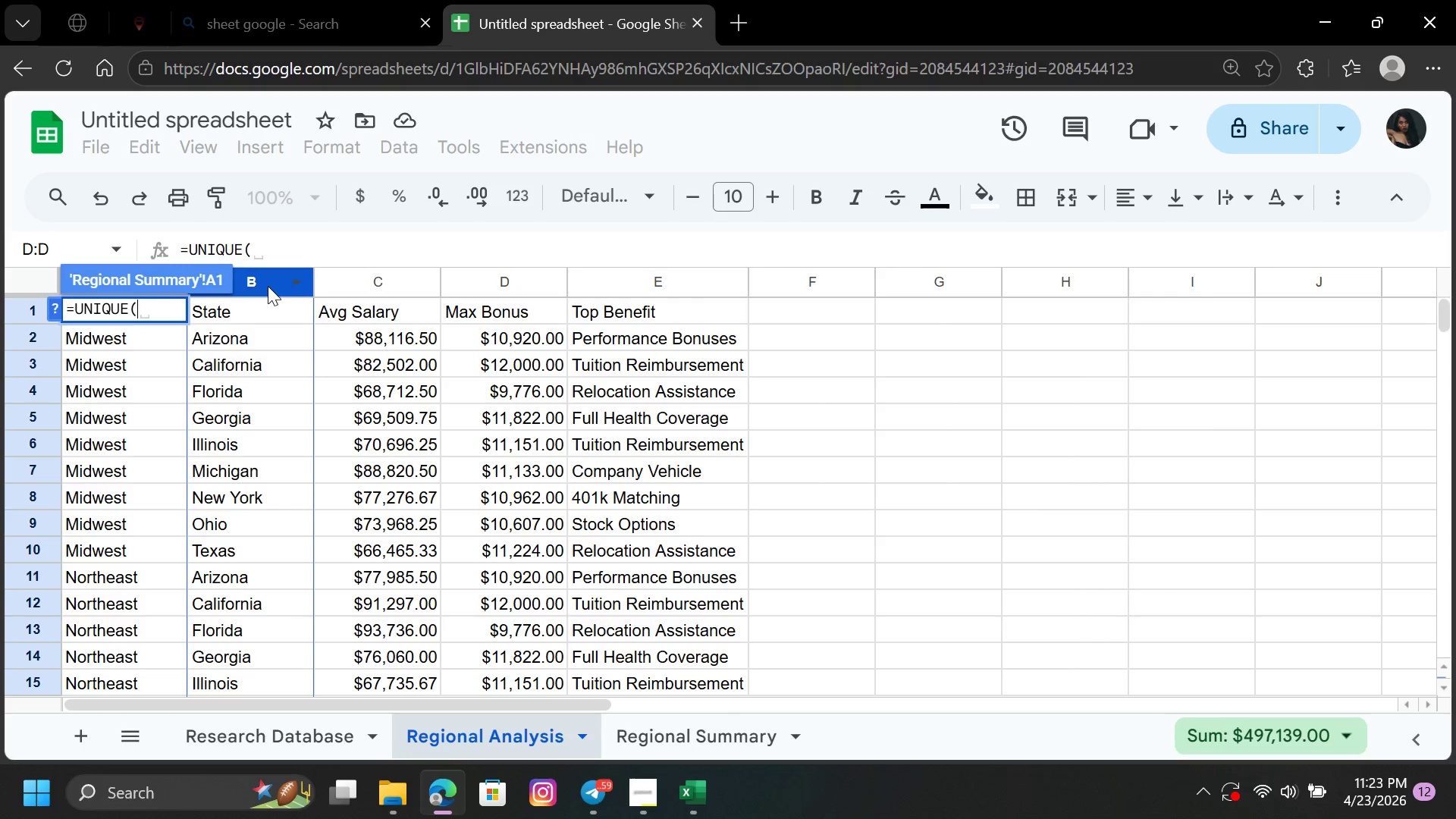 
left_click([268, 280])
 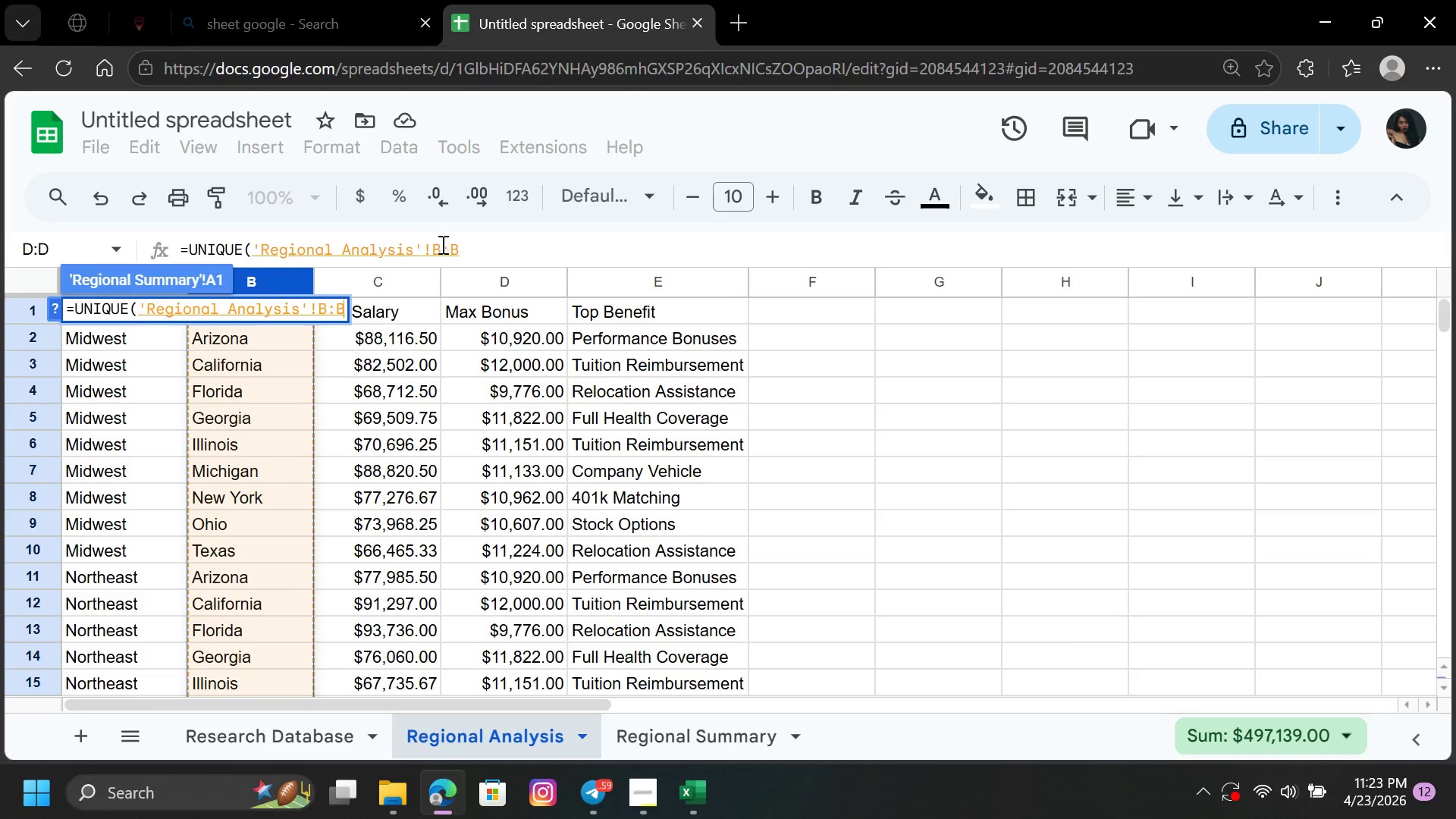 
left_click([440, 243])
 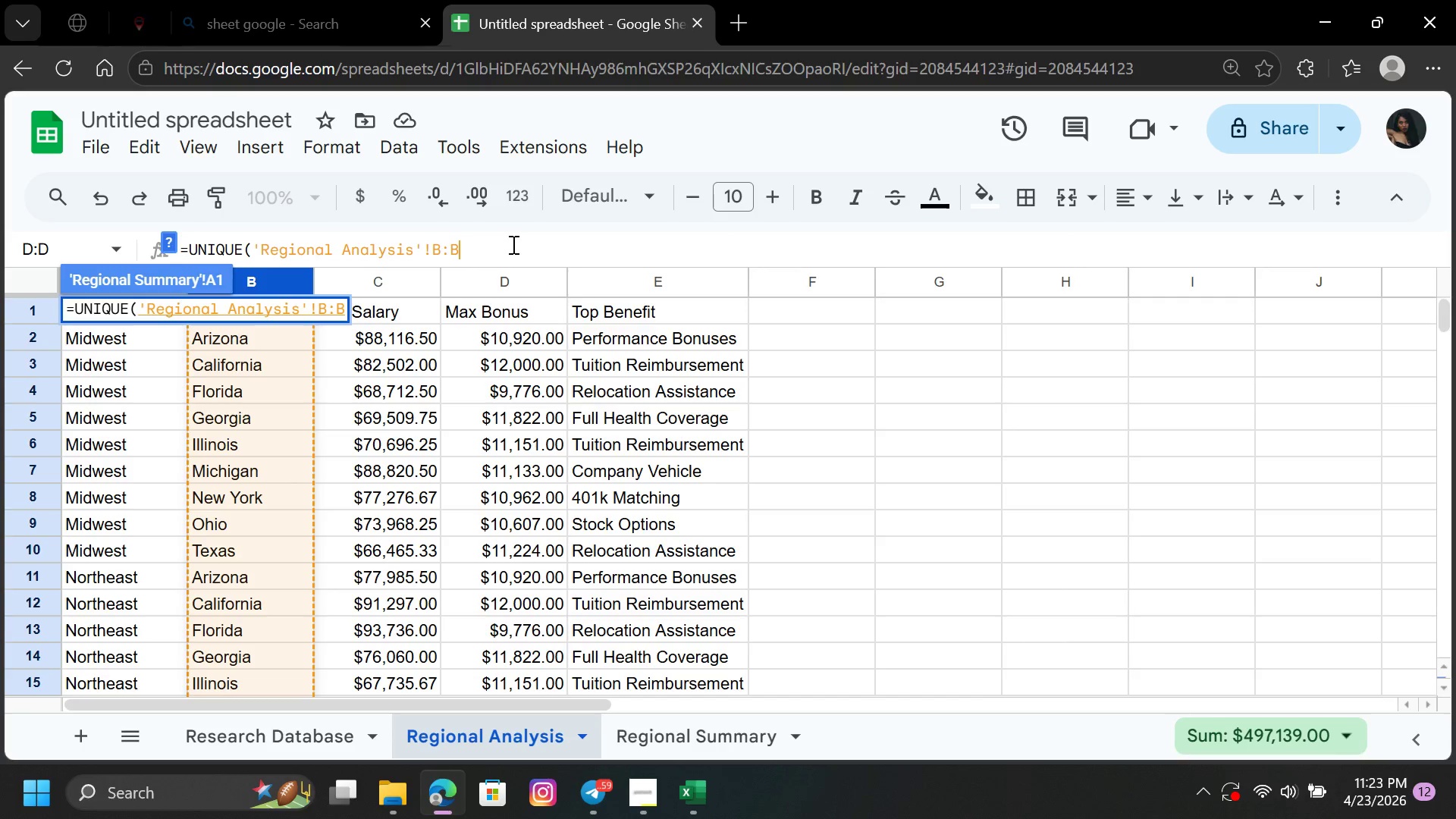 
key(Backspace)
key(Backspace)
key(Backspace)
type(a)
key(Backspace)
type(A:A))
 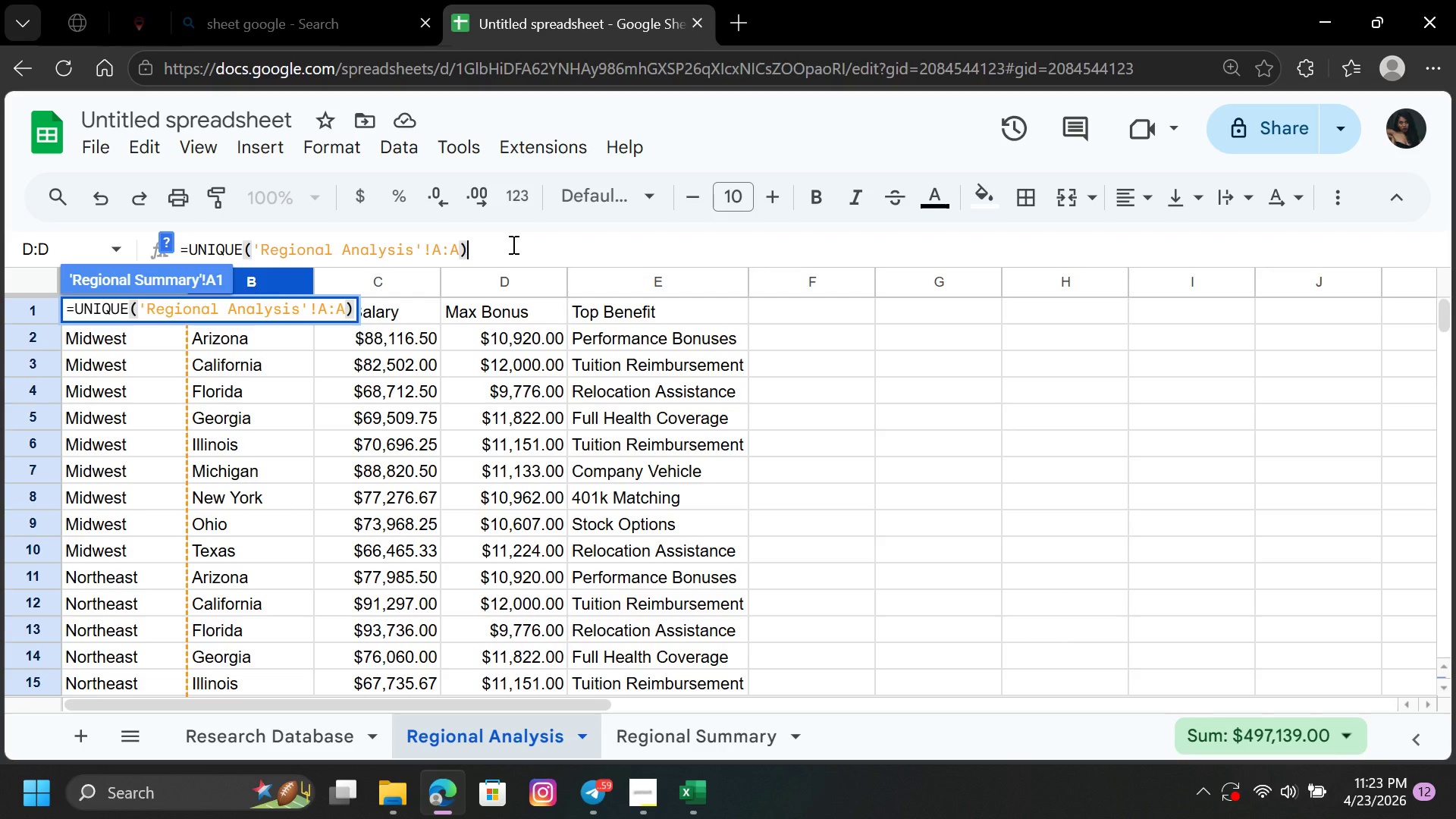 
key(Enter)
 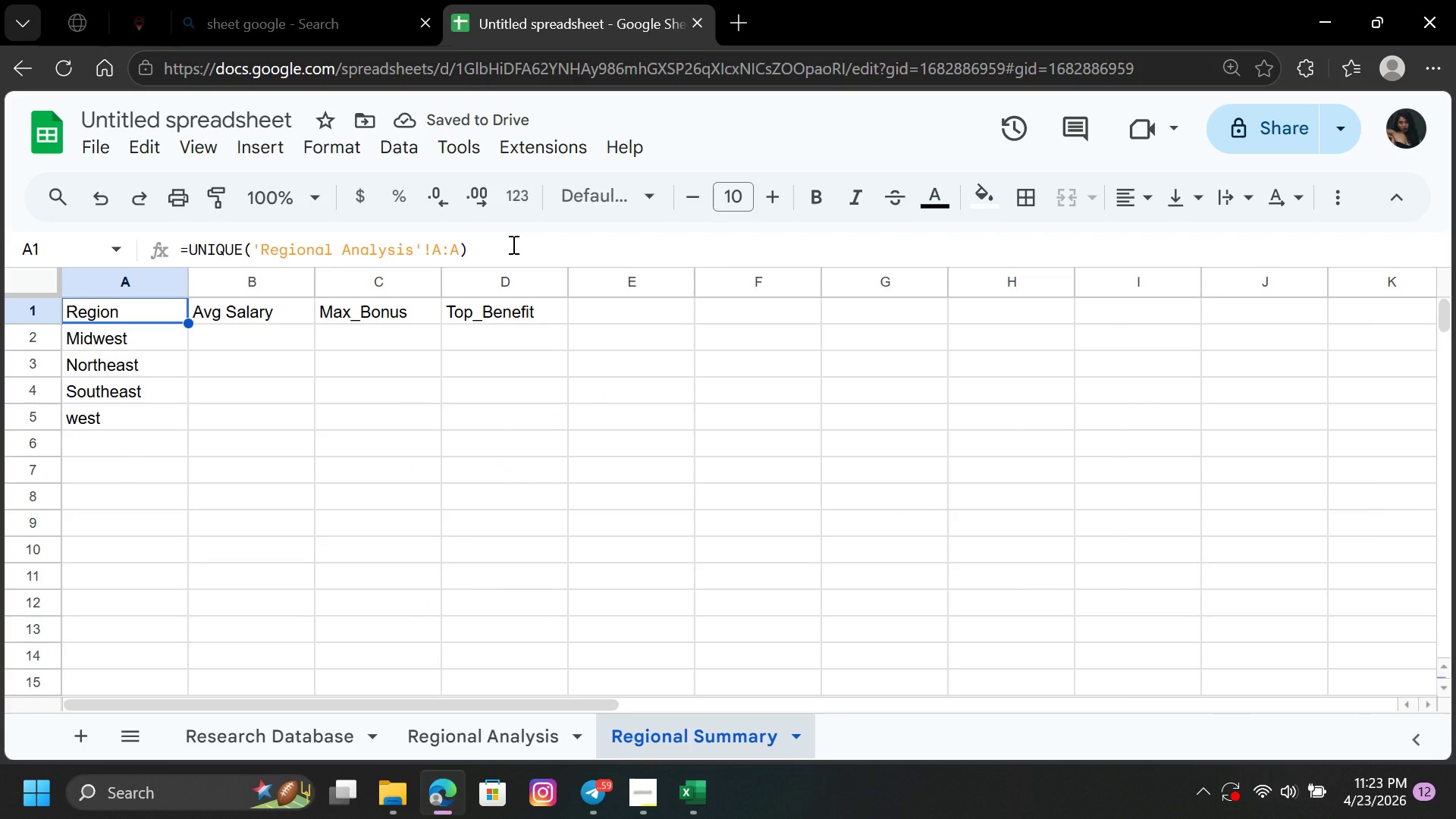 
wait(8.14)
 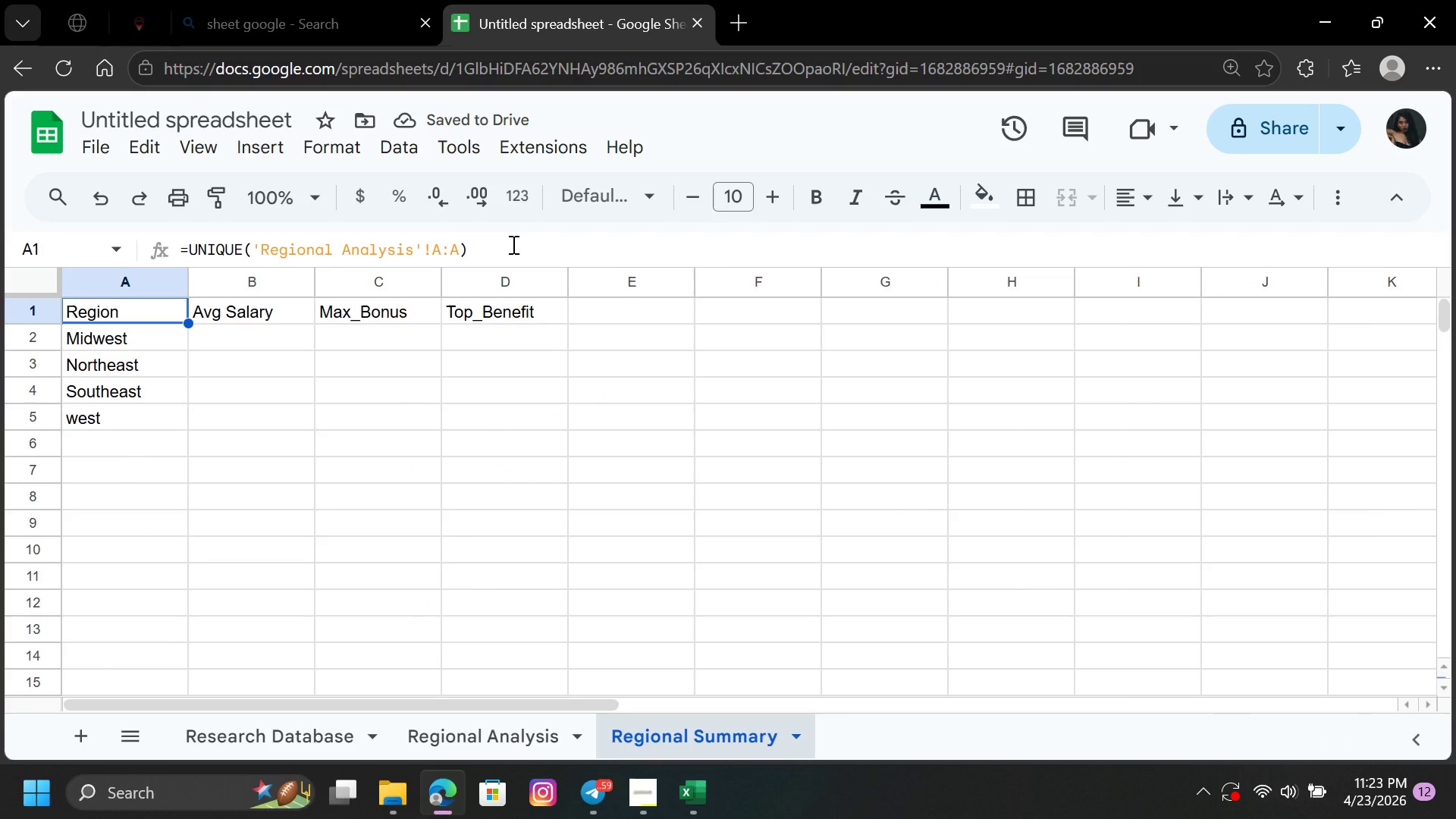 
left_click([269, 338])
 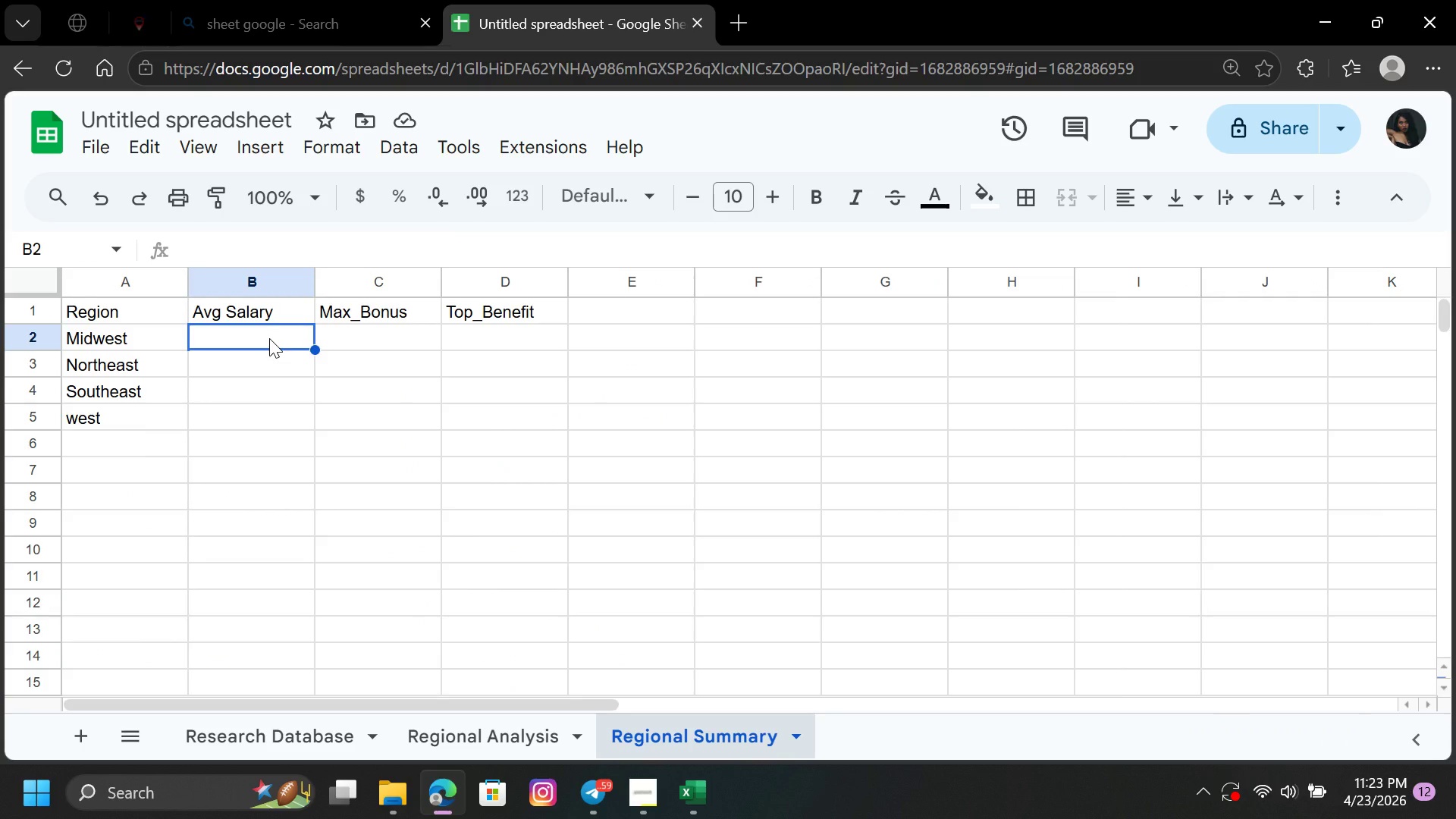 
key(Equal)
 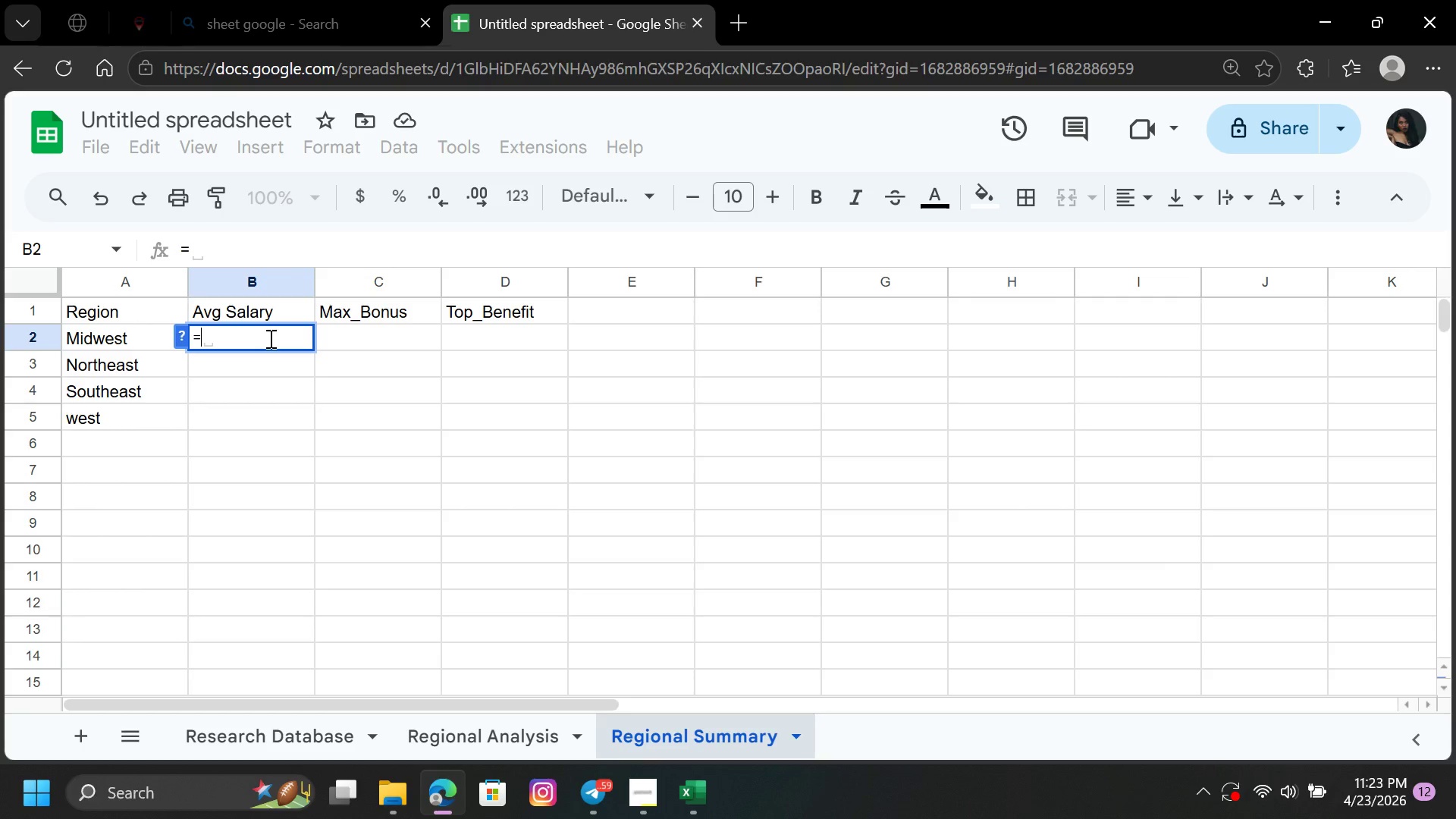 
type(Q)
key(Backspace)
type(AV)
 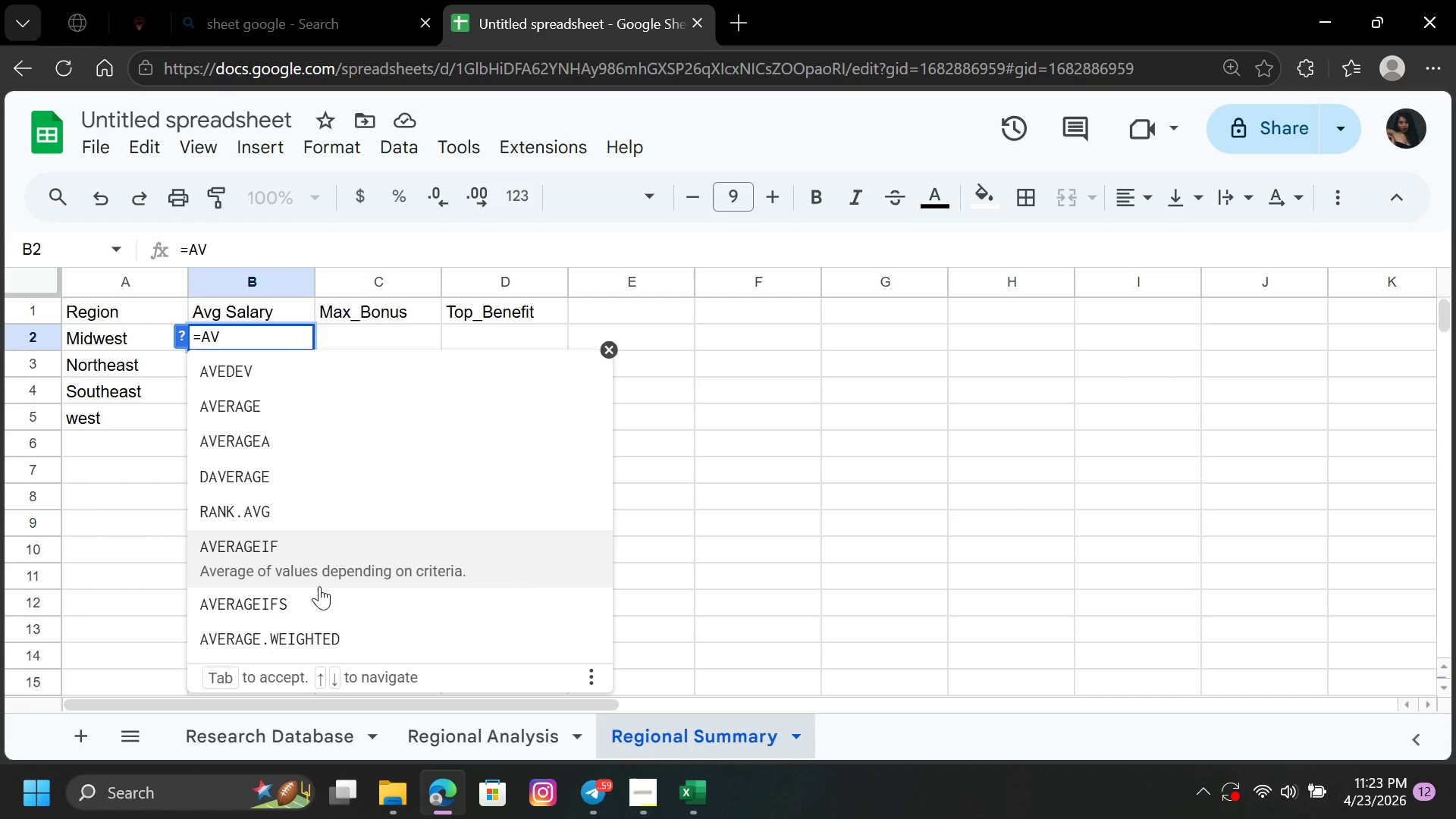 
left_click([319, 602])
 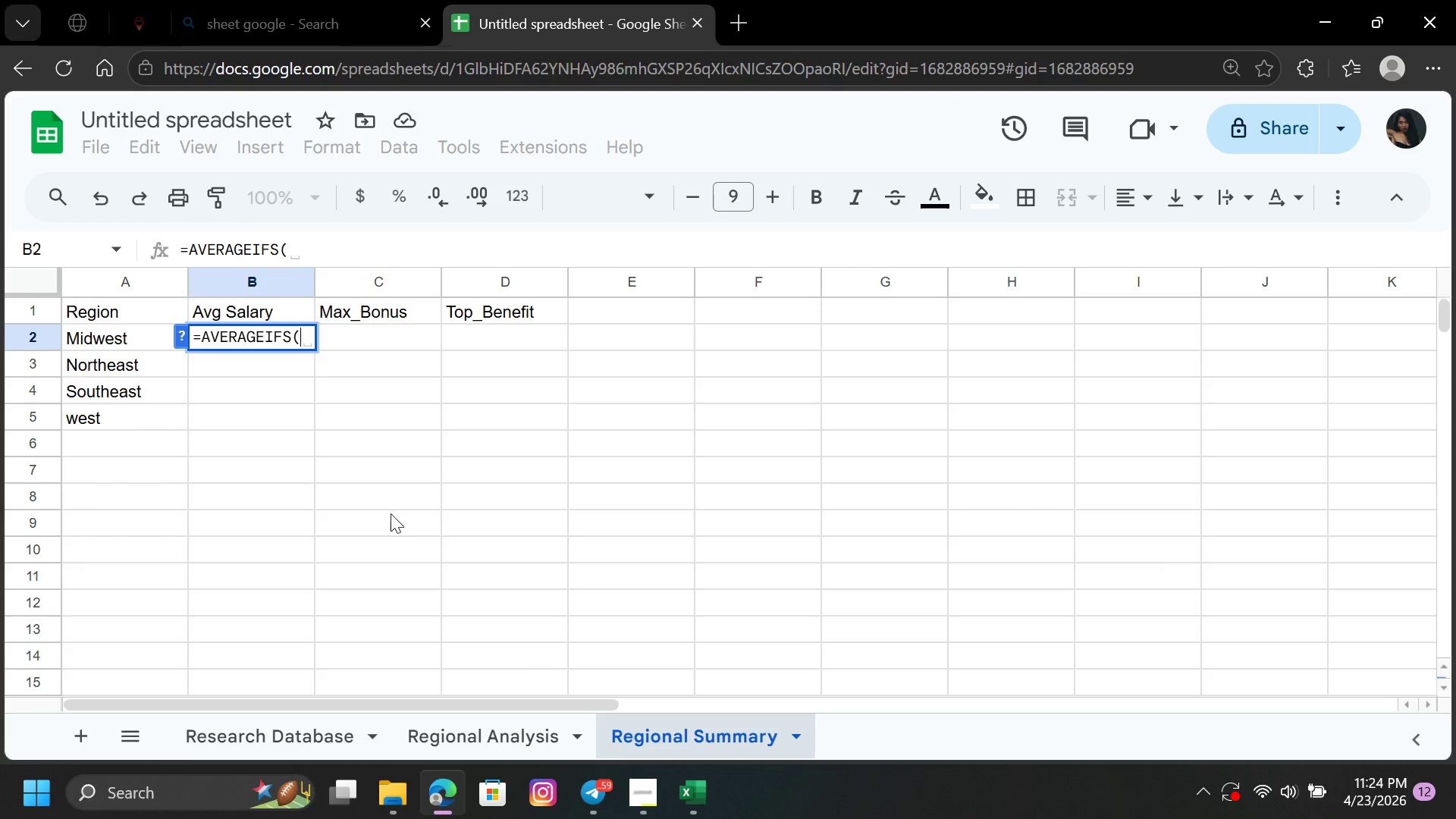 
wait(6.53)
 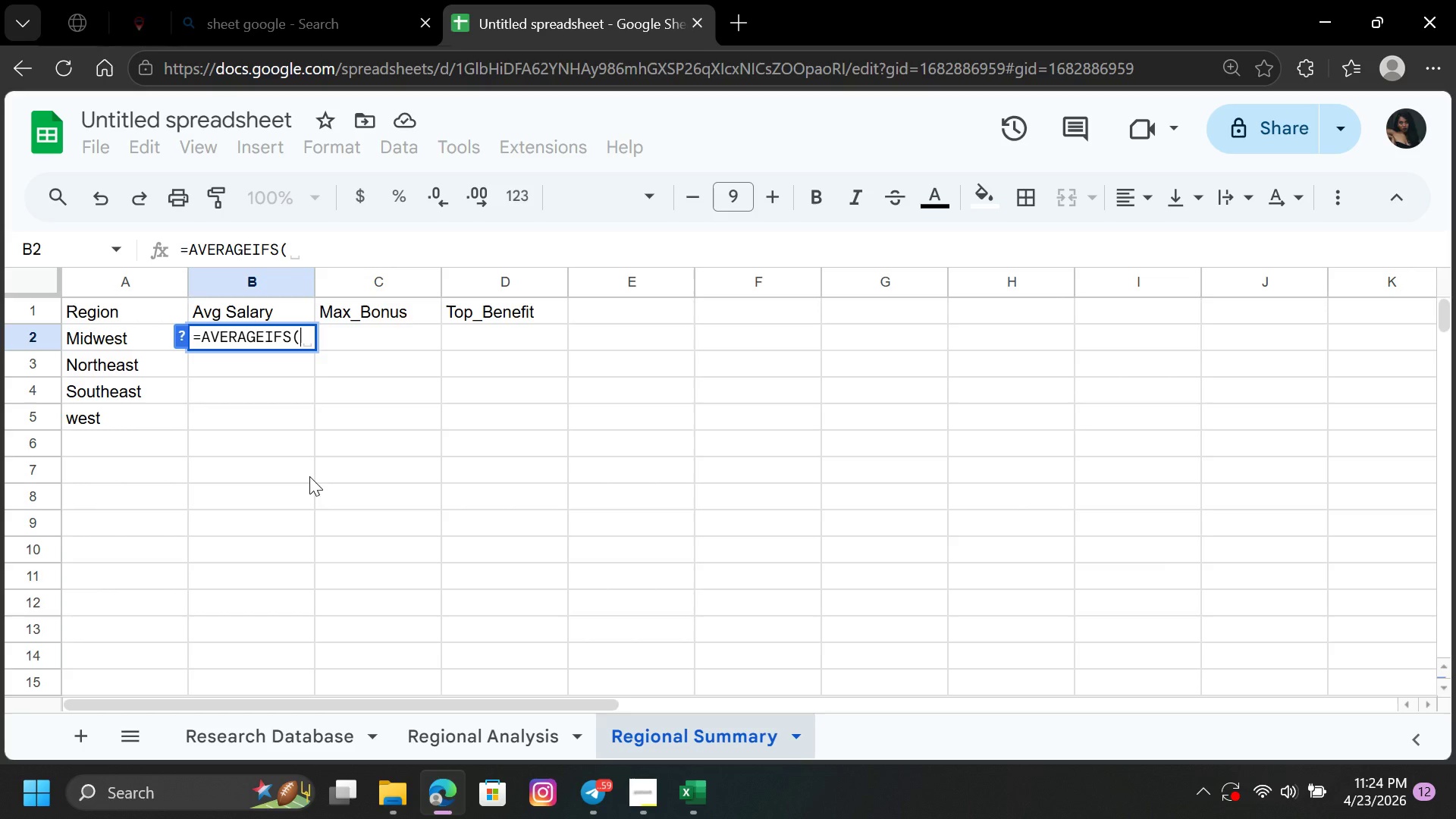 
left_click([295, 737])
 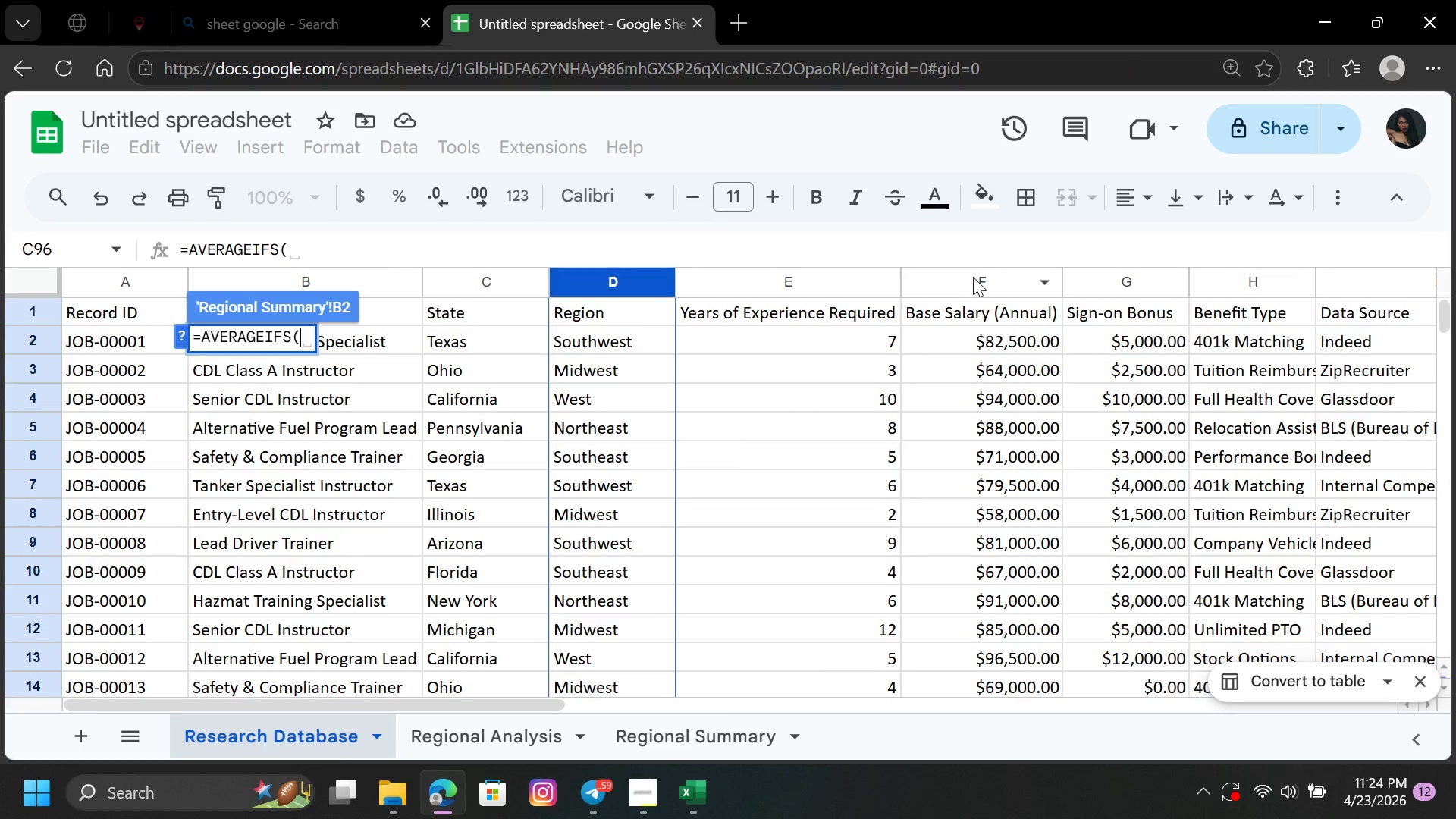 
left_click([968, 282])
 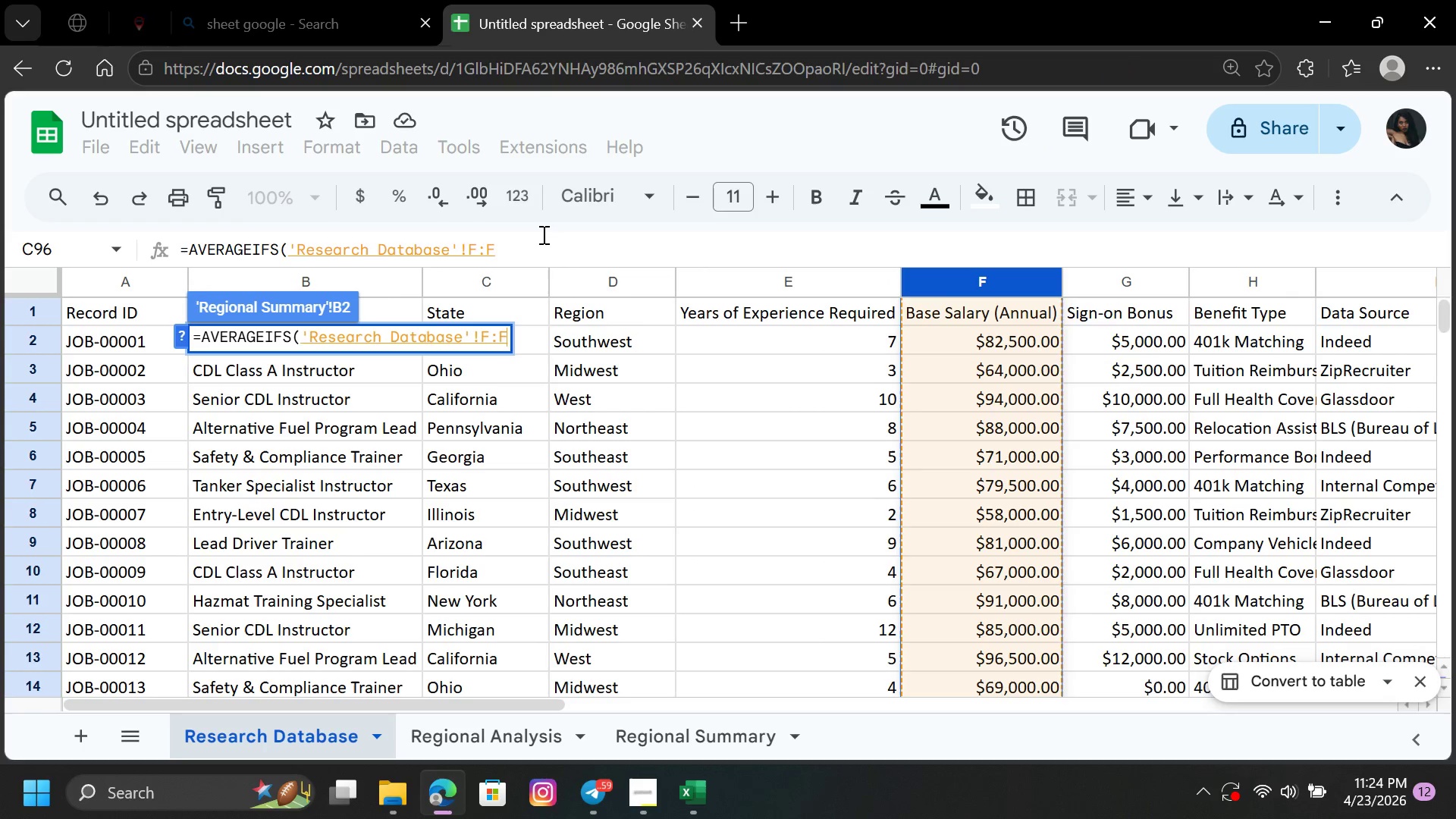 
key(Comma)
 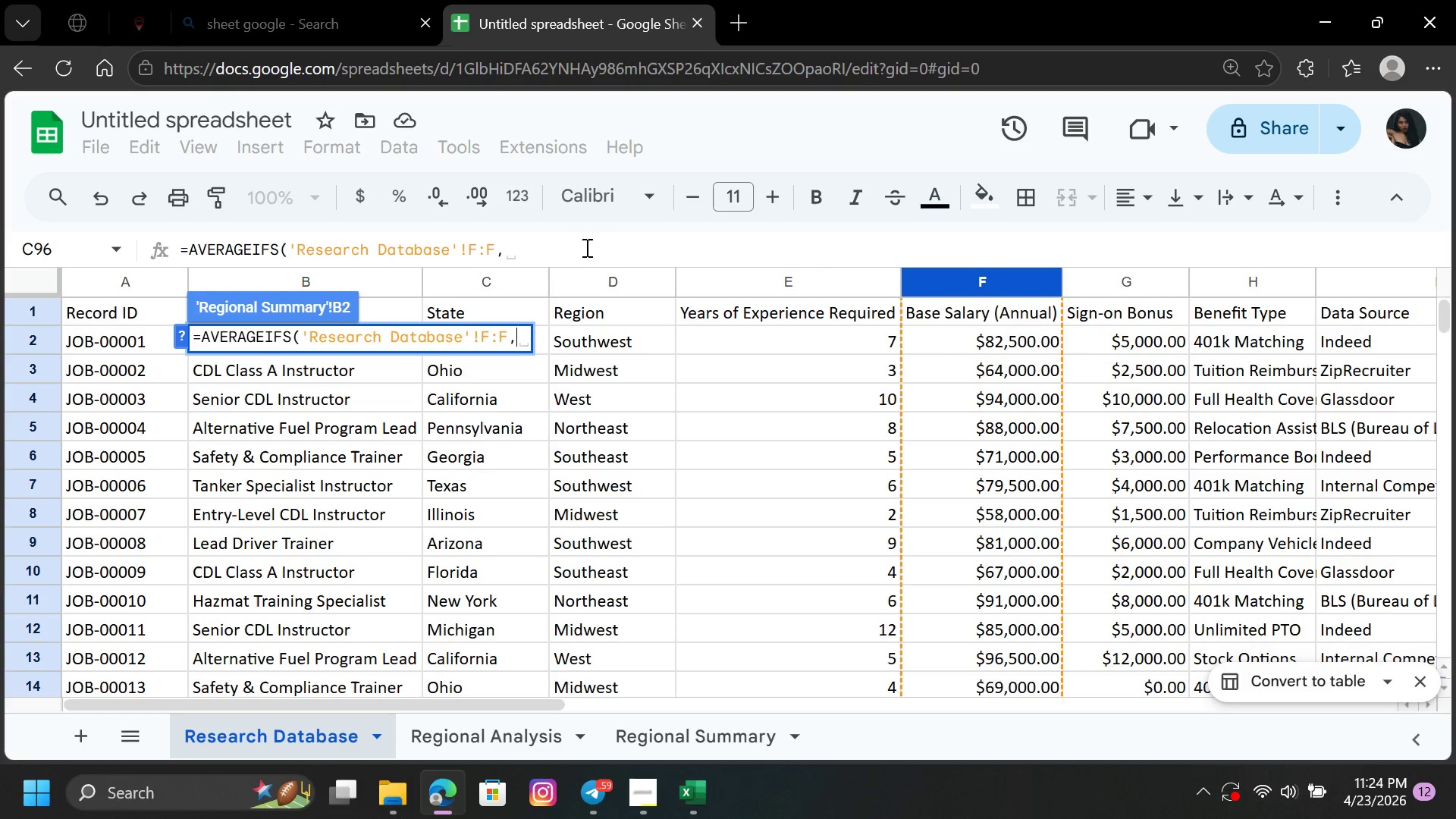 
left_click([581, 282])
 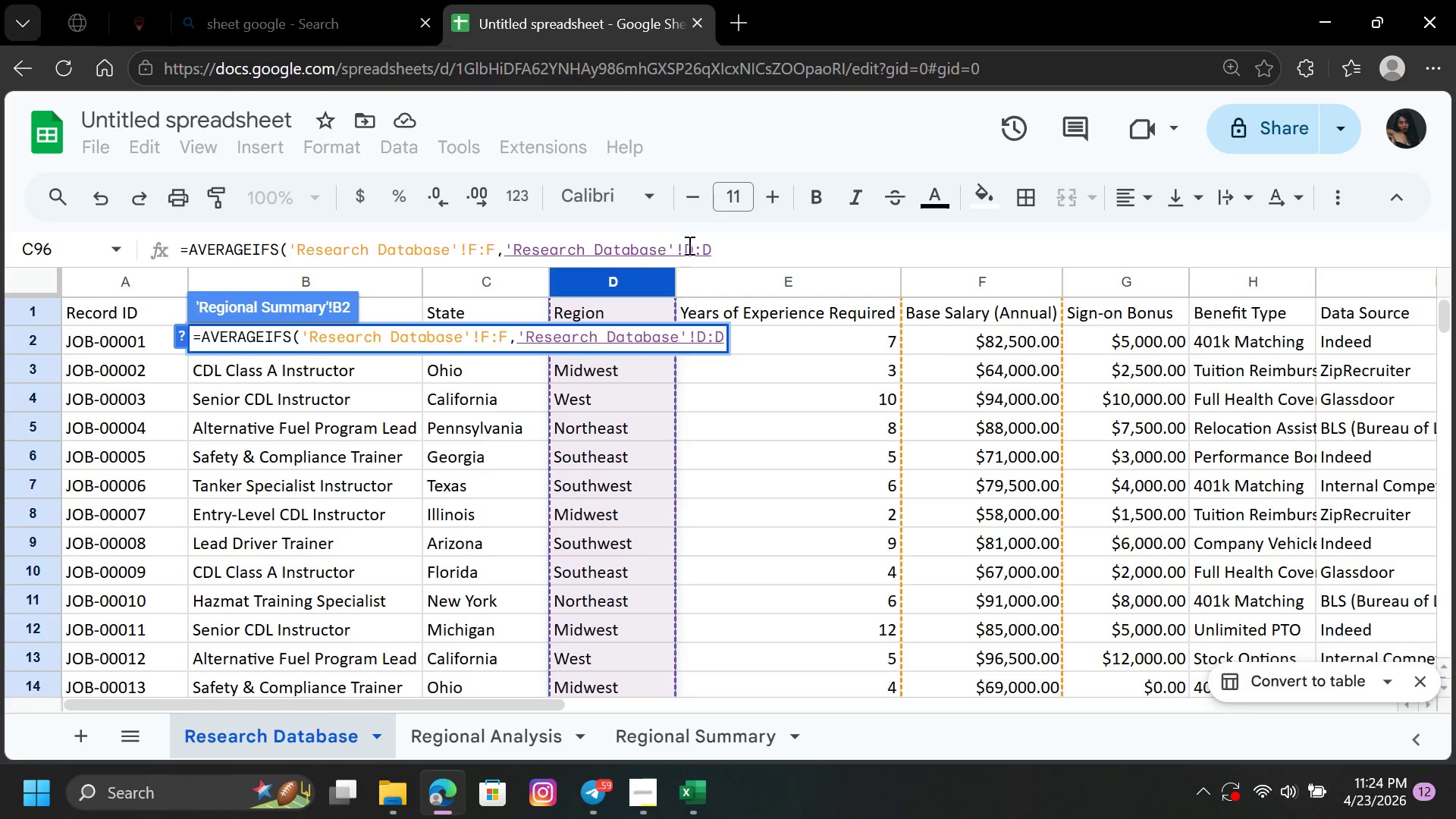 
left_click([728, 244])
 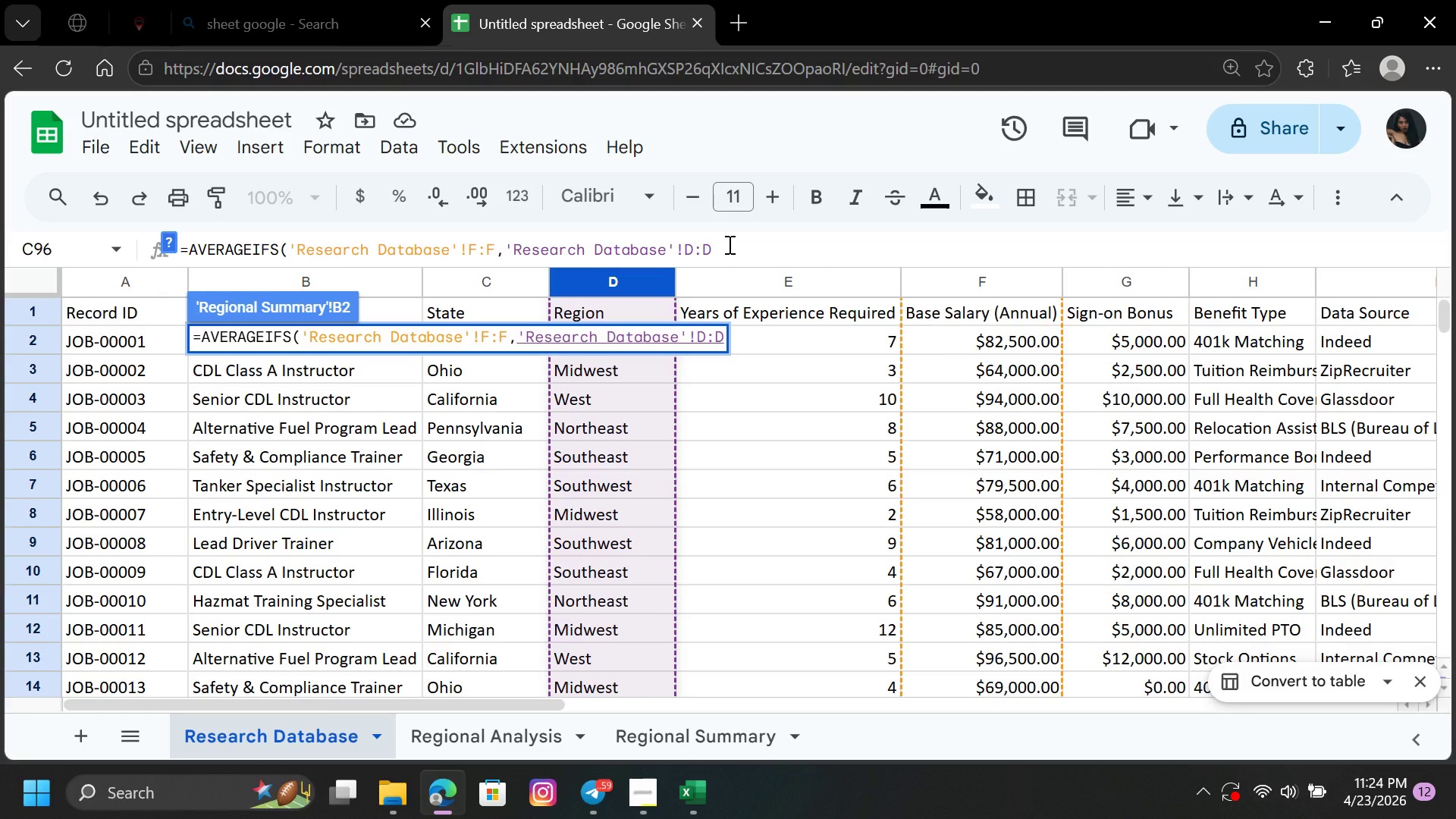 
key(Comma)
 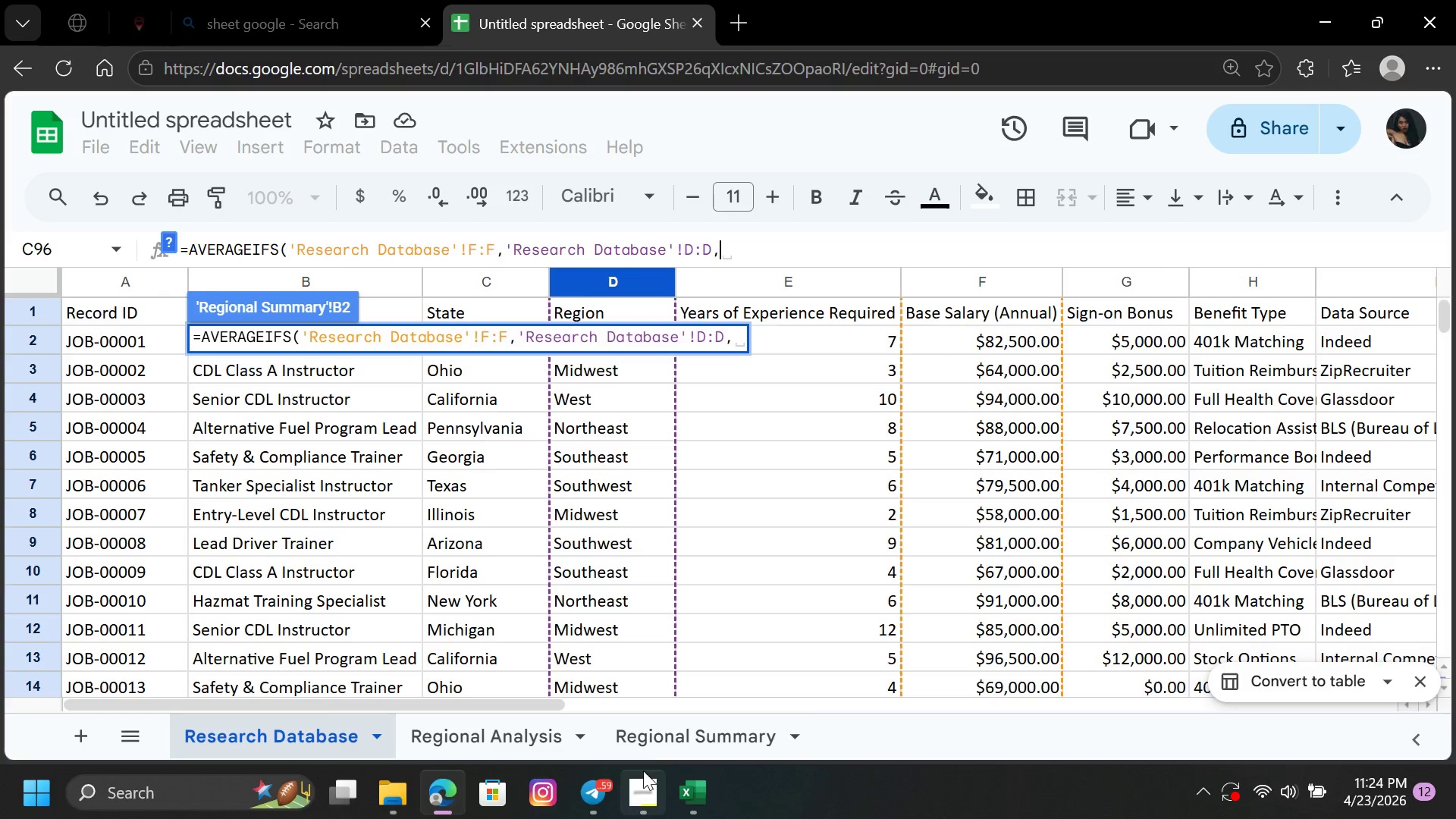 
left_click([649, 739])
 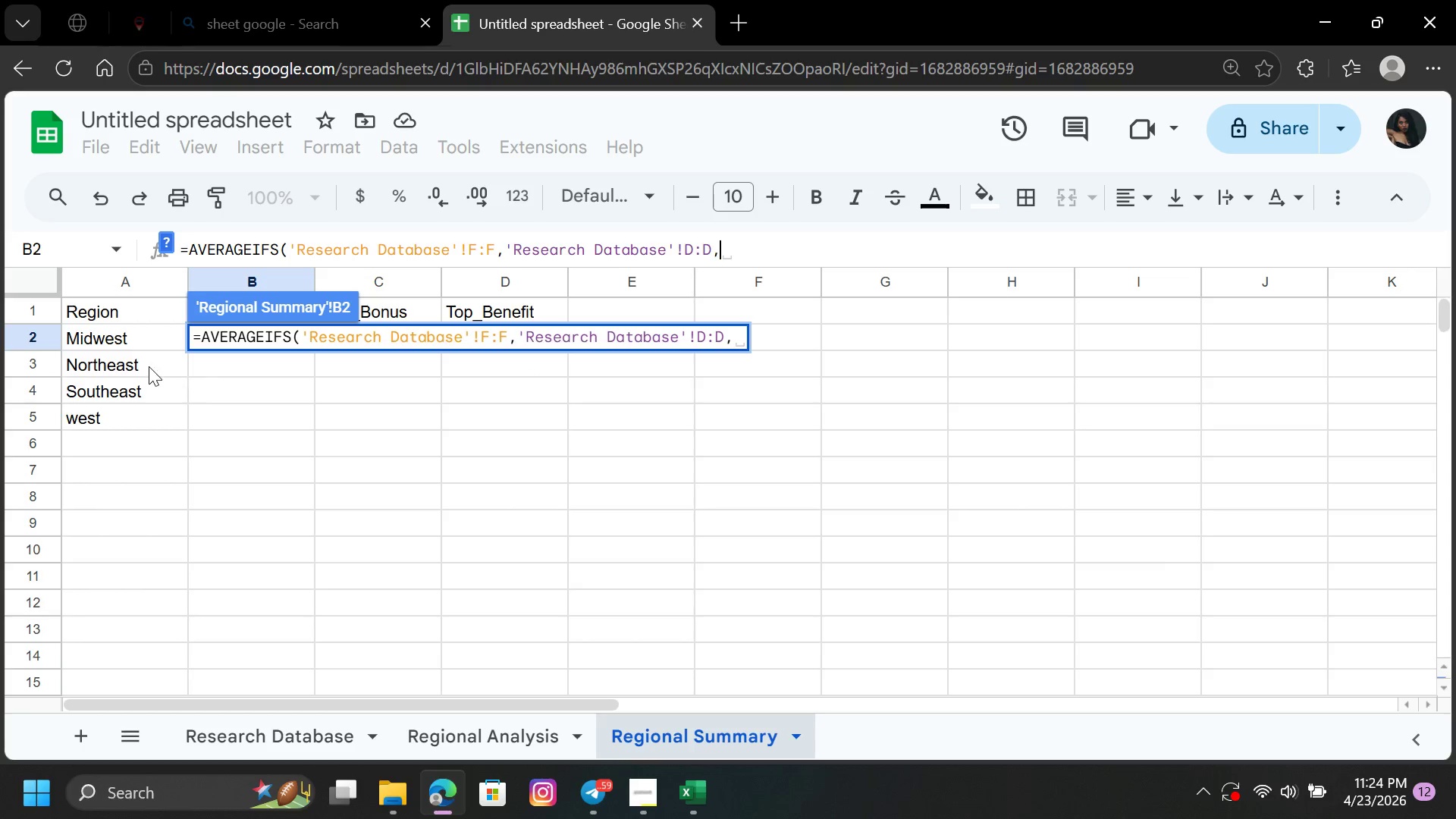 
left_click([140, 337])
 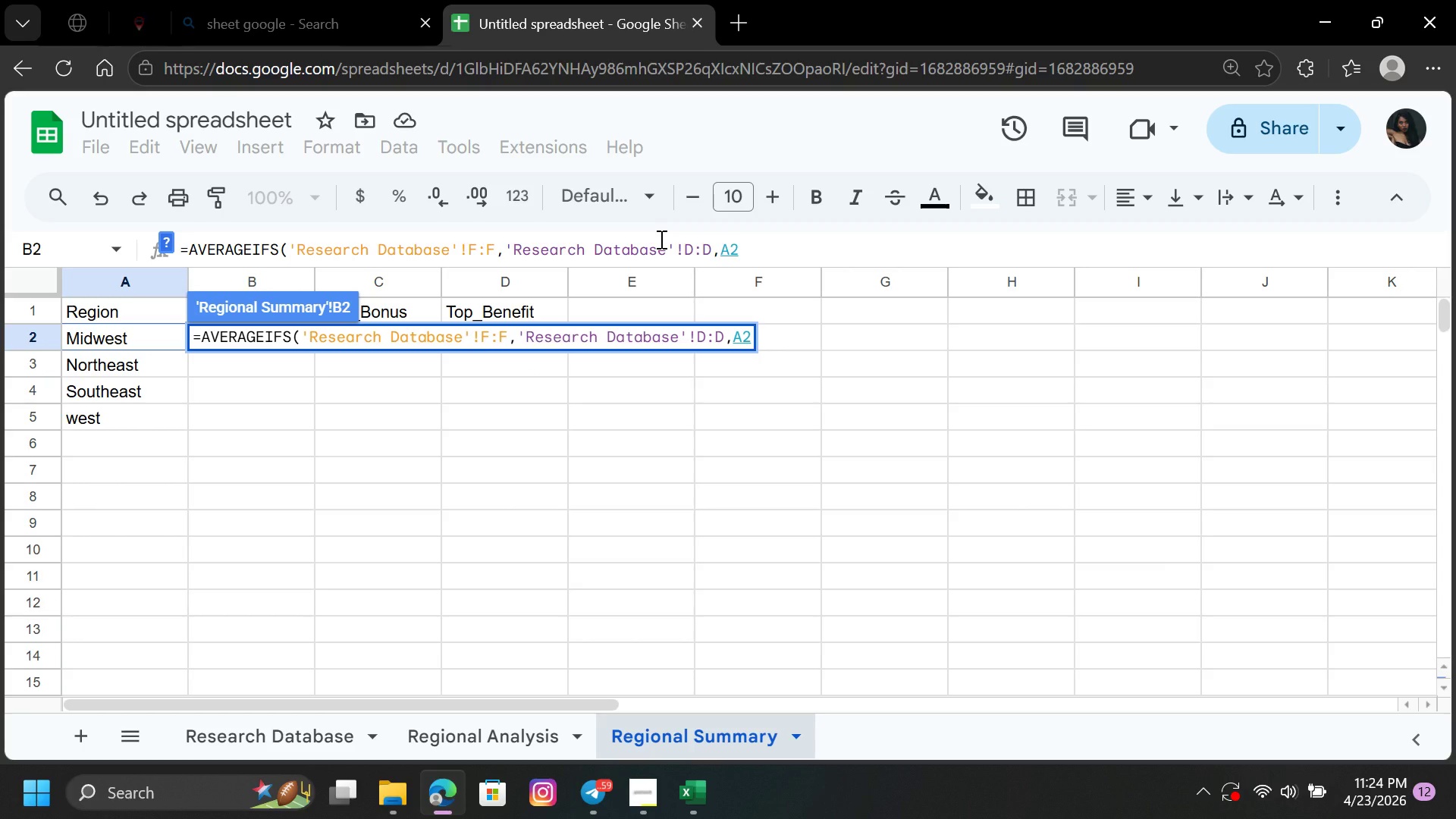 
key(Shift+0)
 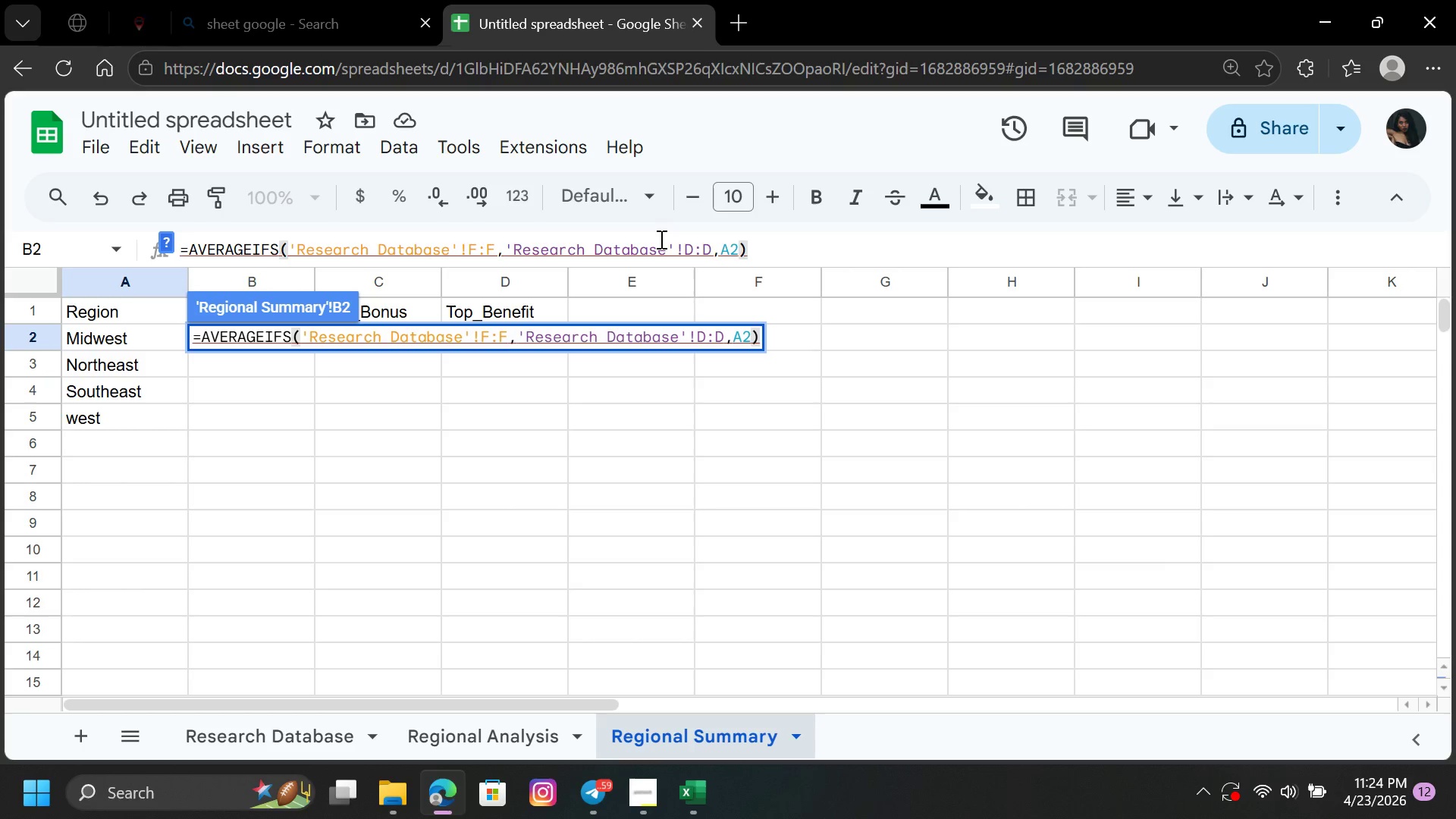 
key(Enter)
 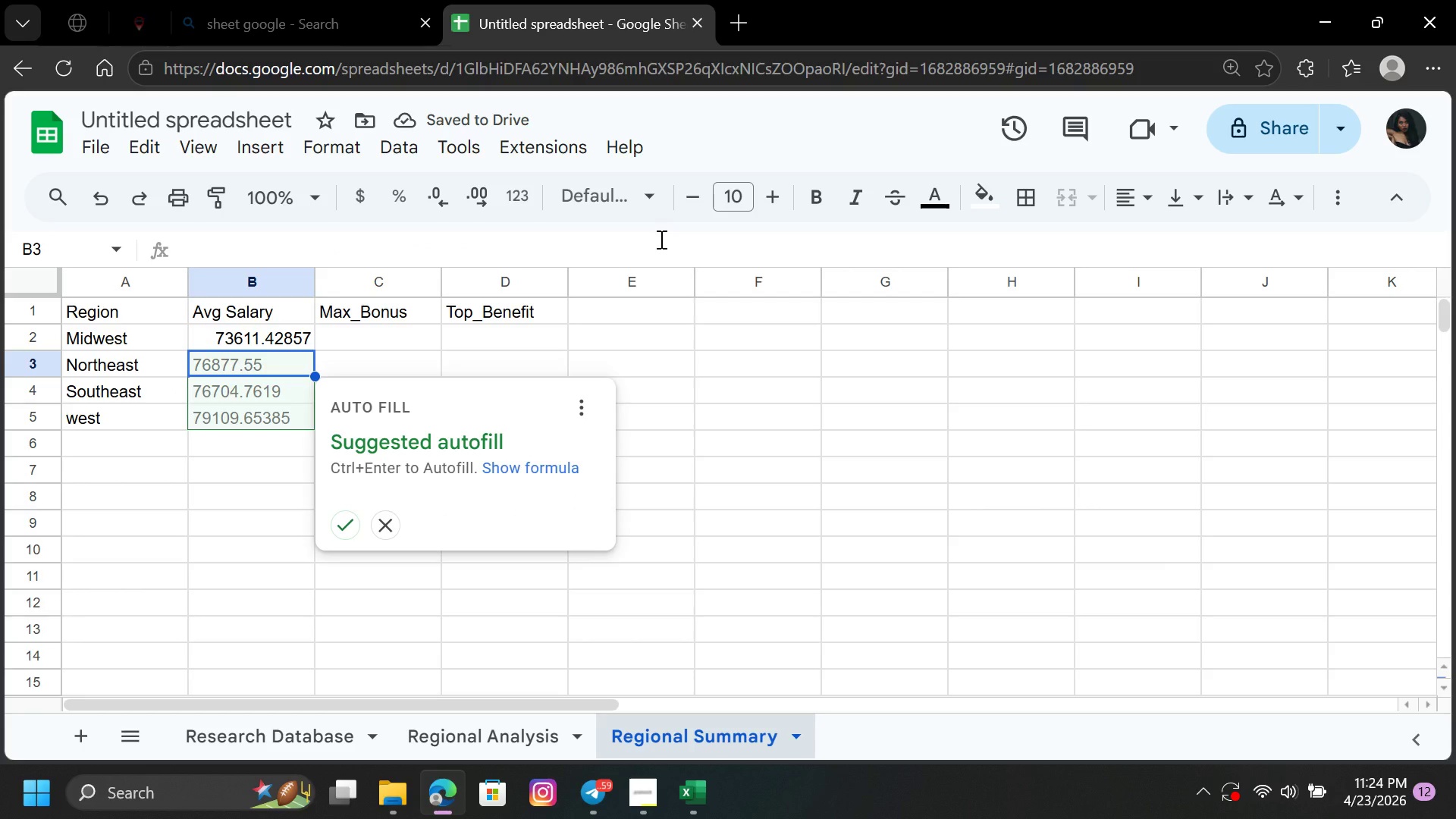 
wait(9.09)
 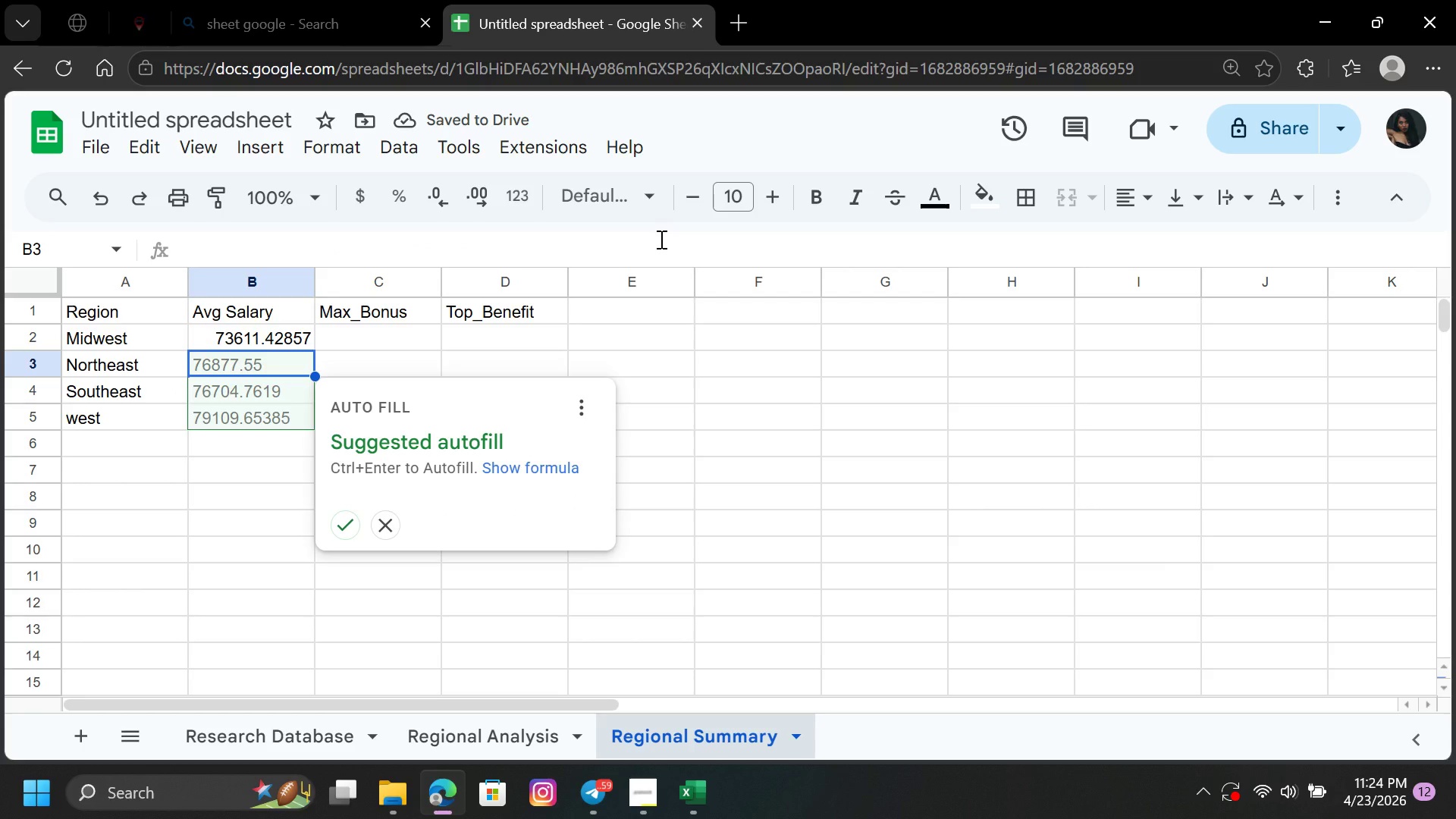 
left_click([334, 529])
 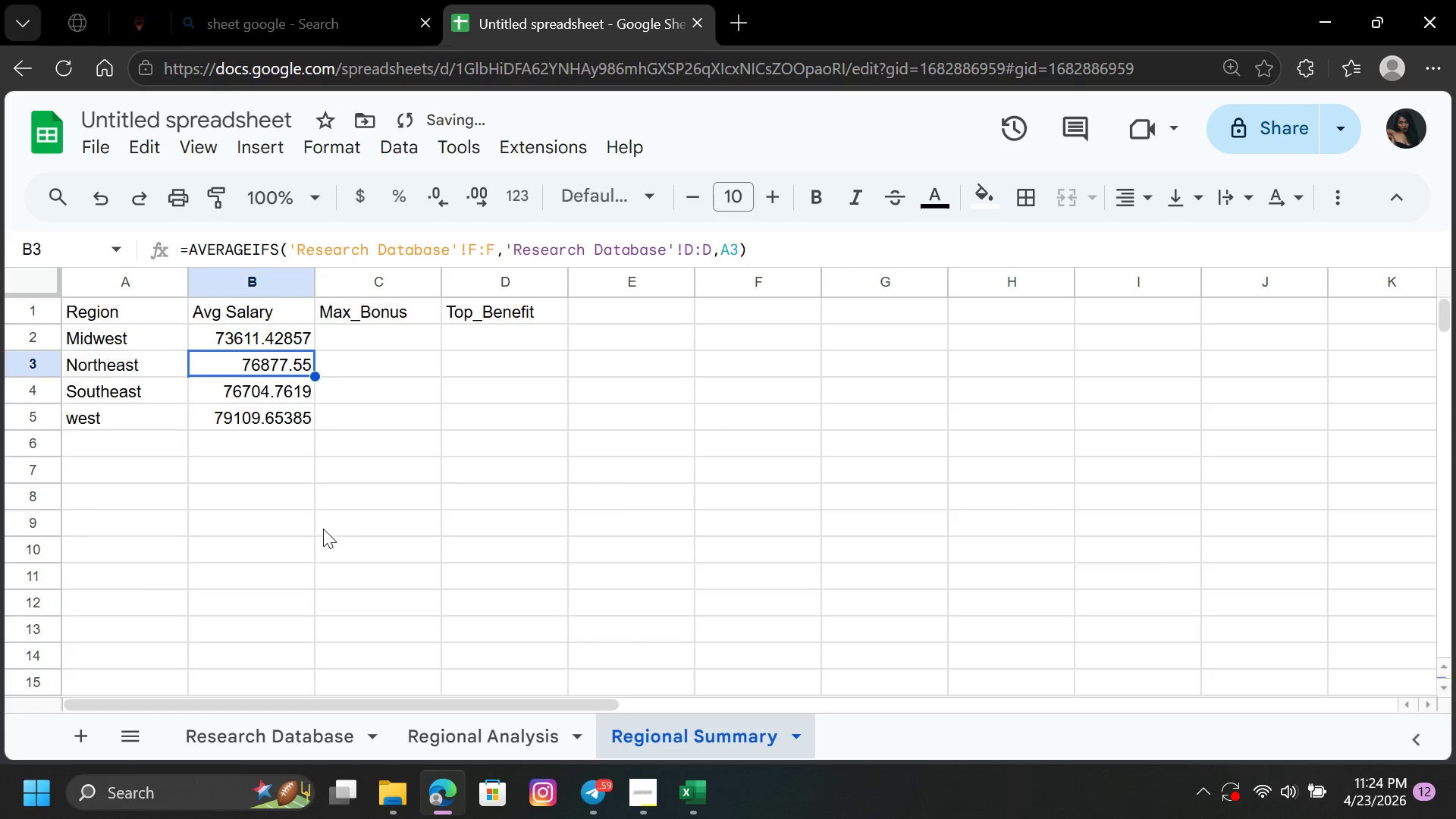 
left_click([278, 520])
 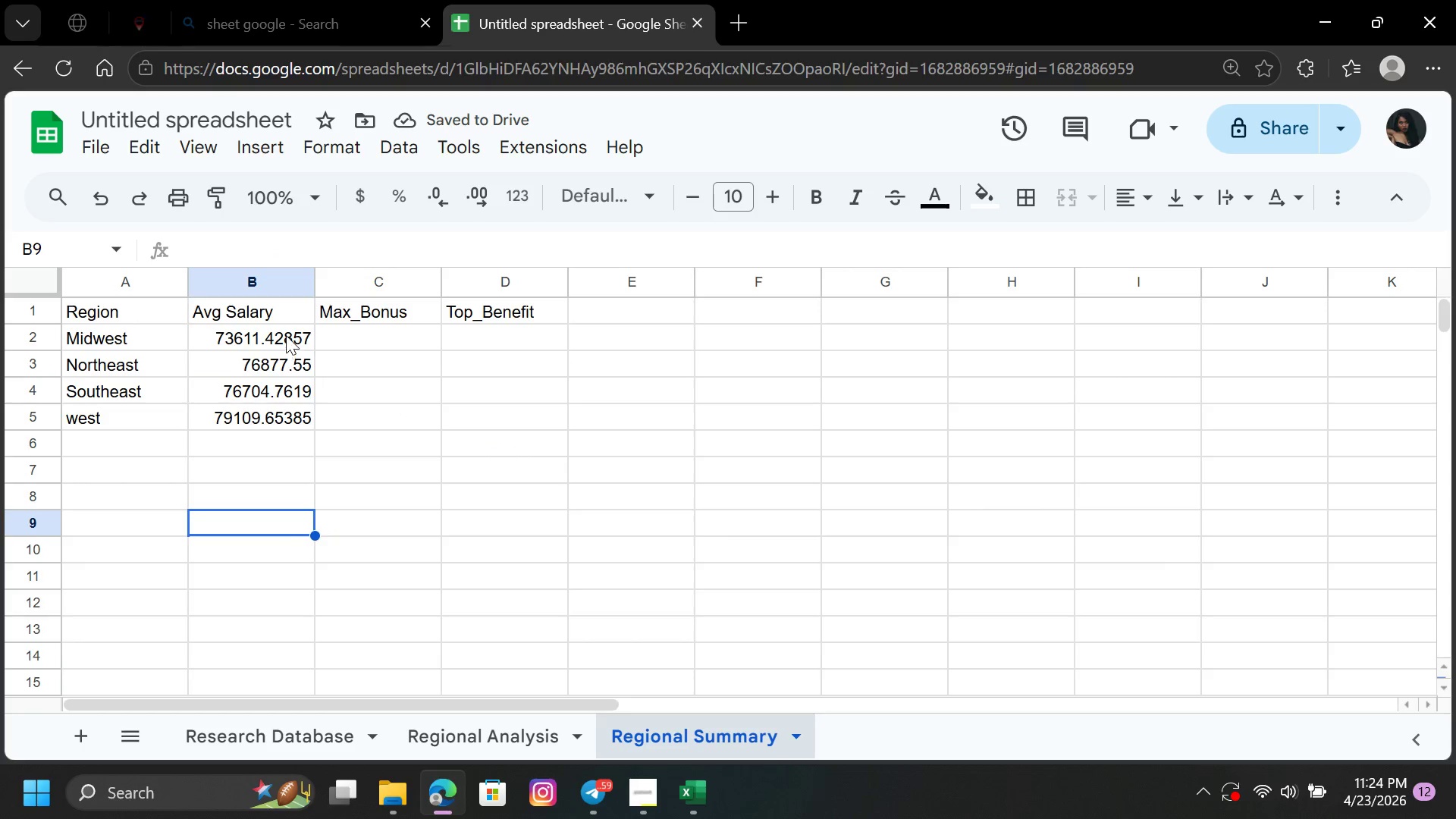 
left_click_drag(start_coordinate=[286, 334], to_coordinate=[296, 410])
 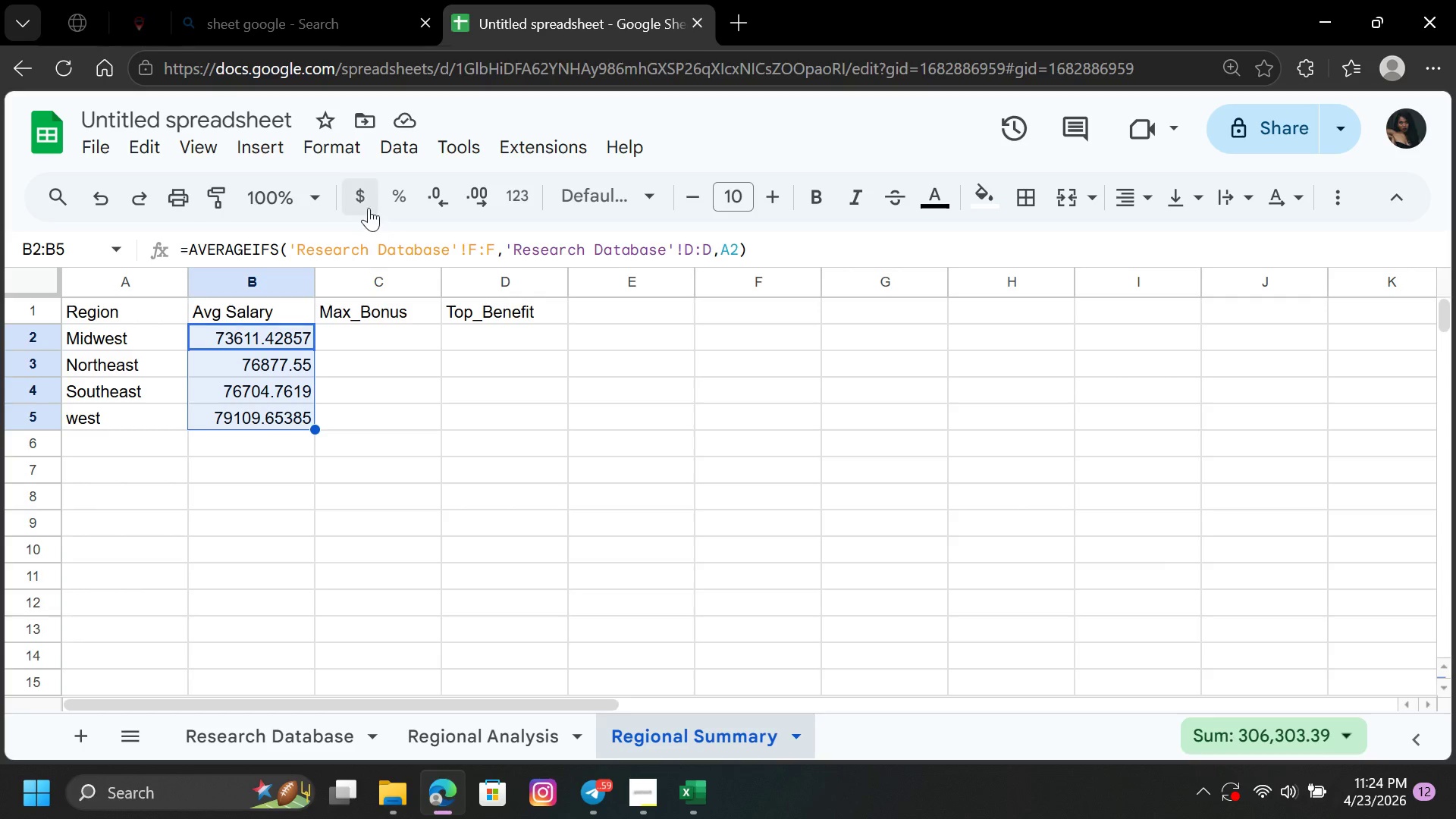 
left_click([363, 200])
 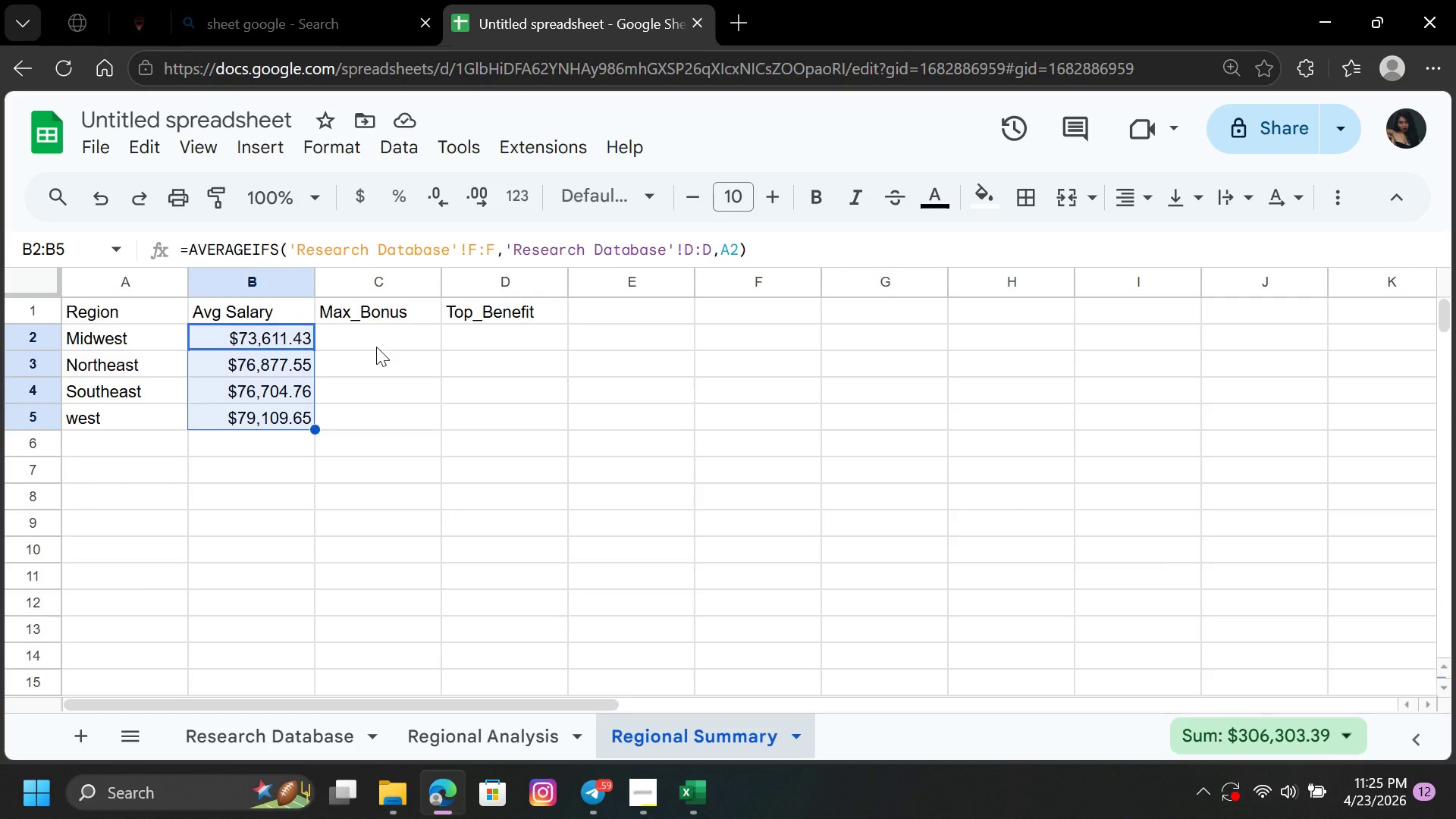 
wait(24.67)
 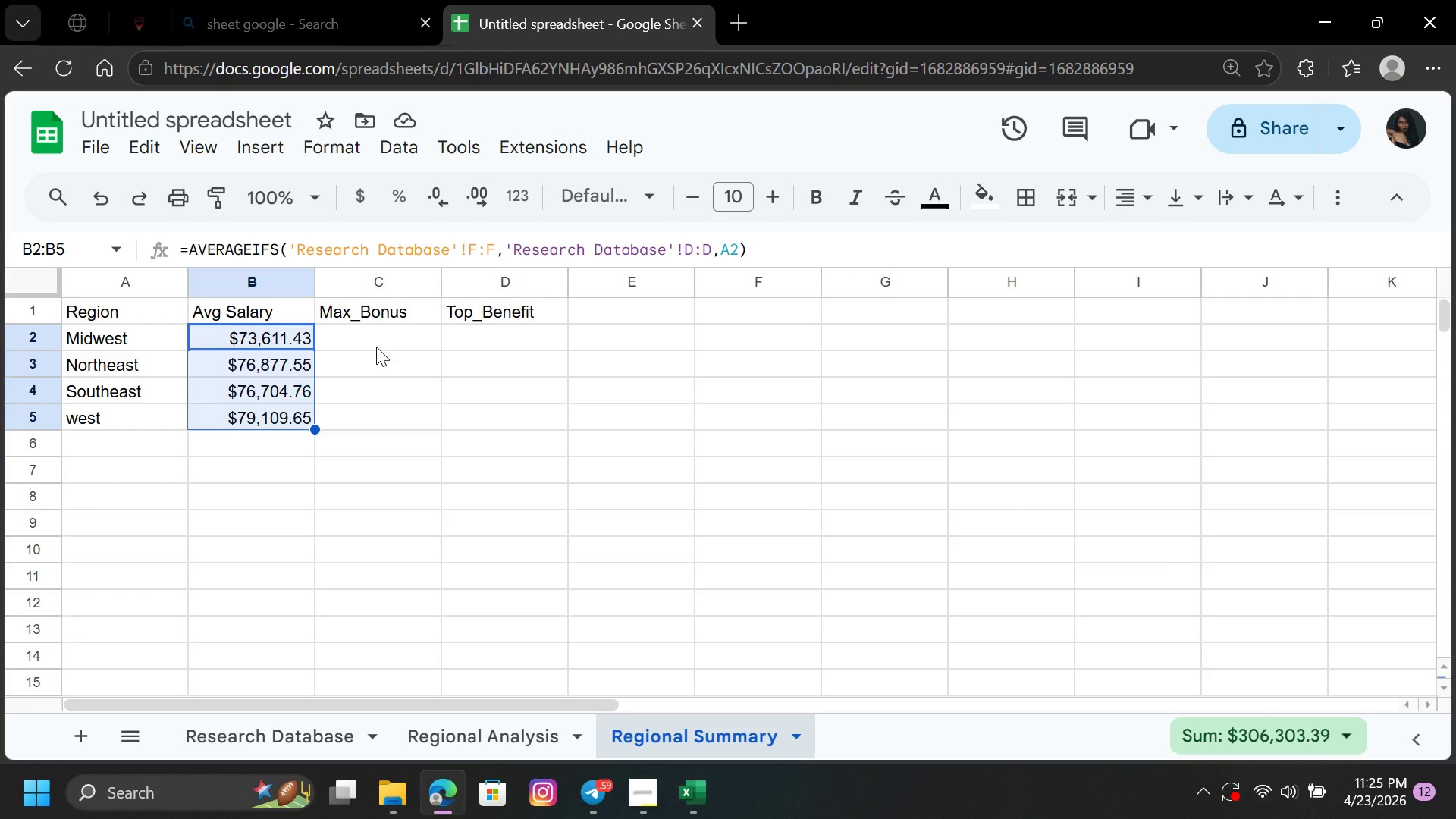 
left_click([376, 347])
 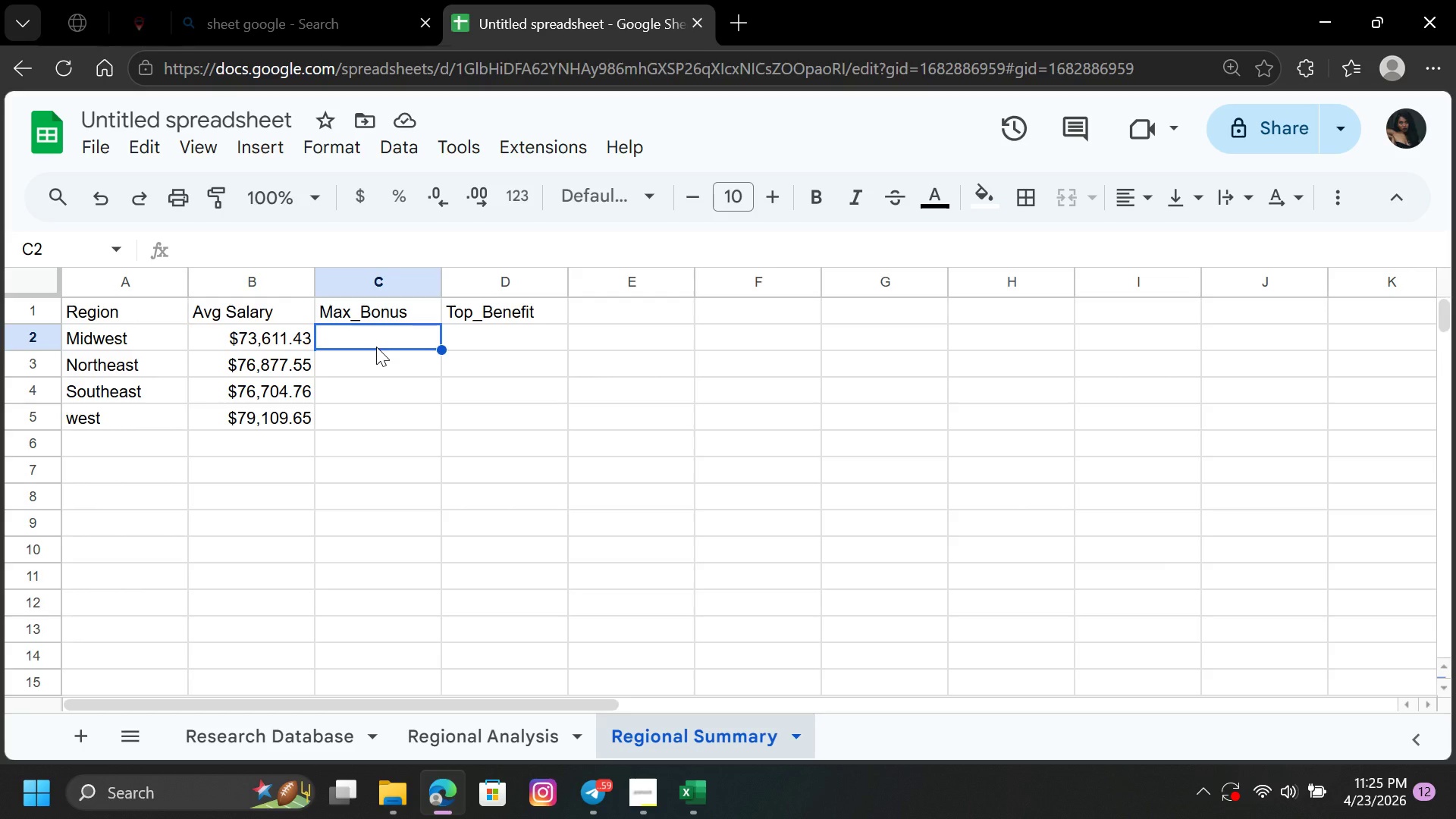 
key(Equal)
 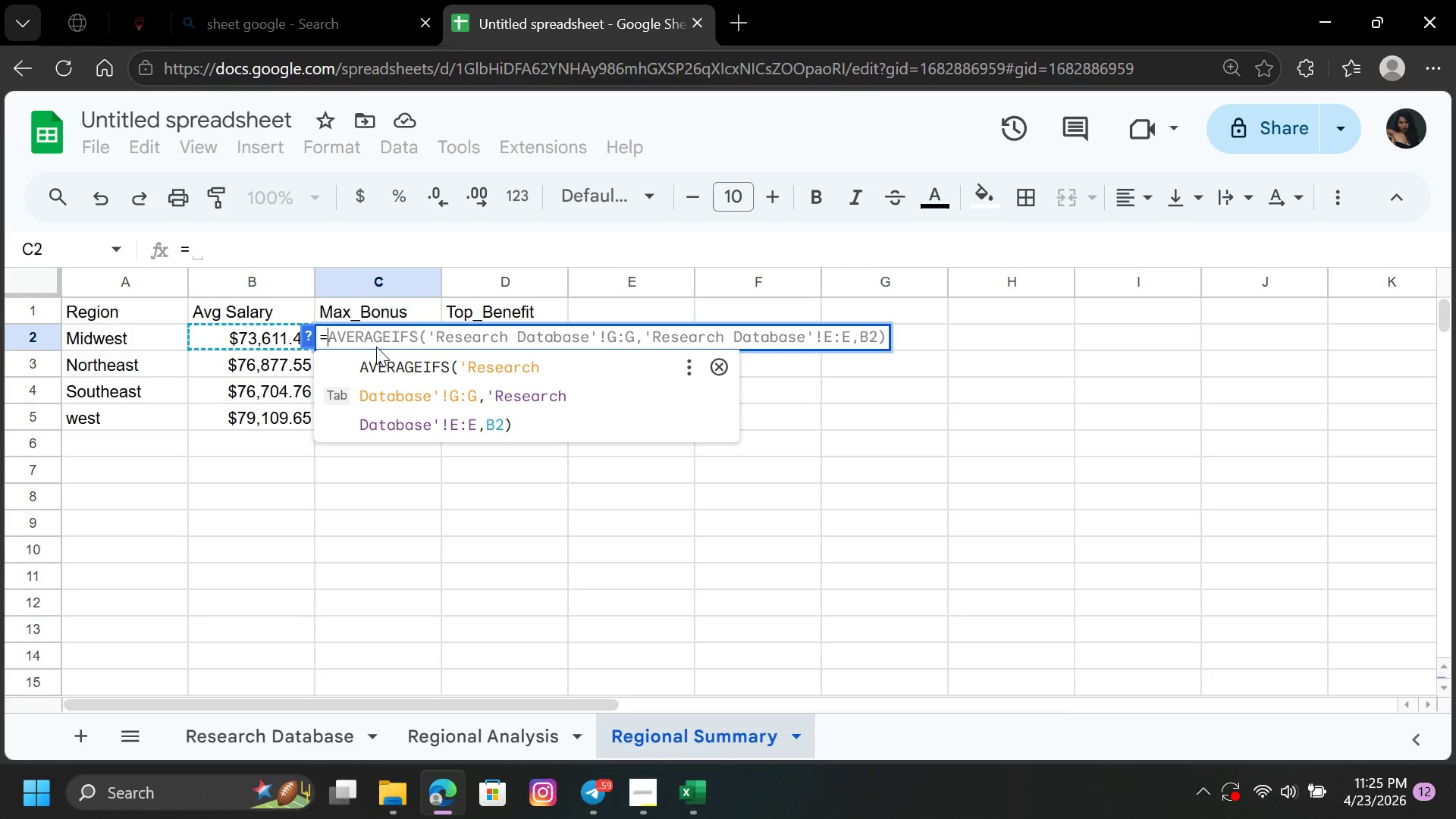 
wait(10.98)
 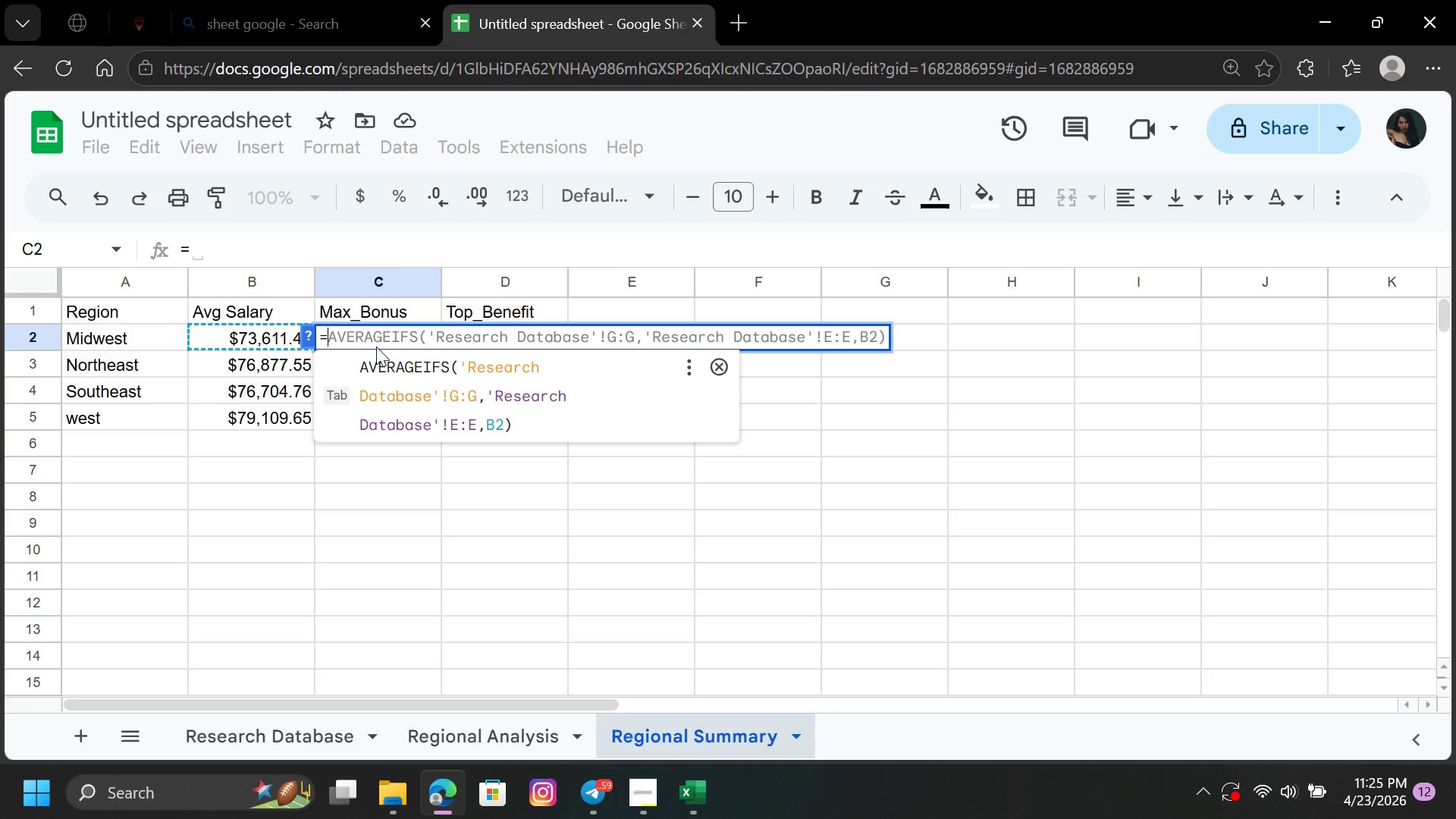 
type(MA)
 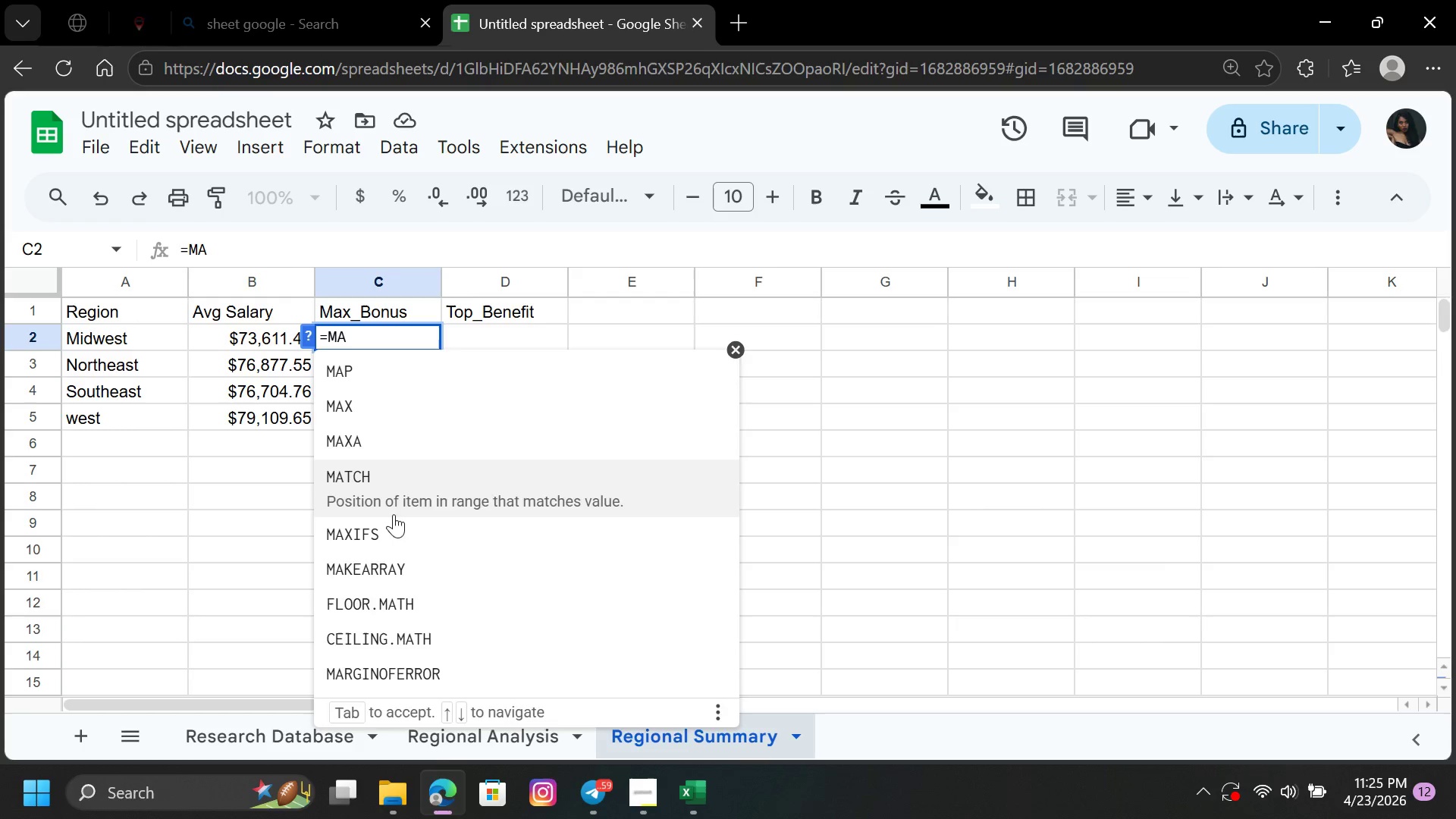 
wait(5.23)
 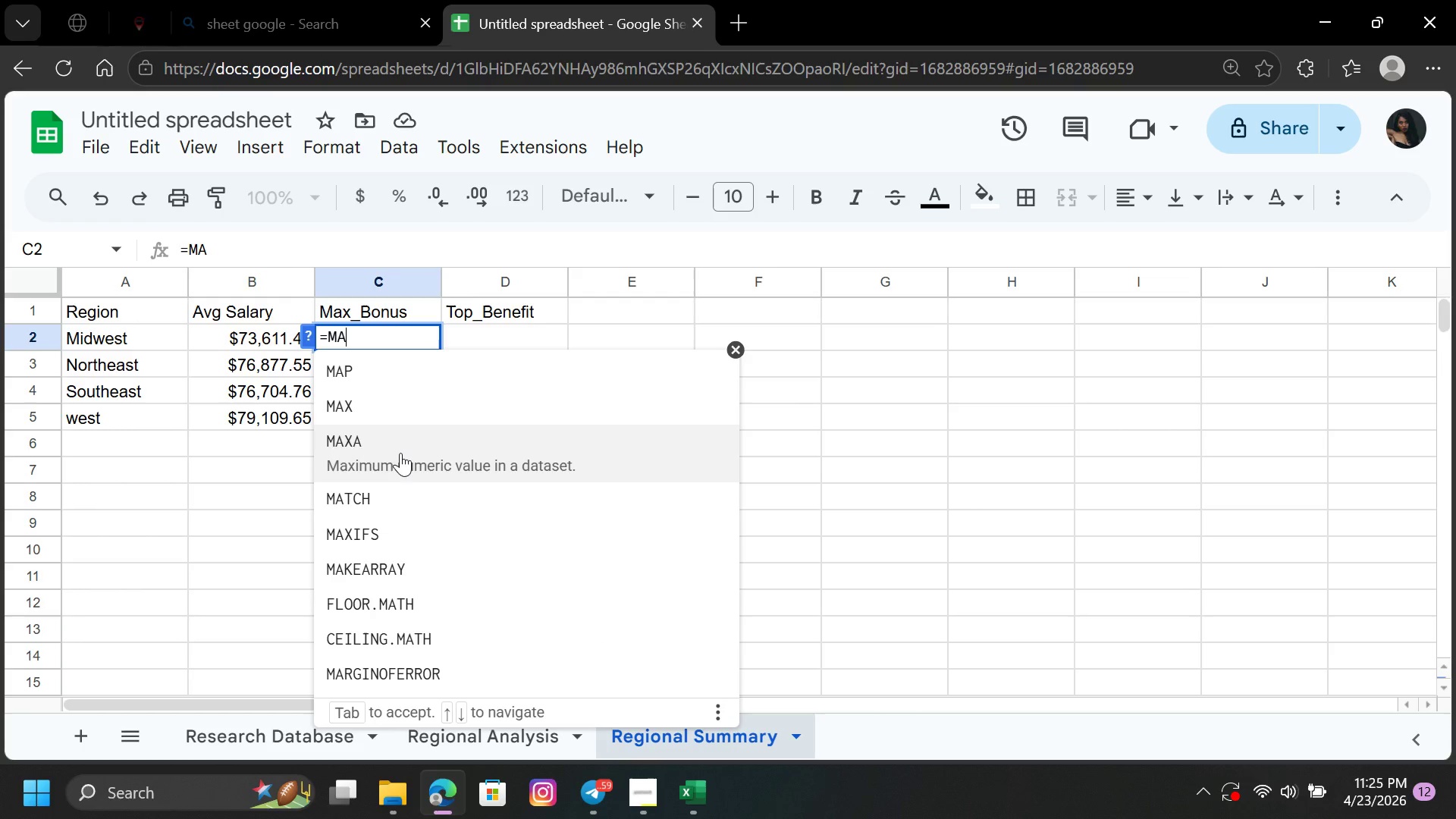 
left_click([394, 526])
 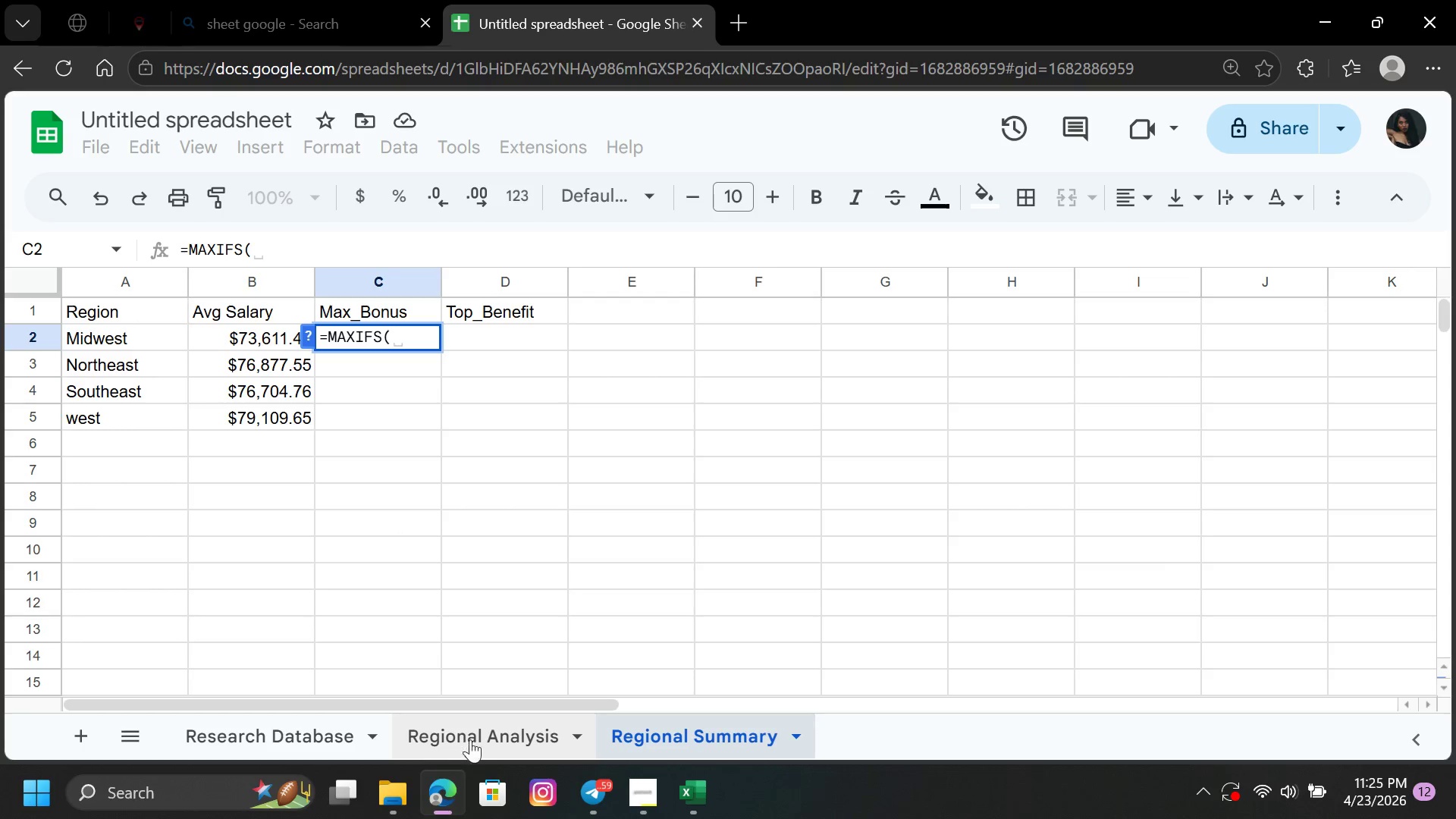 
left_click([309, 735])
 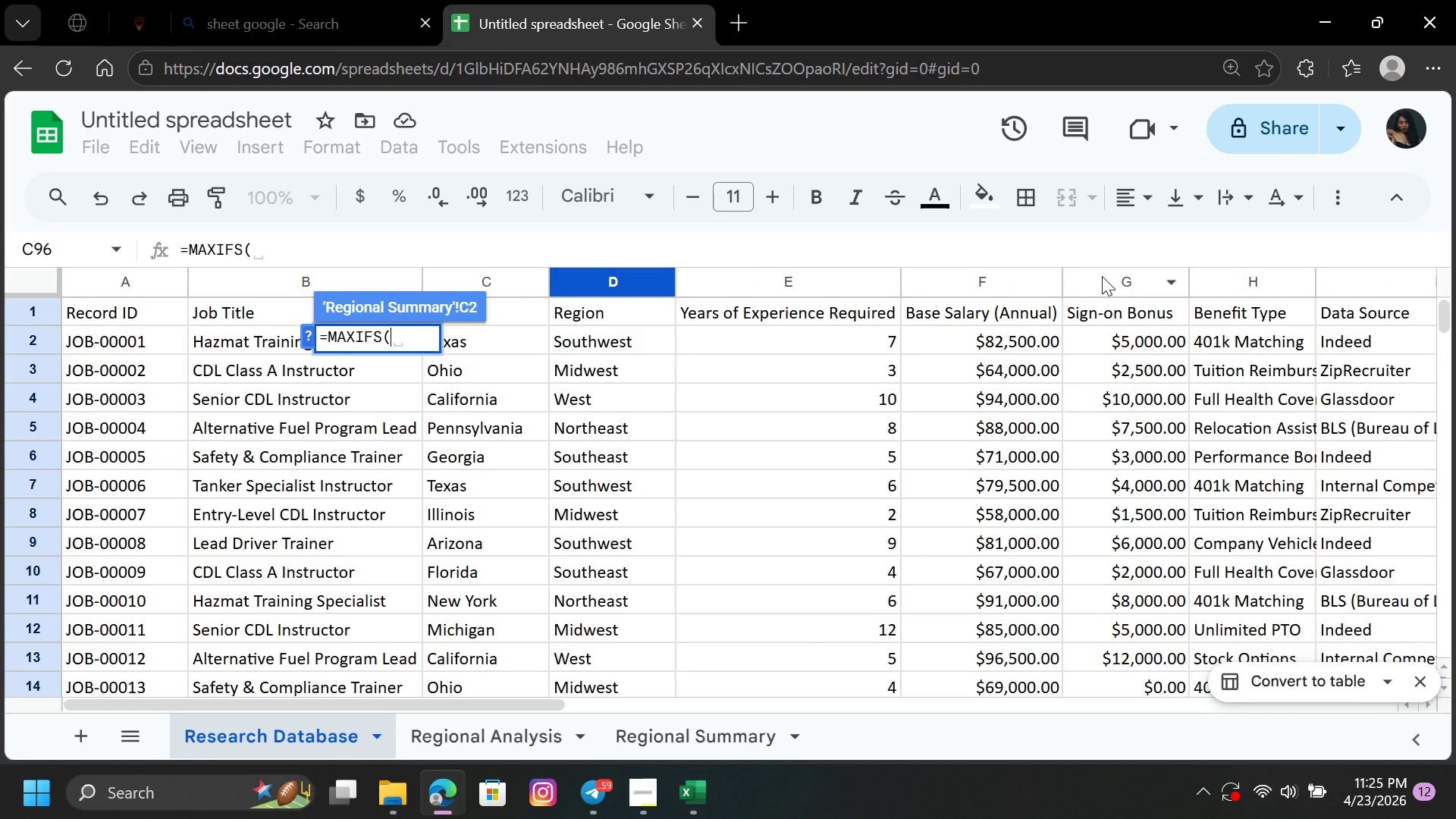 
left_click([1102, 276])
 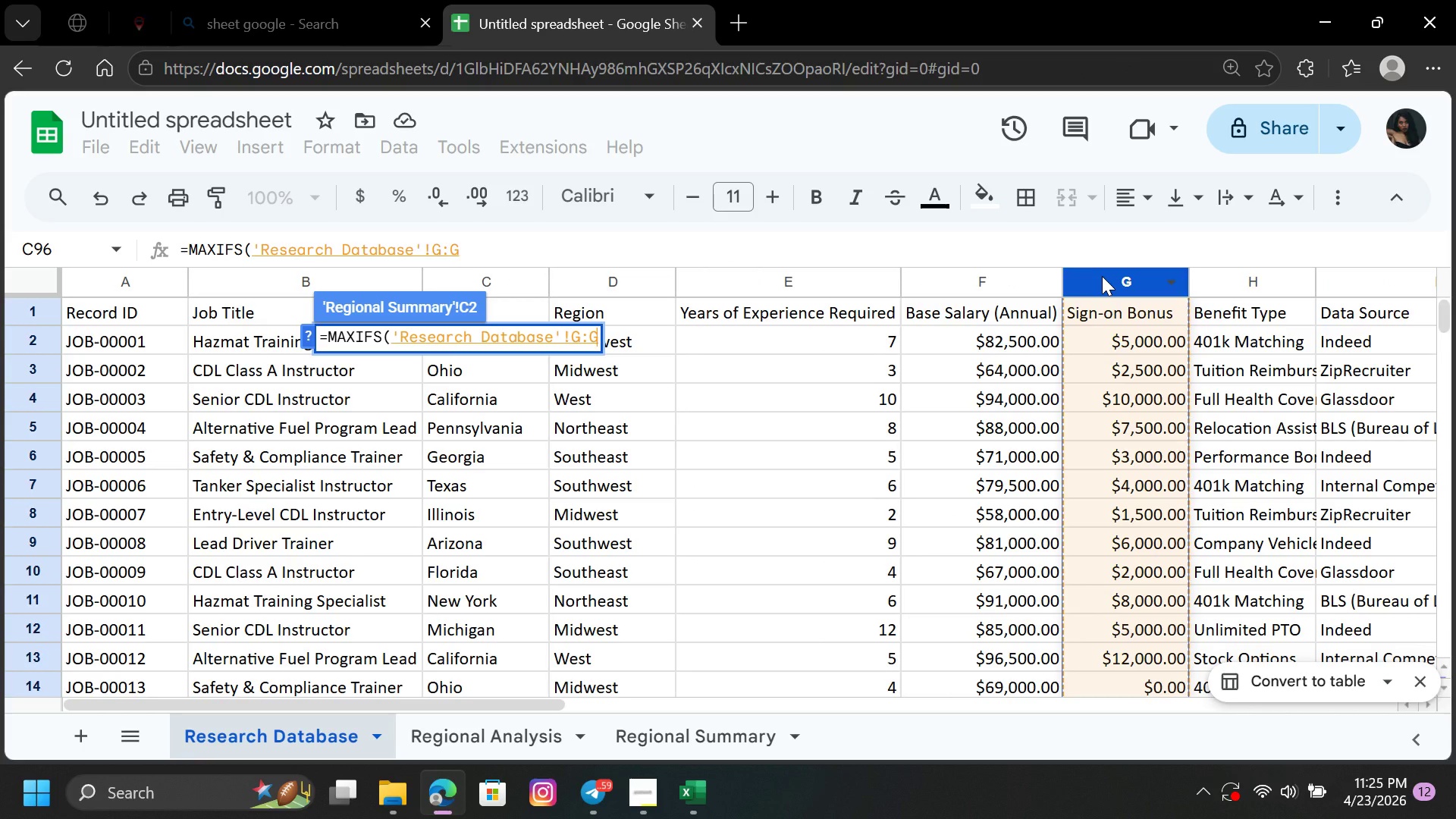 
key(Comma)
 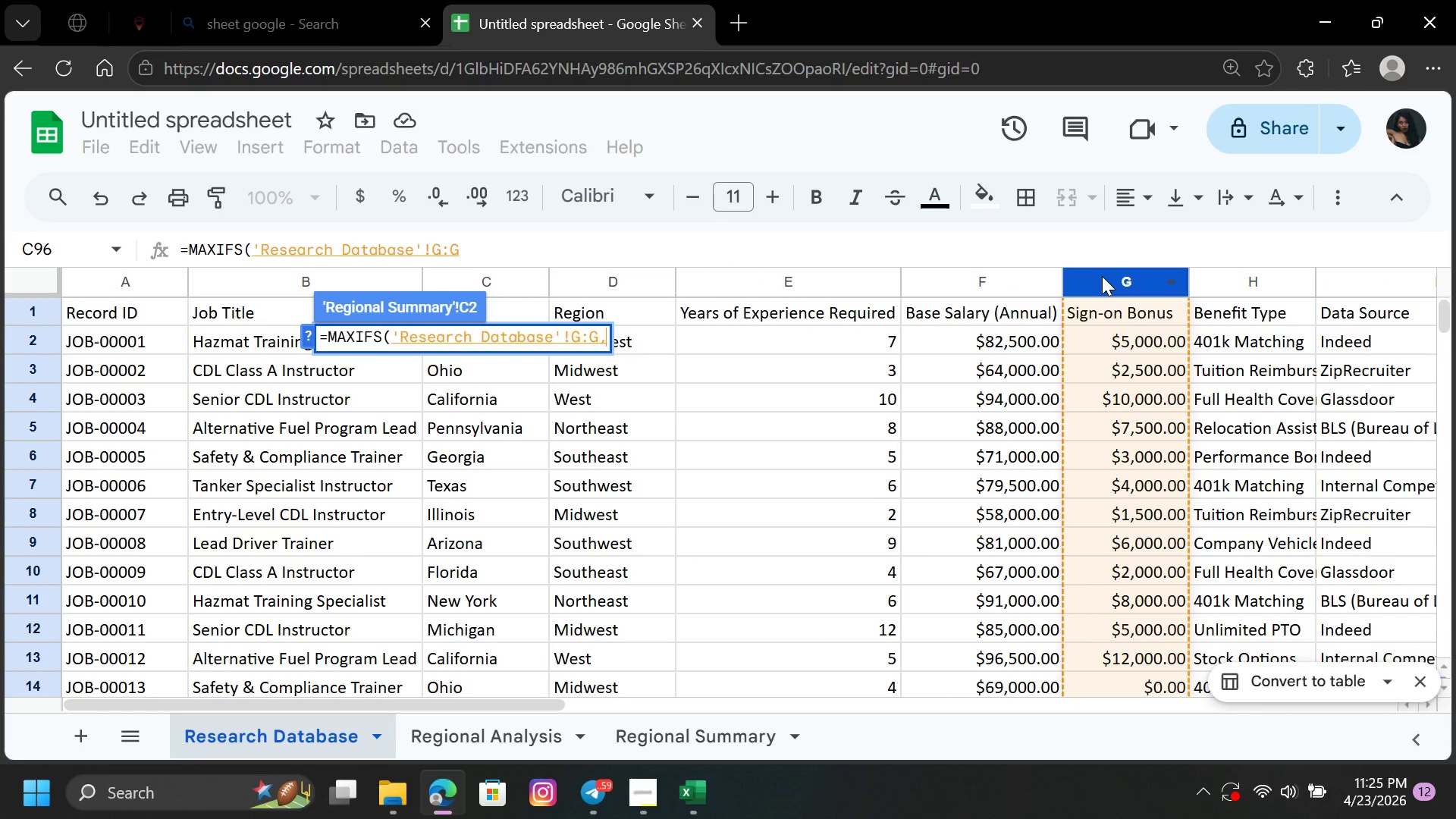 
left_click([623, 281])
 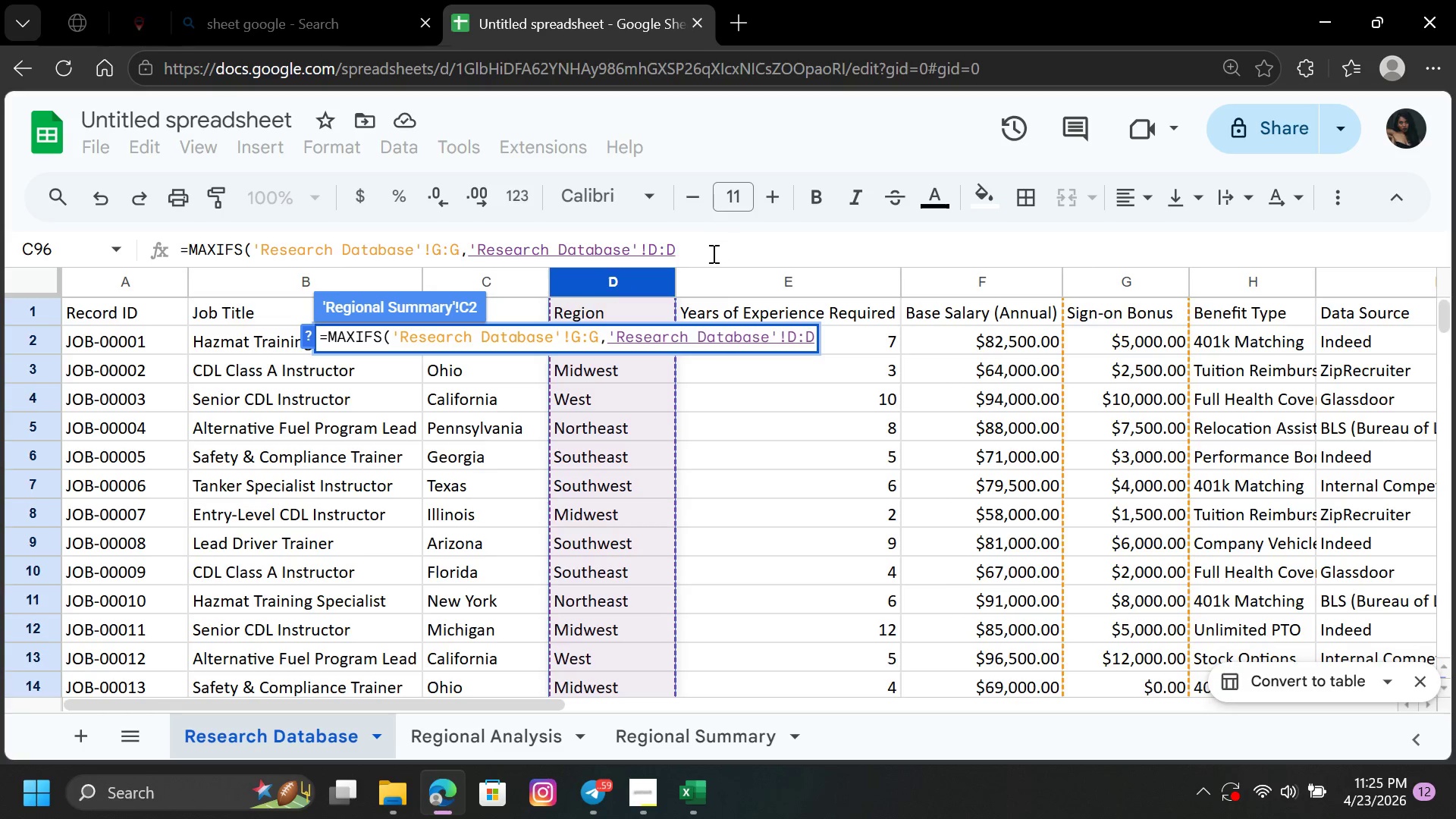 
key(Comma)
 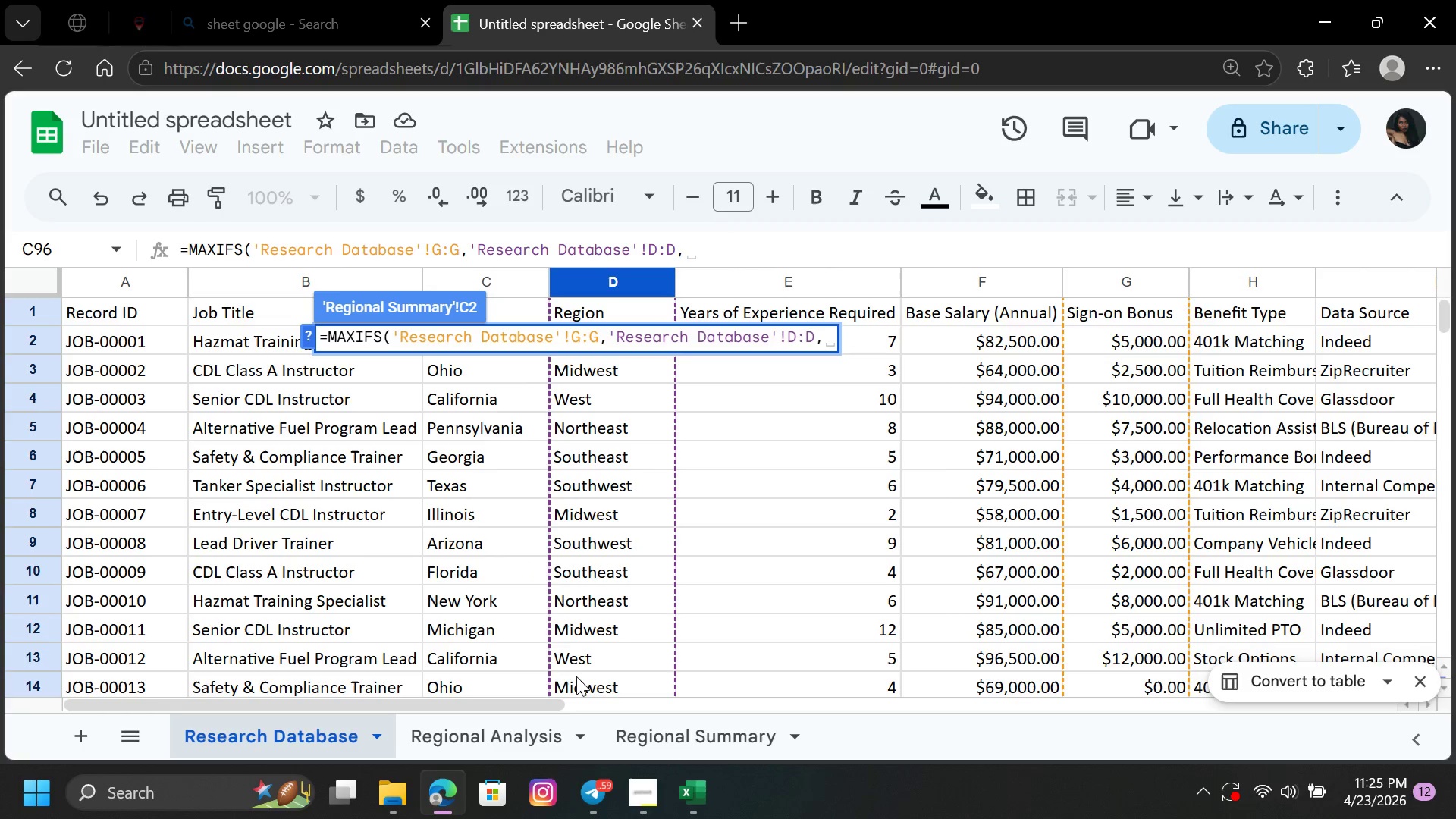 
left_click([639, 736])
 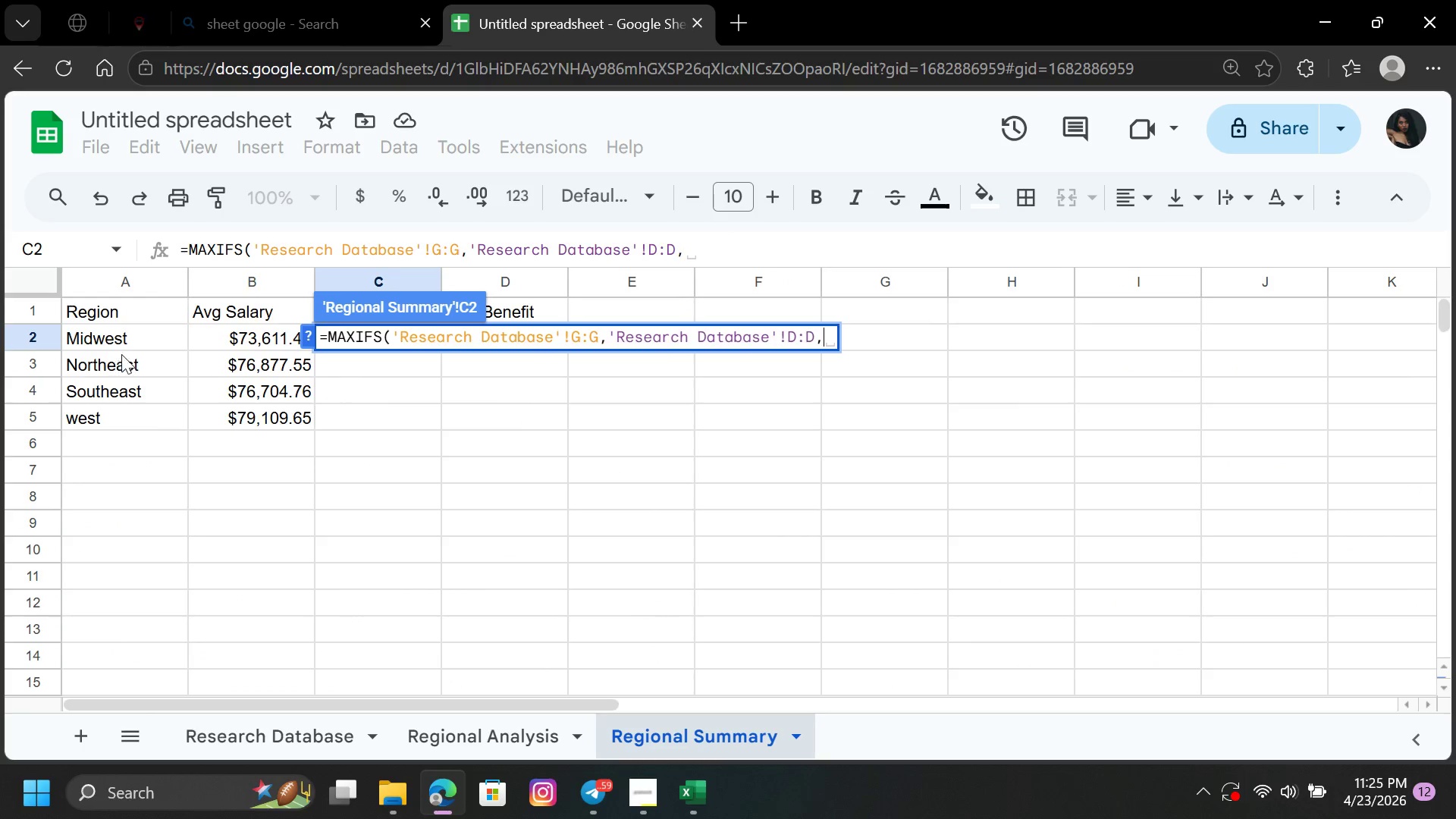 
left_click([129, 340])
 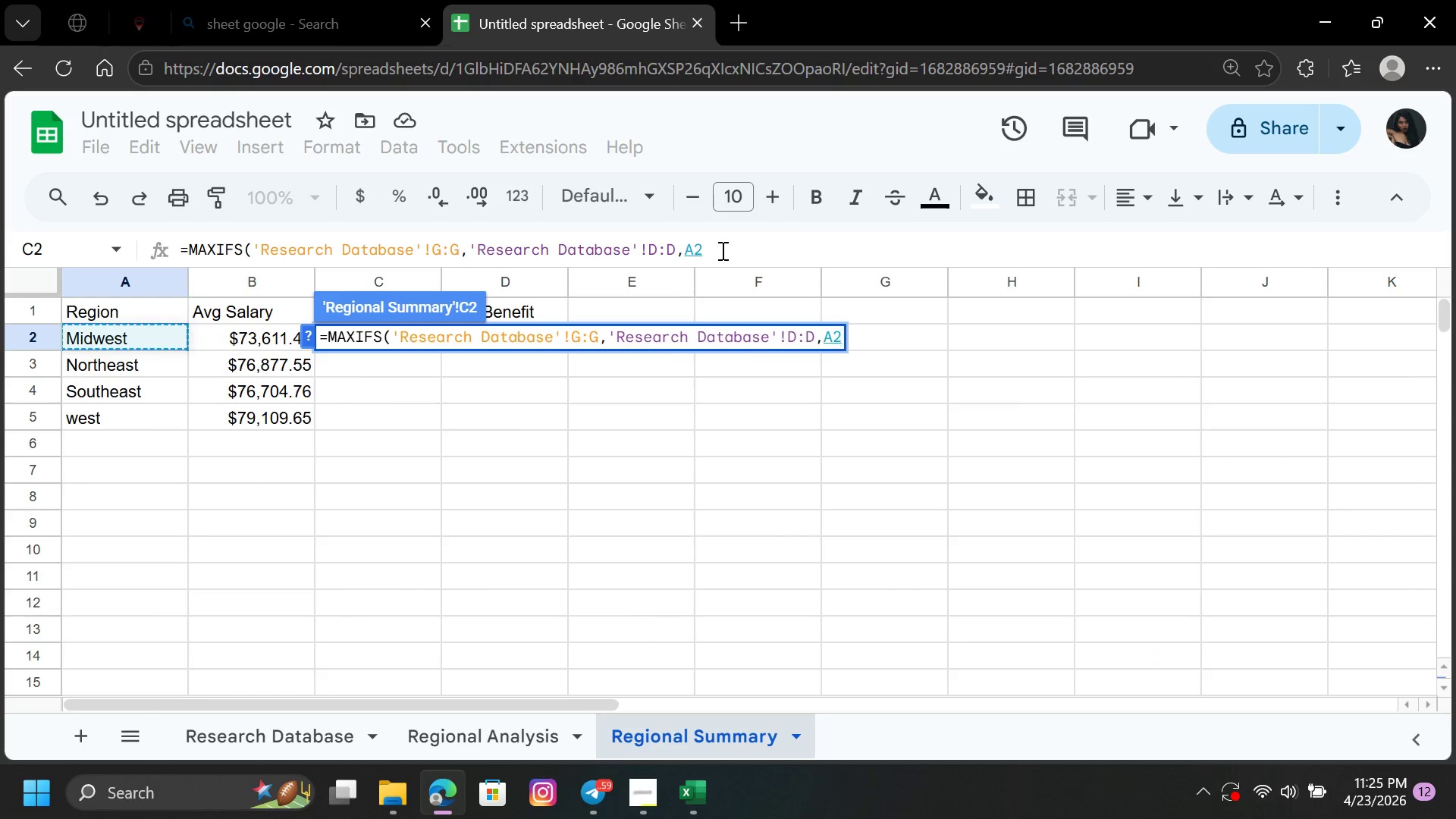 
key(Shift+0)
 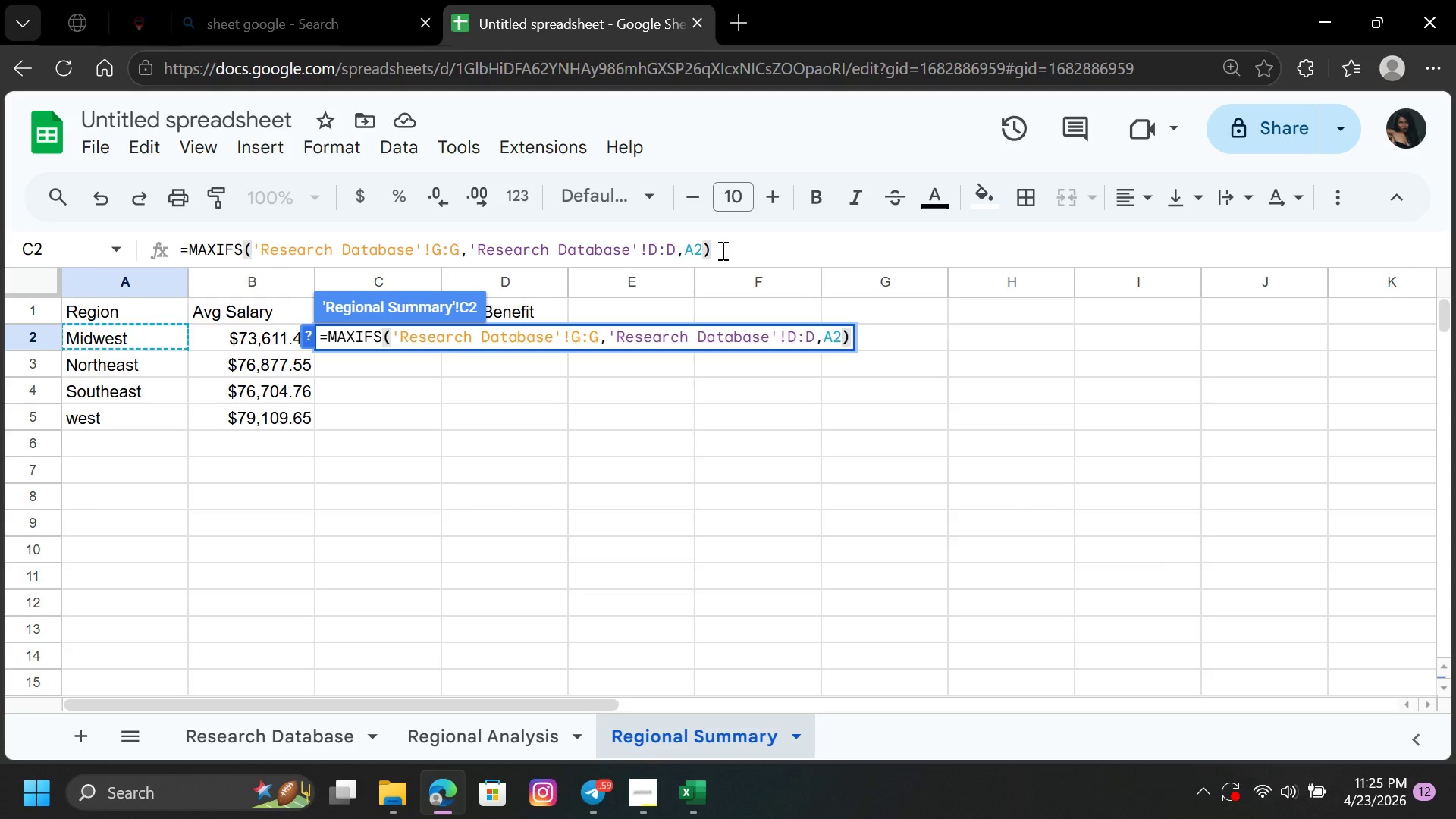 
key(Enter)
 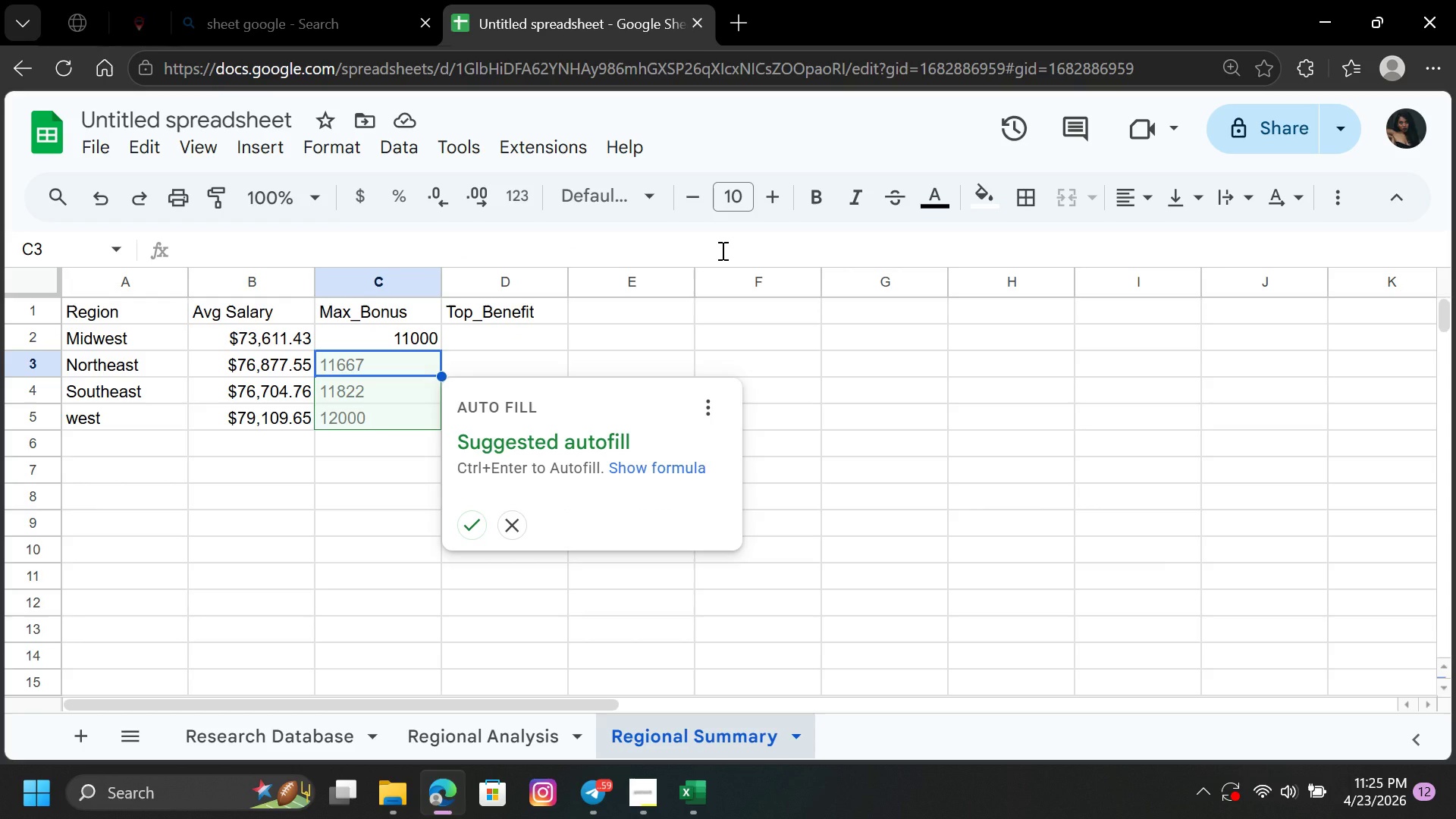 
wait(7.56)
 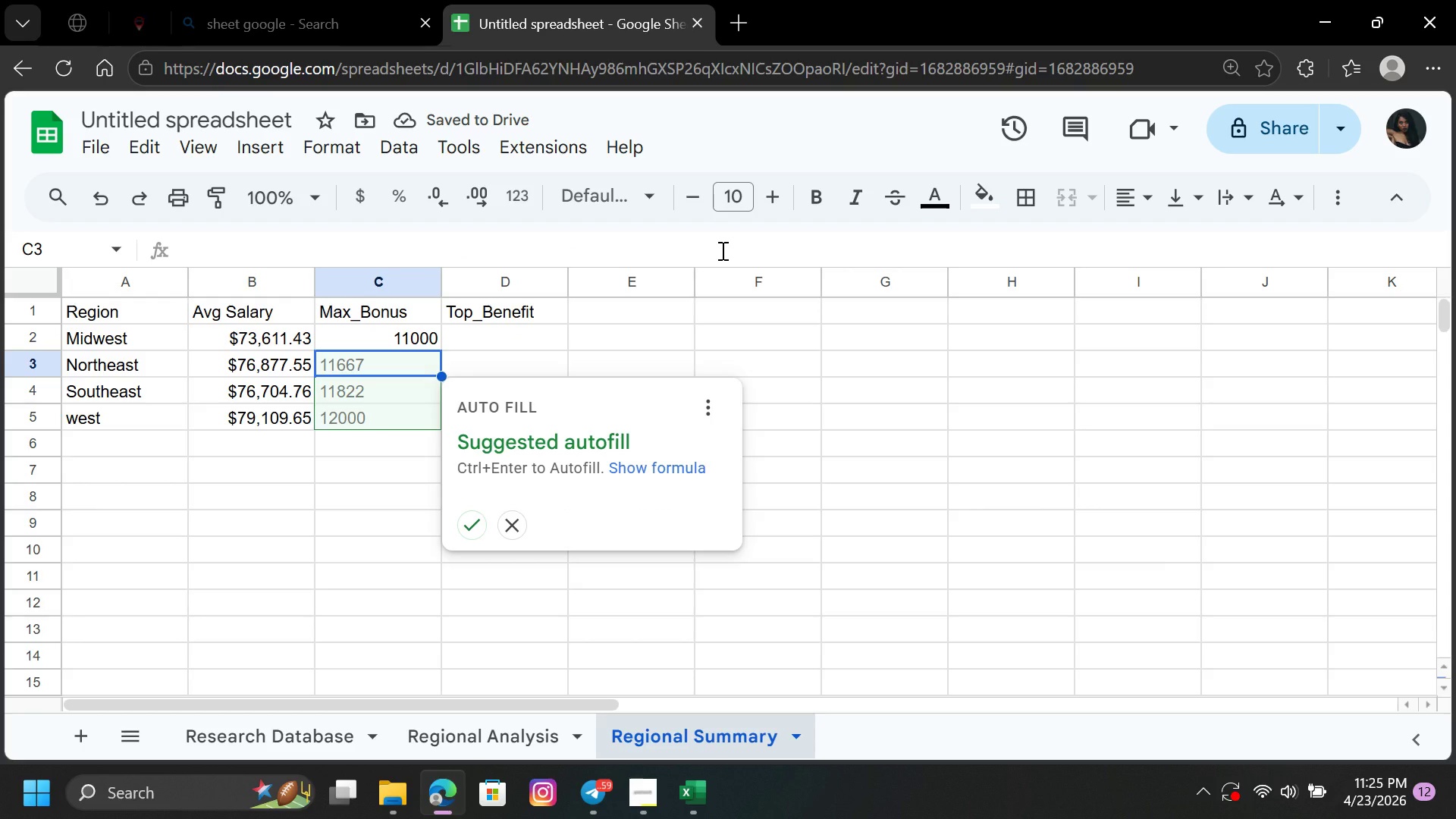 
left_click([474, 524])
 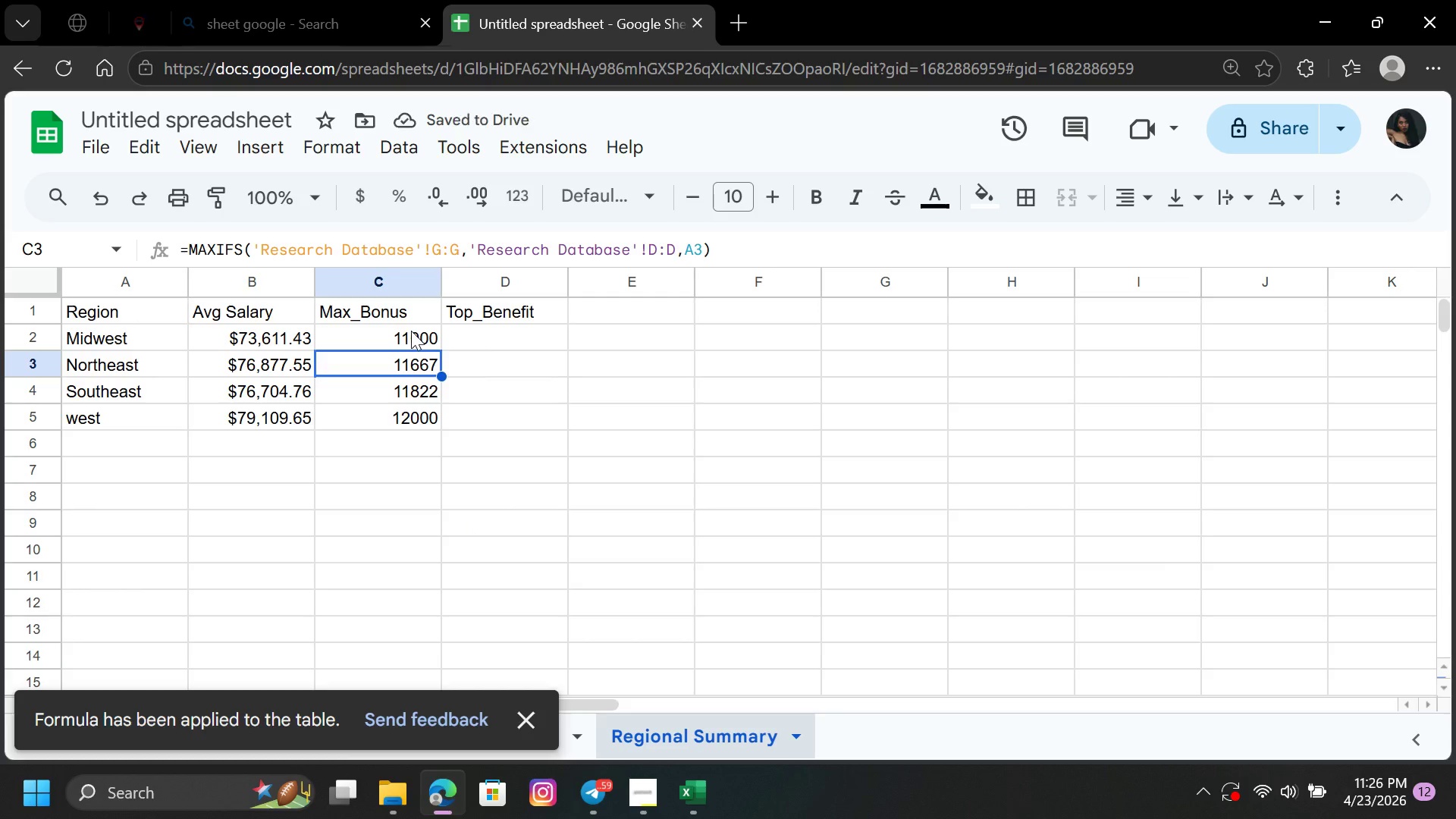 
left_click([397, 287])
 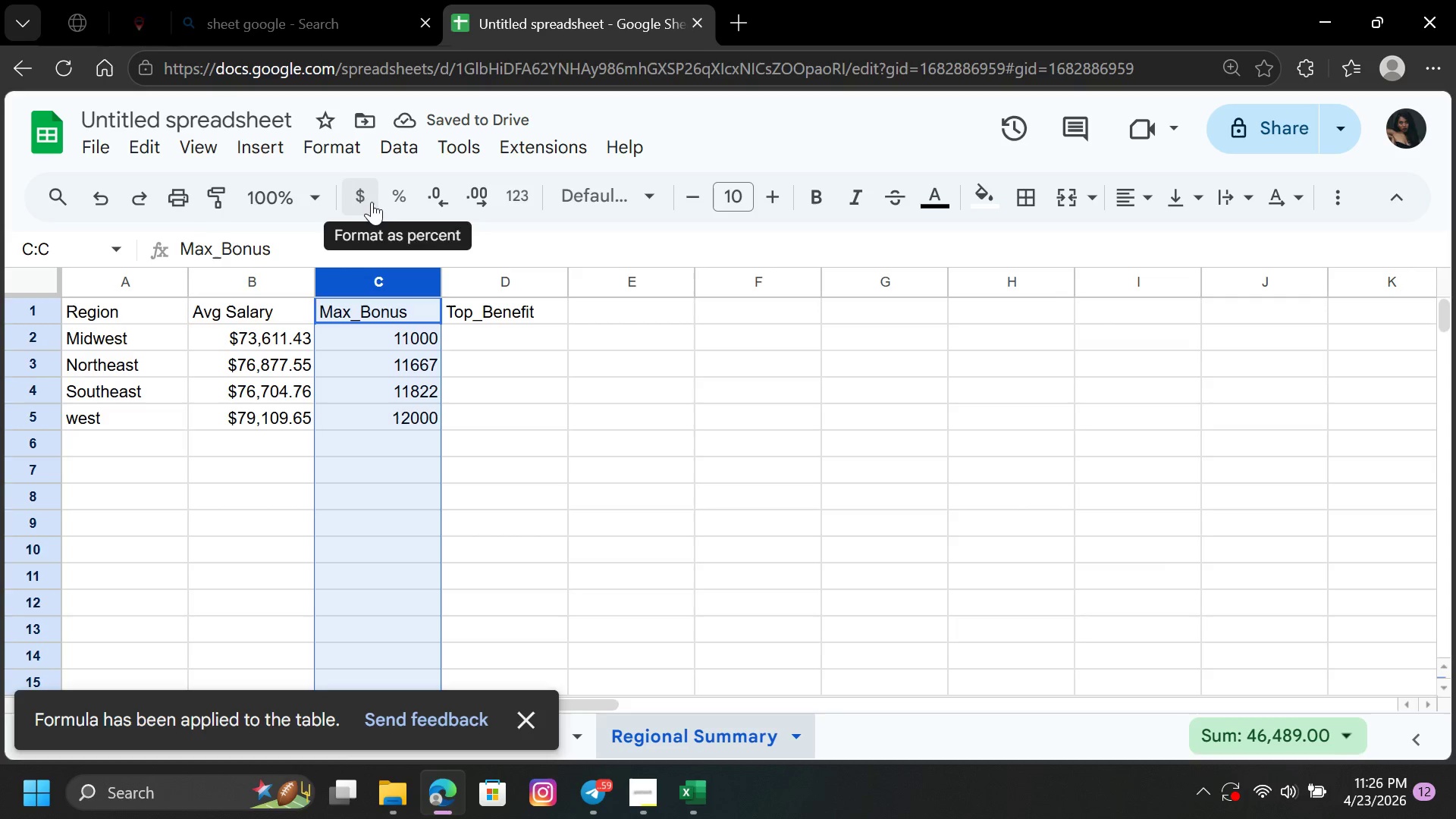 
left_click([368, 201])
 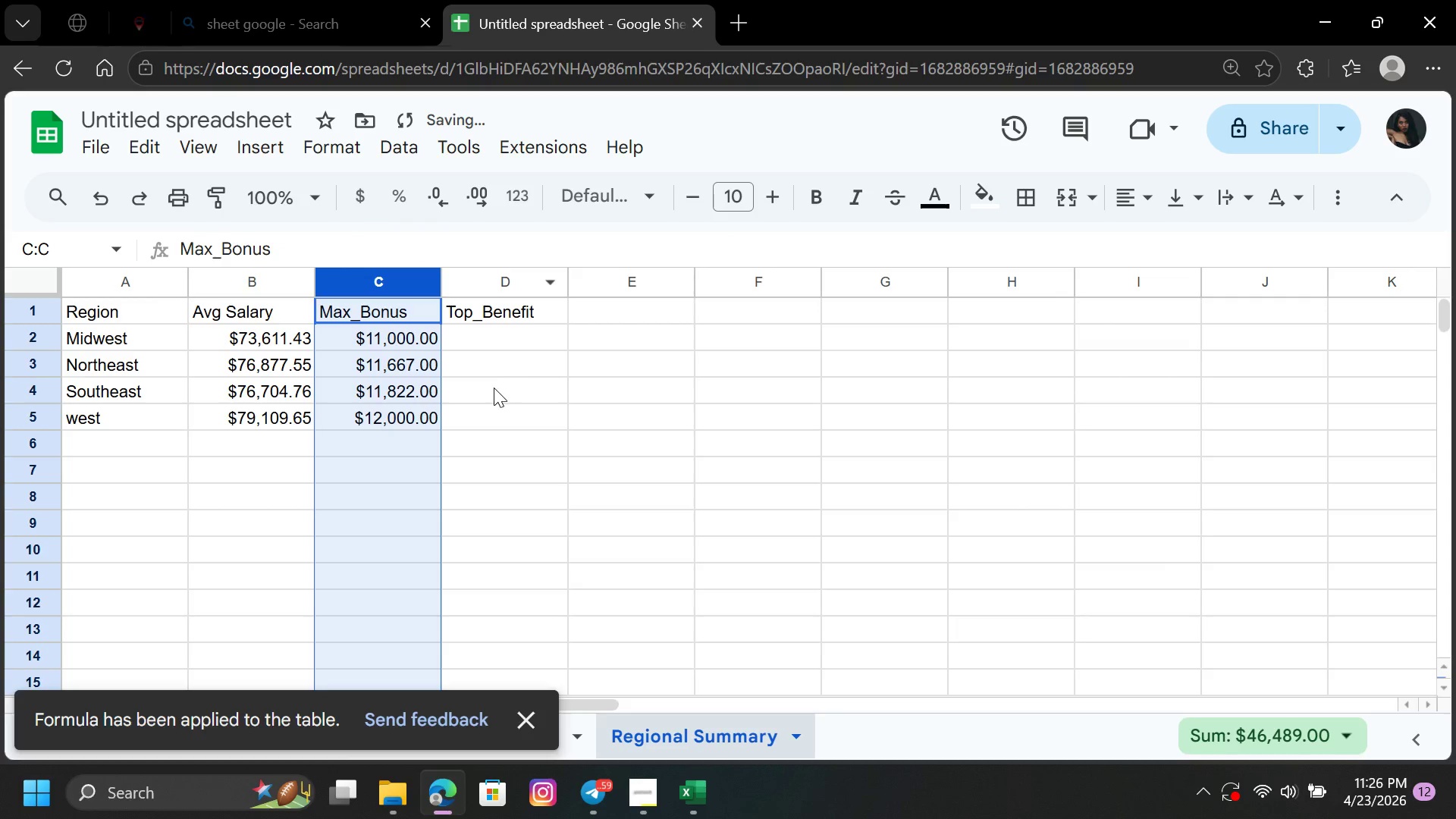 
left_click([494, 388])
 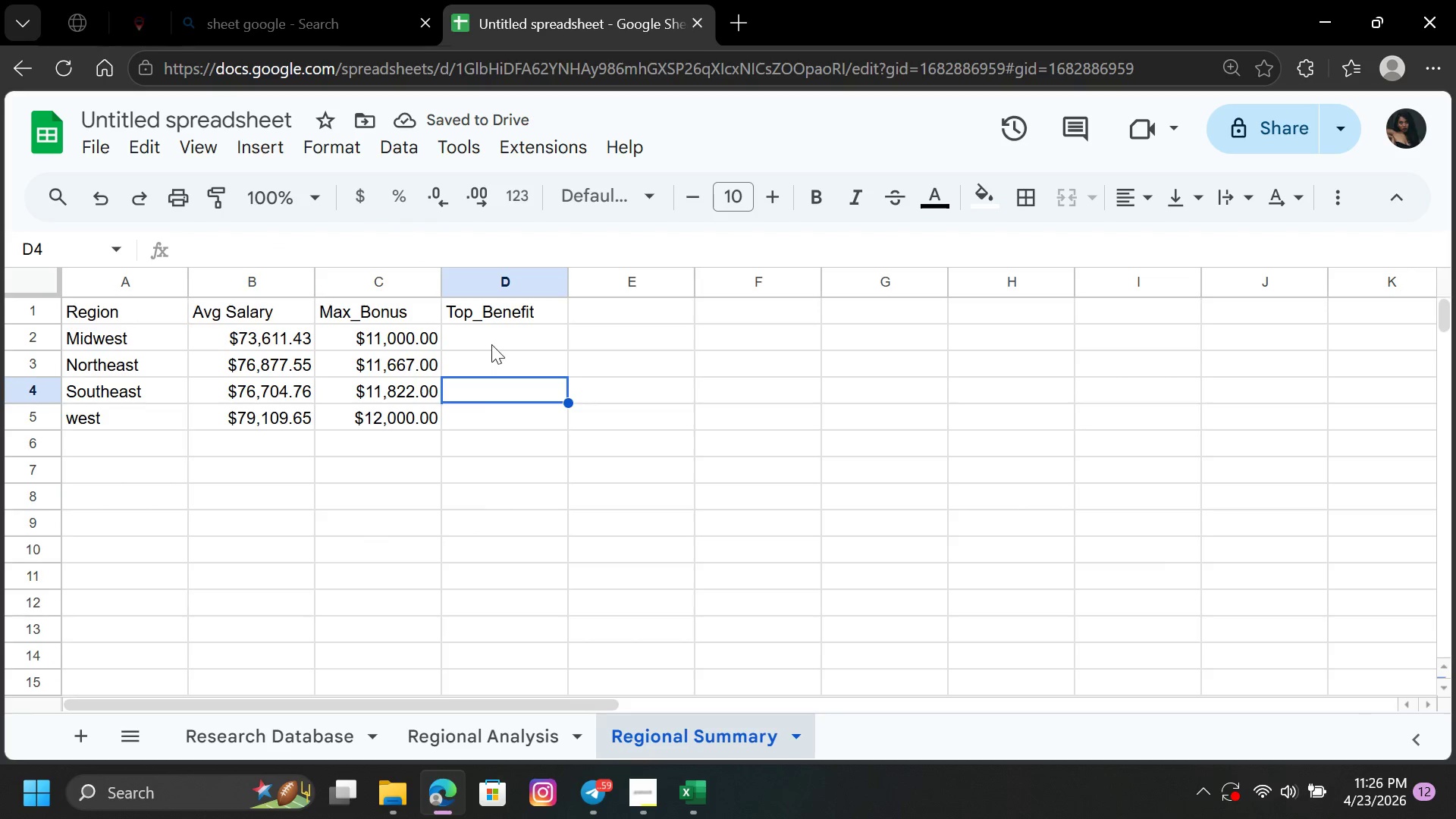 
left_click([492, 334])
 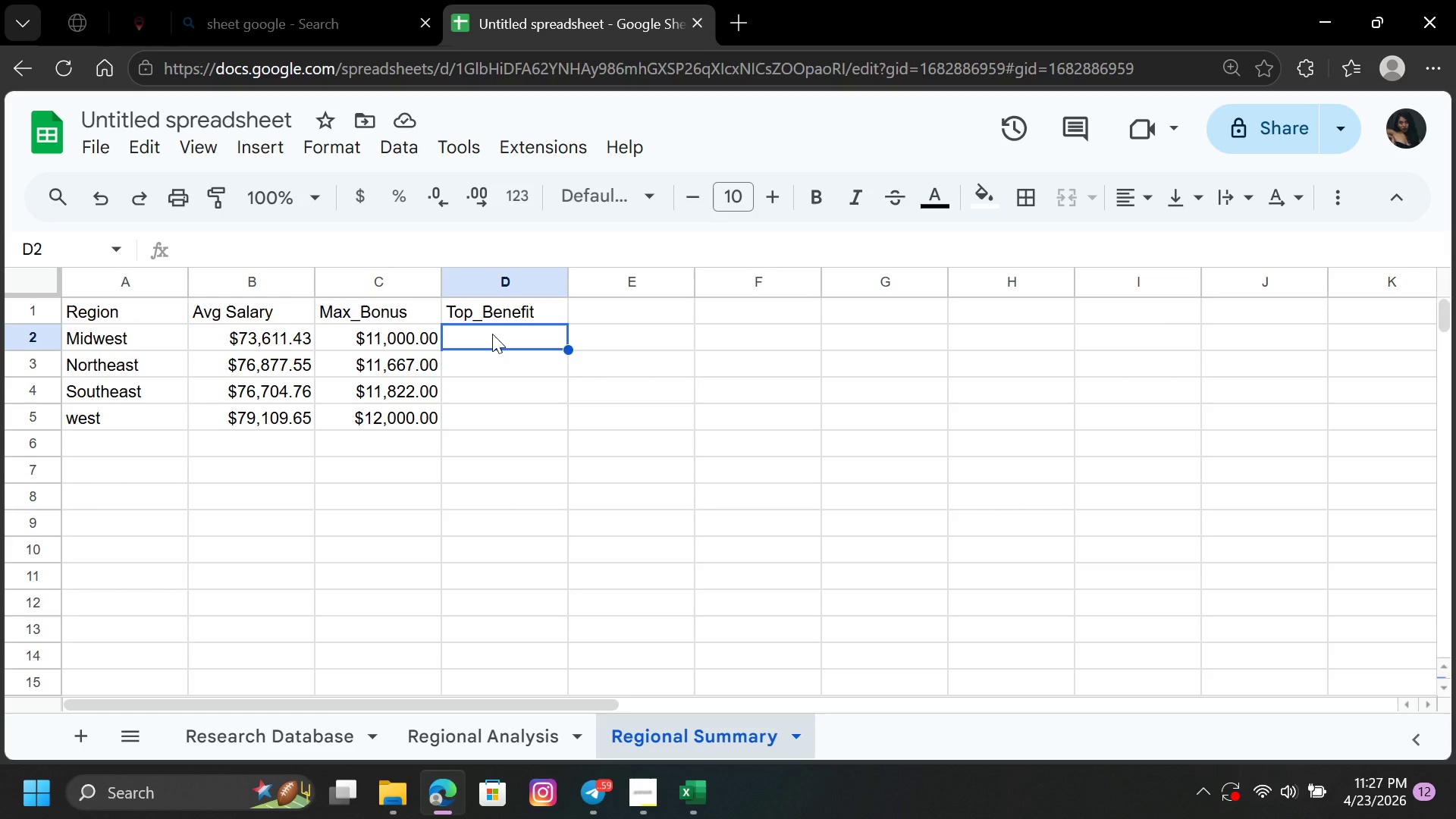 
wait(72.44)
 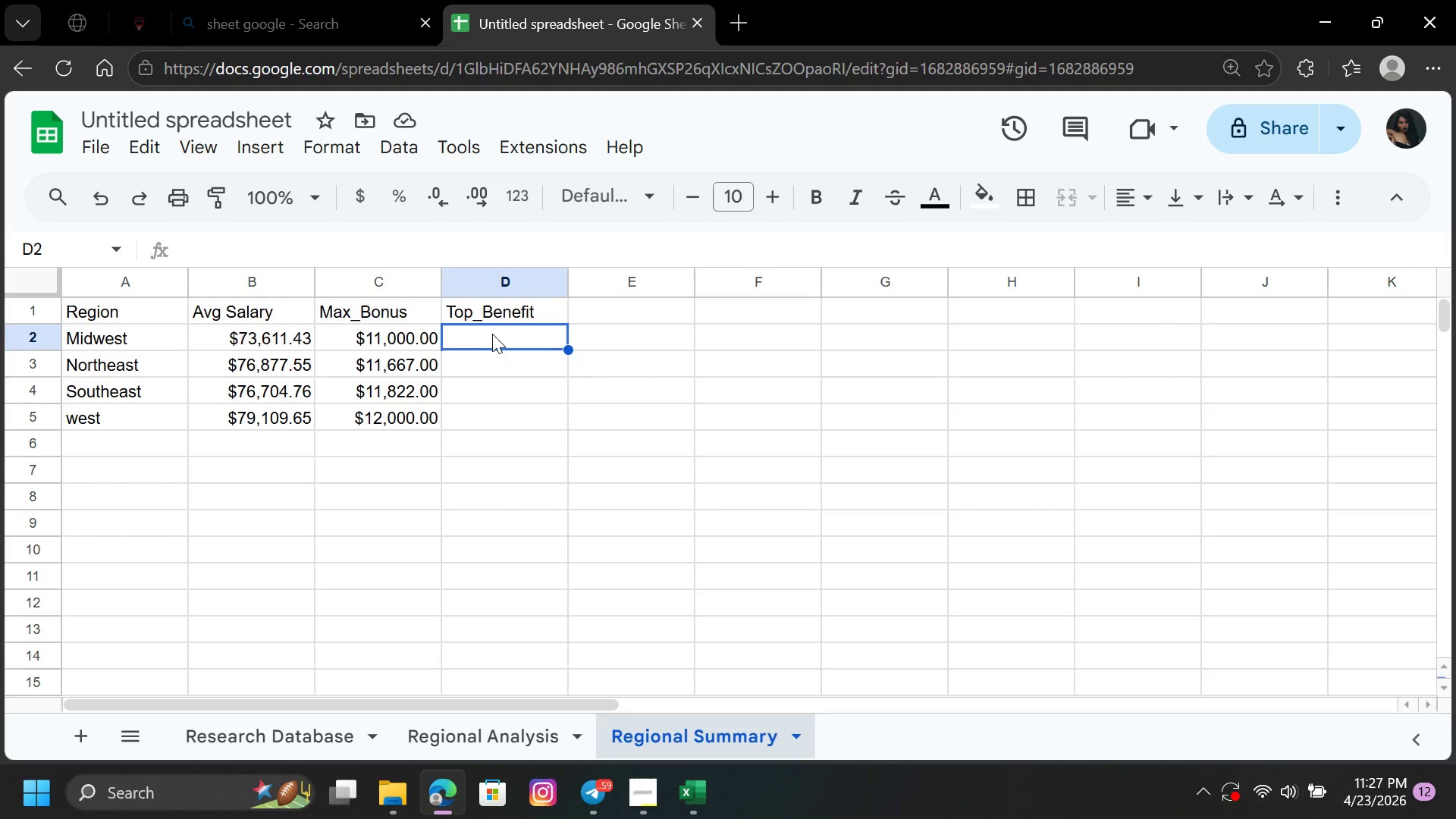 
type(-)
key(Backspace)
type(=IND)
 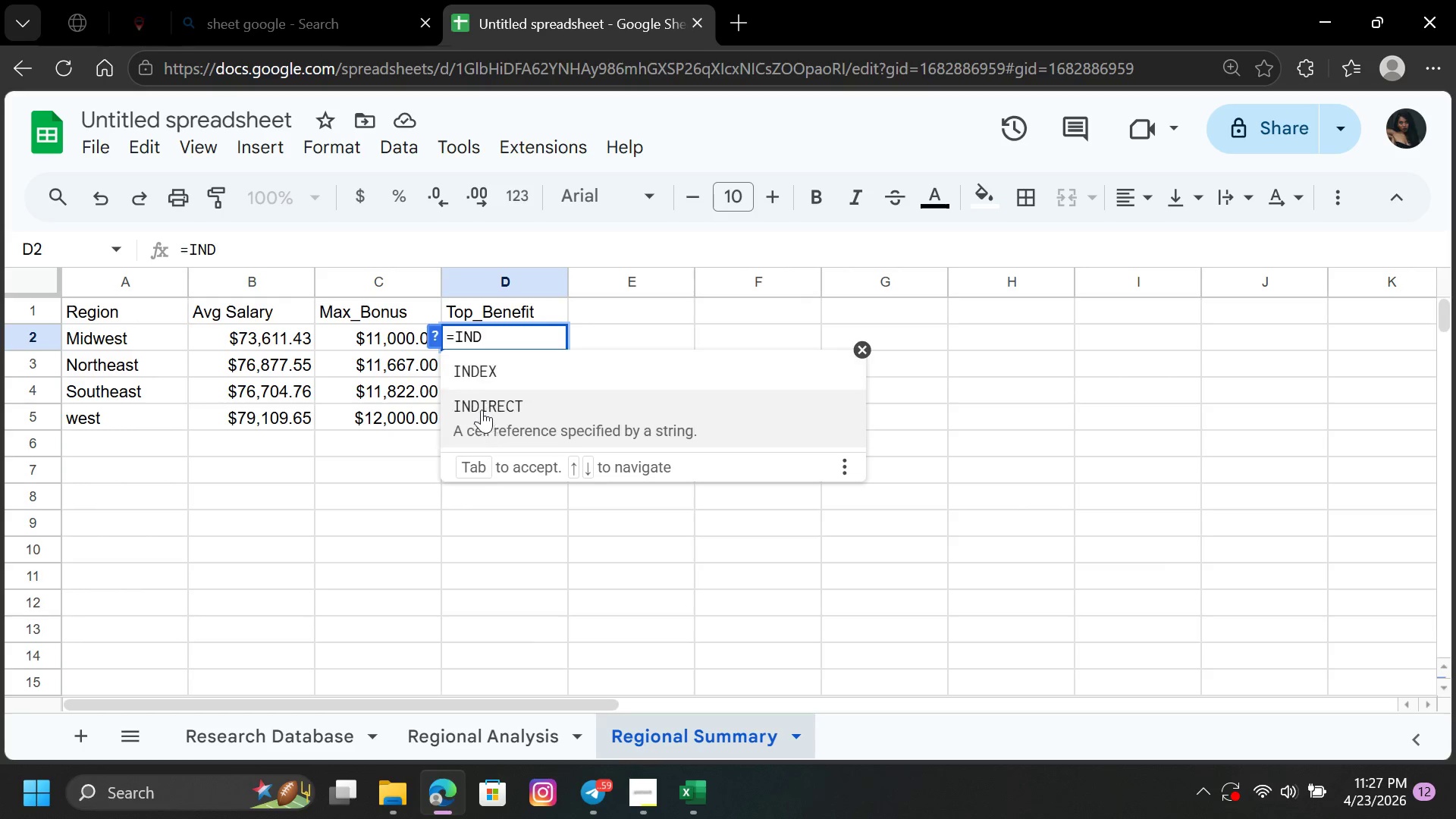 
left_click([475, 361])
 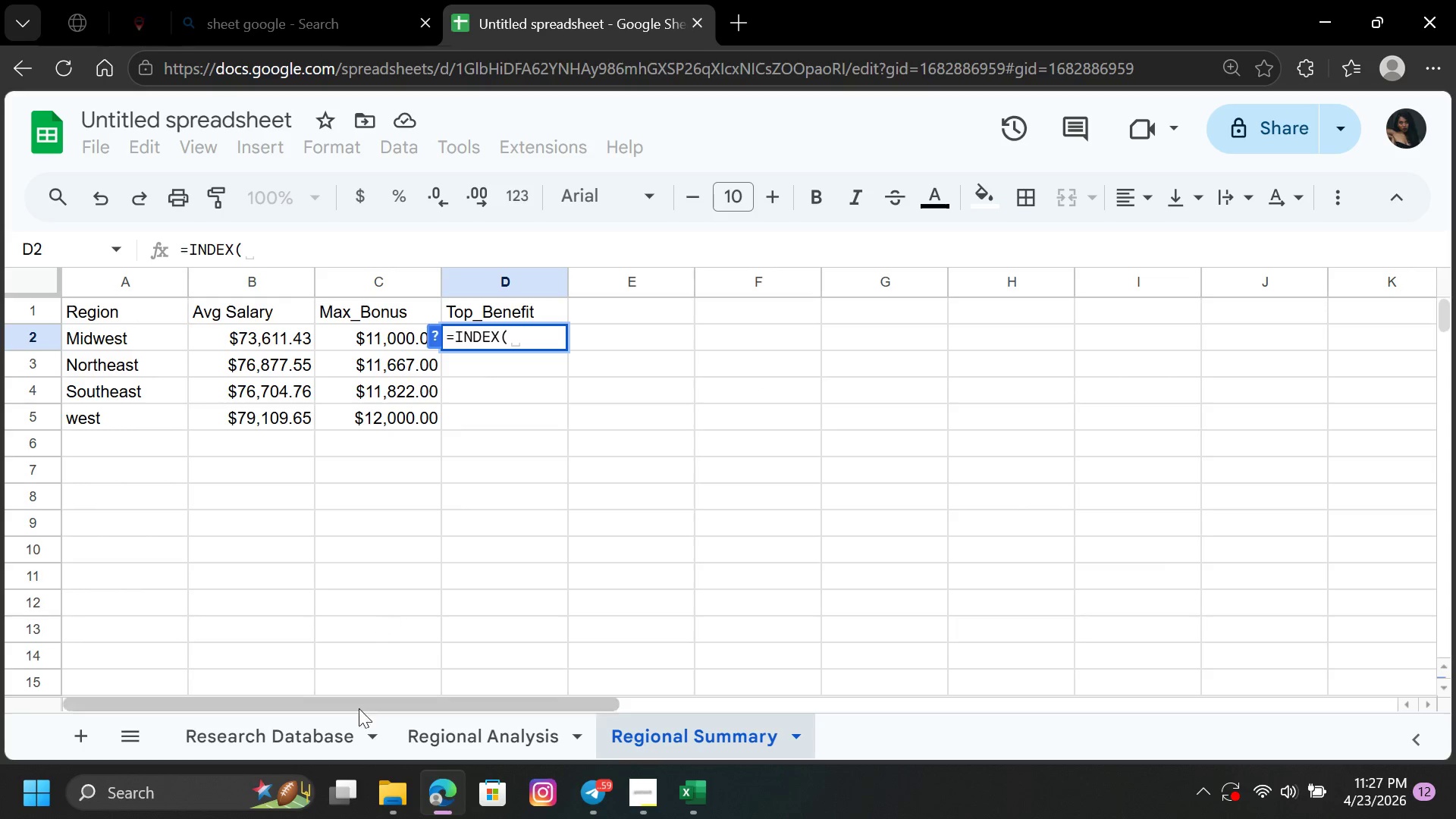 
left_click([293, 728])
 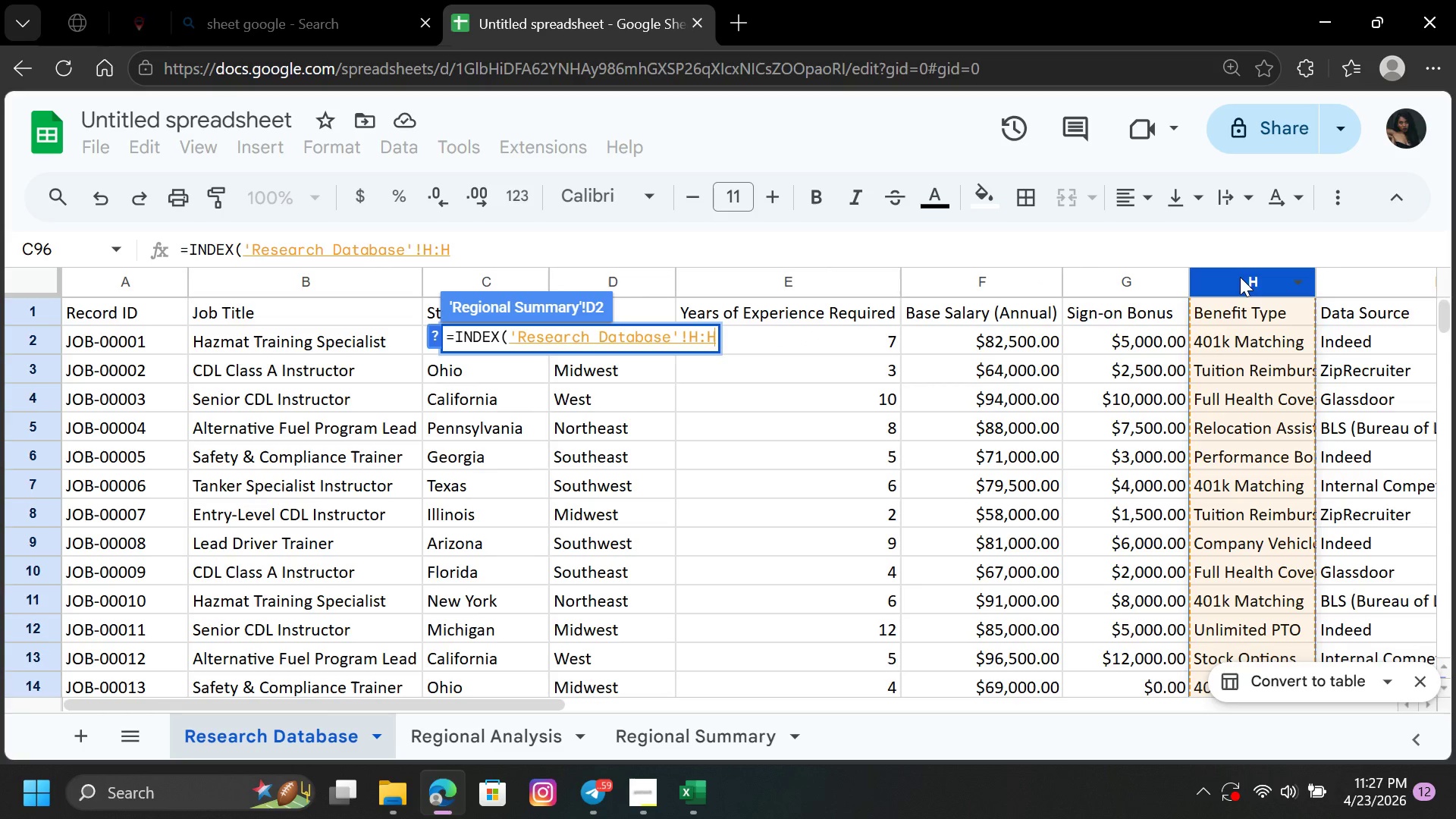 
key(Comma)
 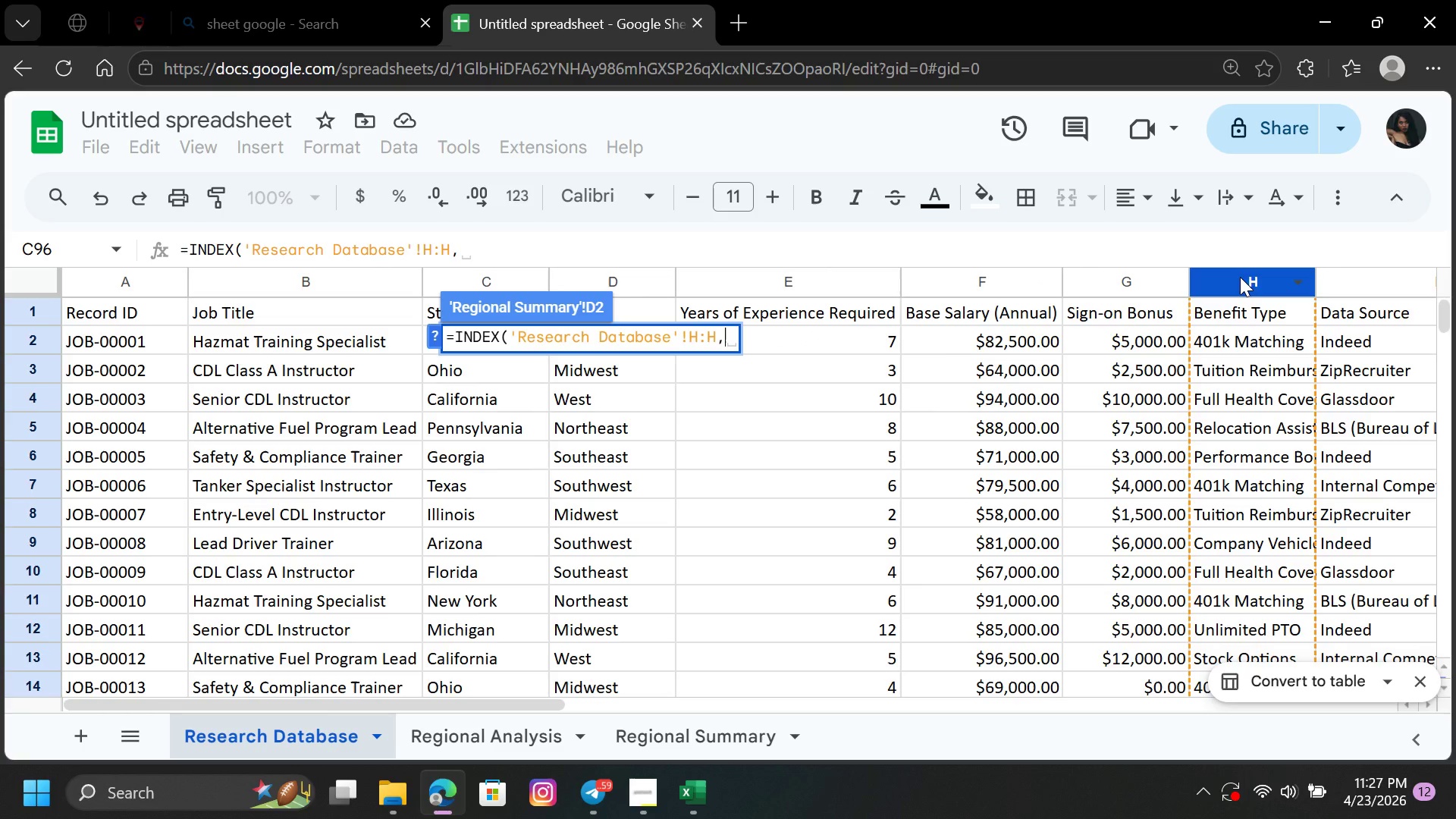 
type(MAT)
 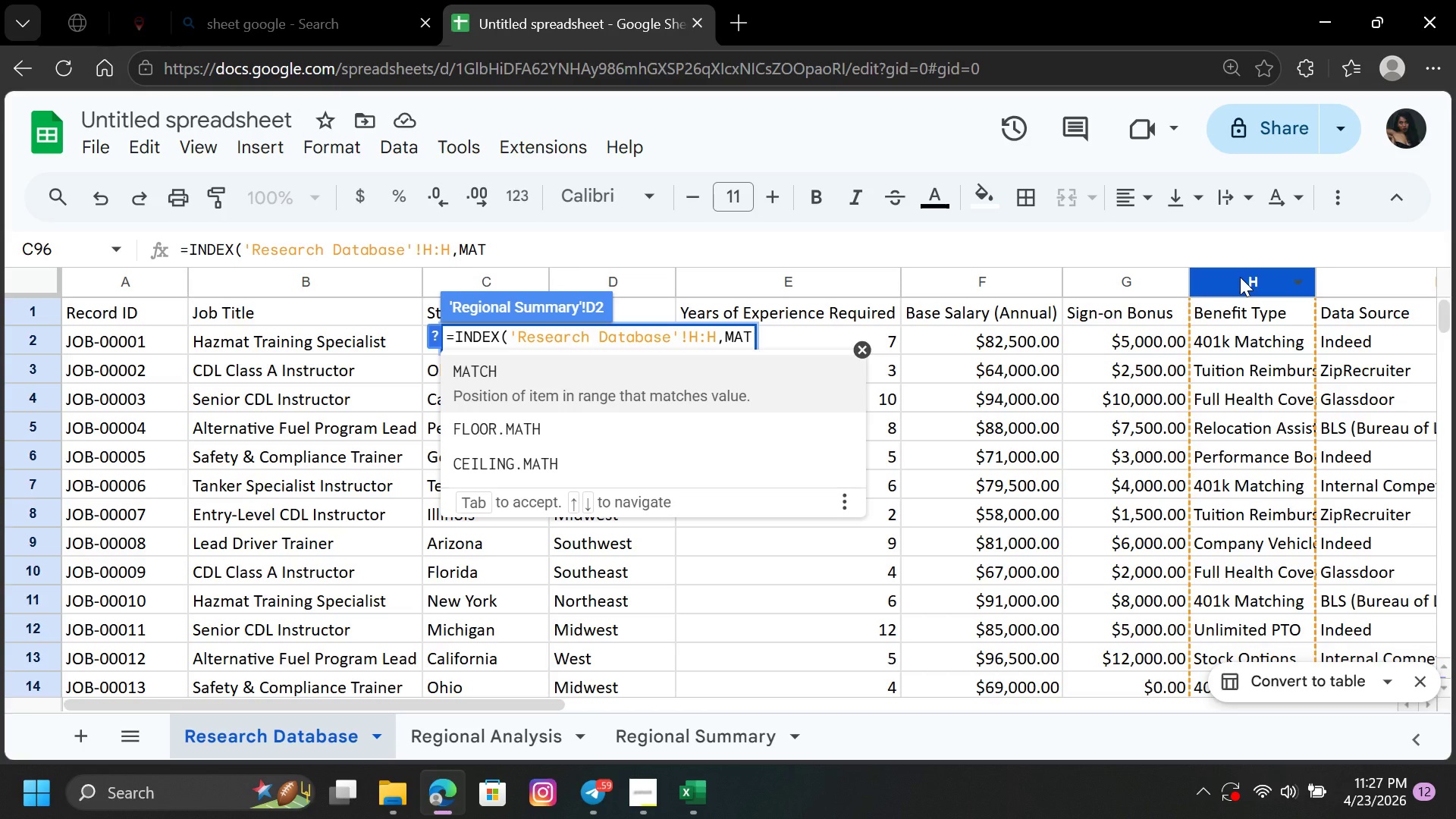 
key(Enter)
 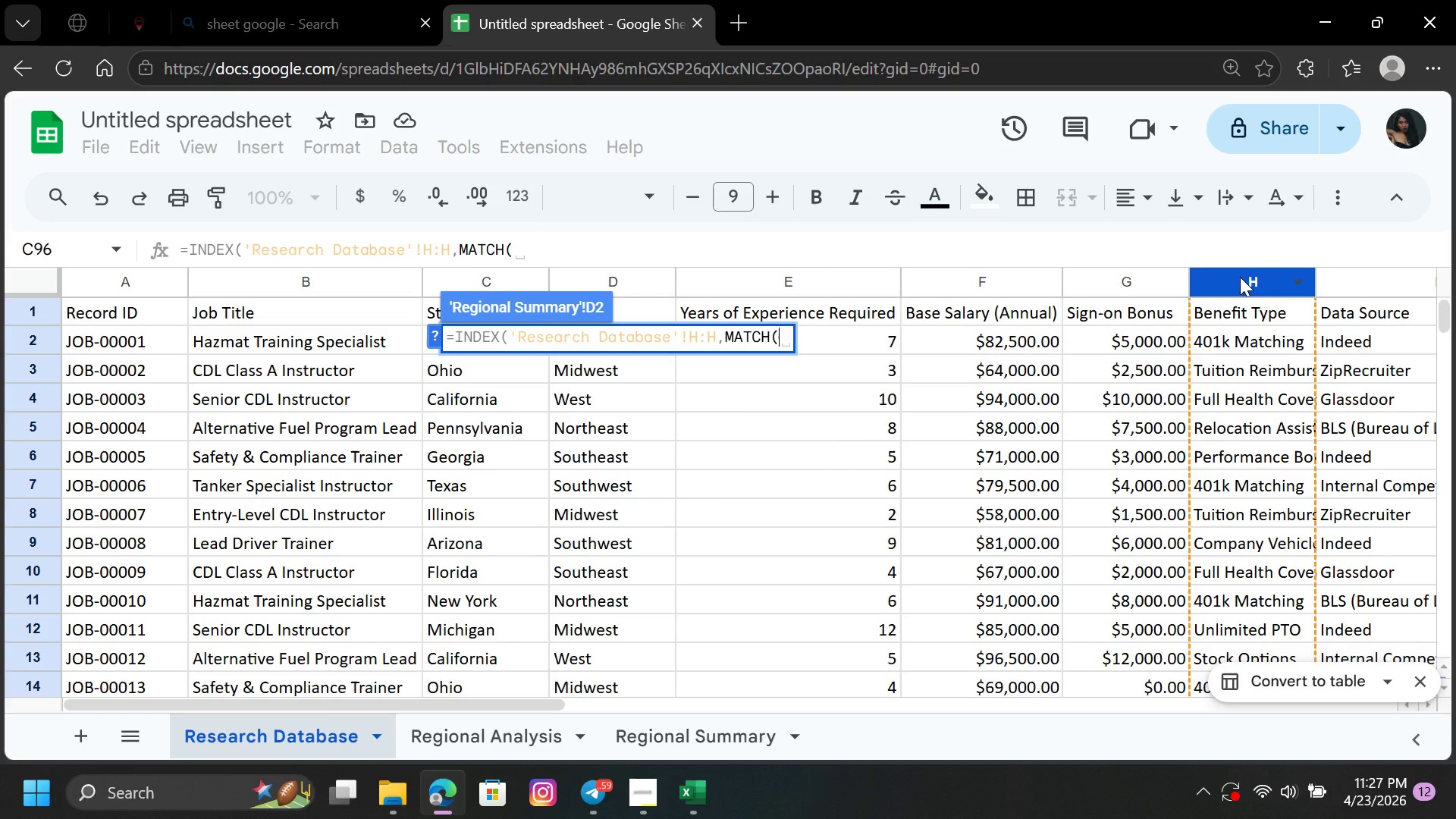 
type(MAX)
 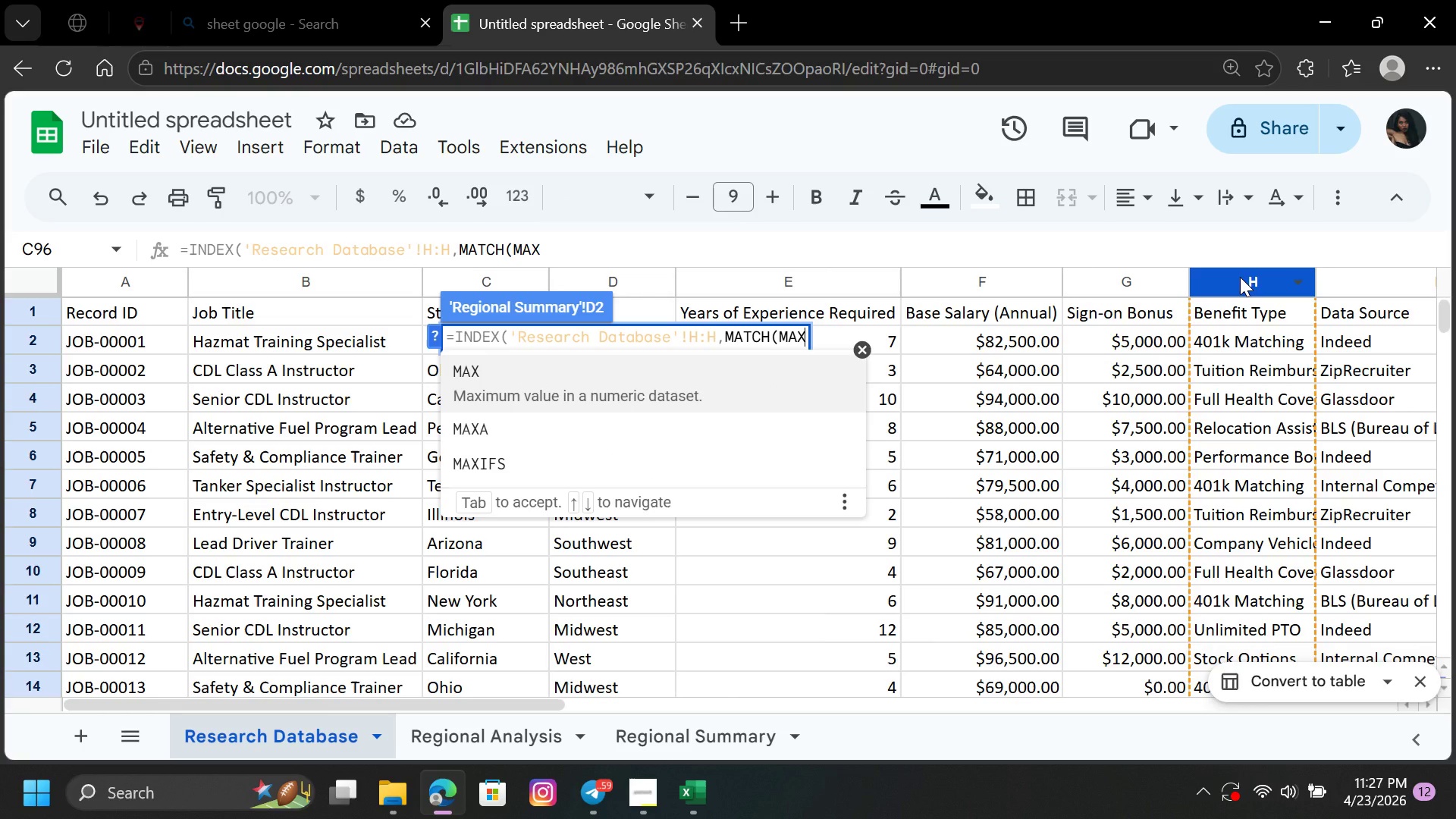 
key(Enter)
 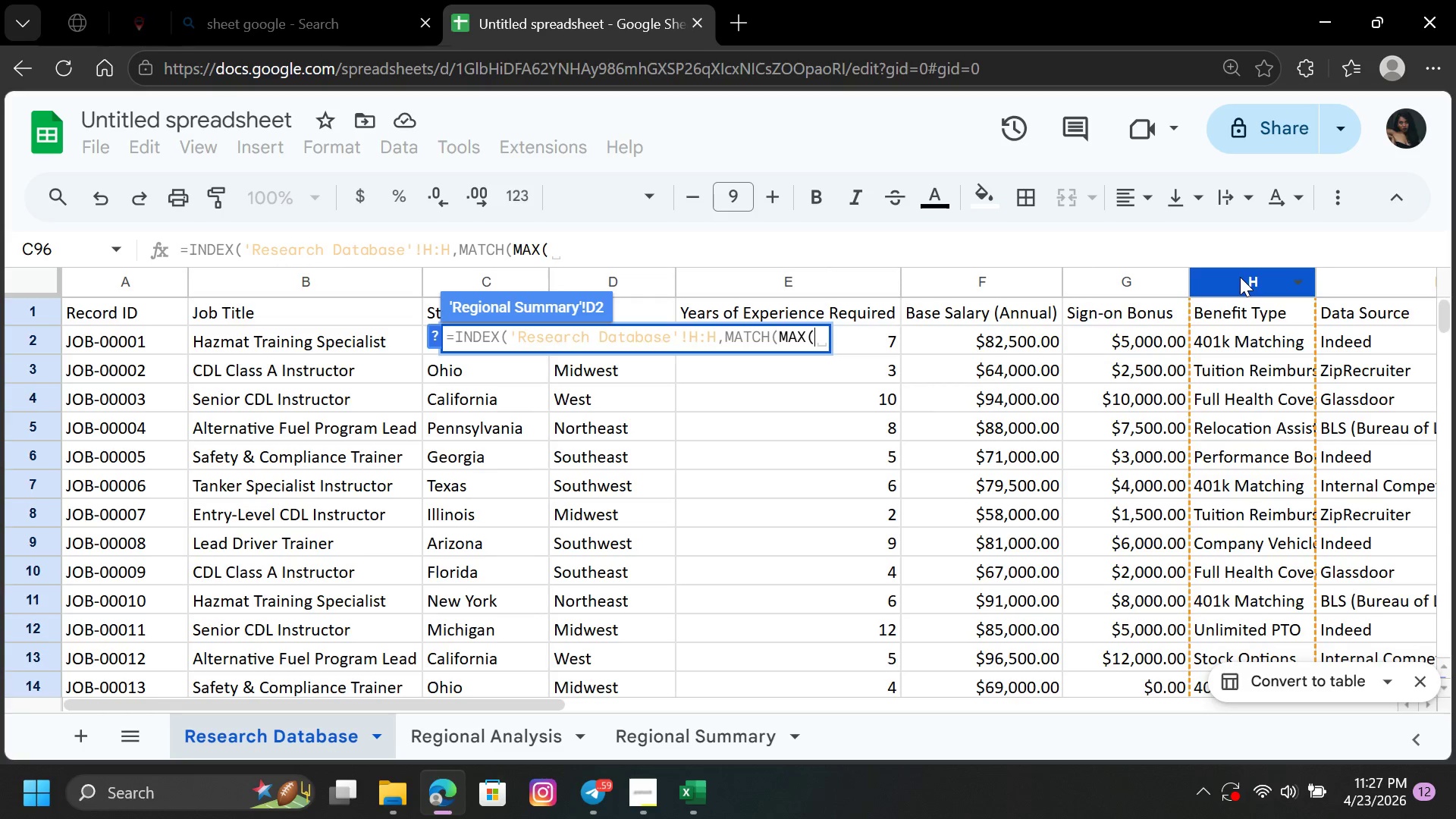 
type(COU)
 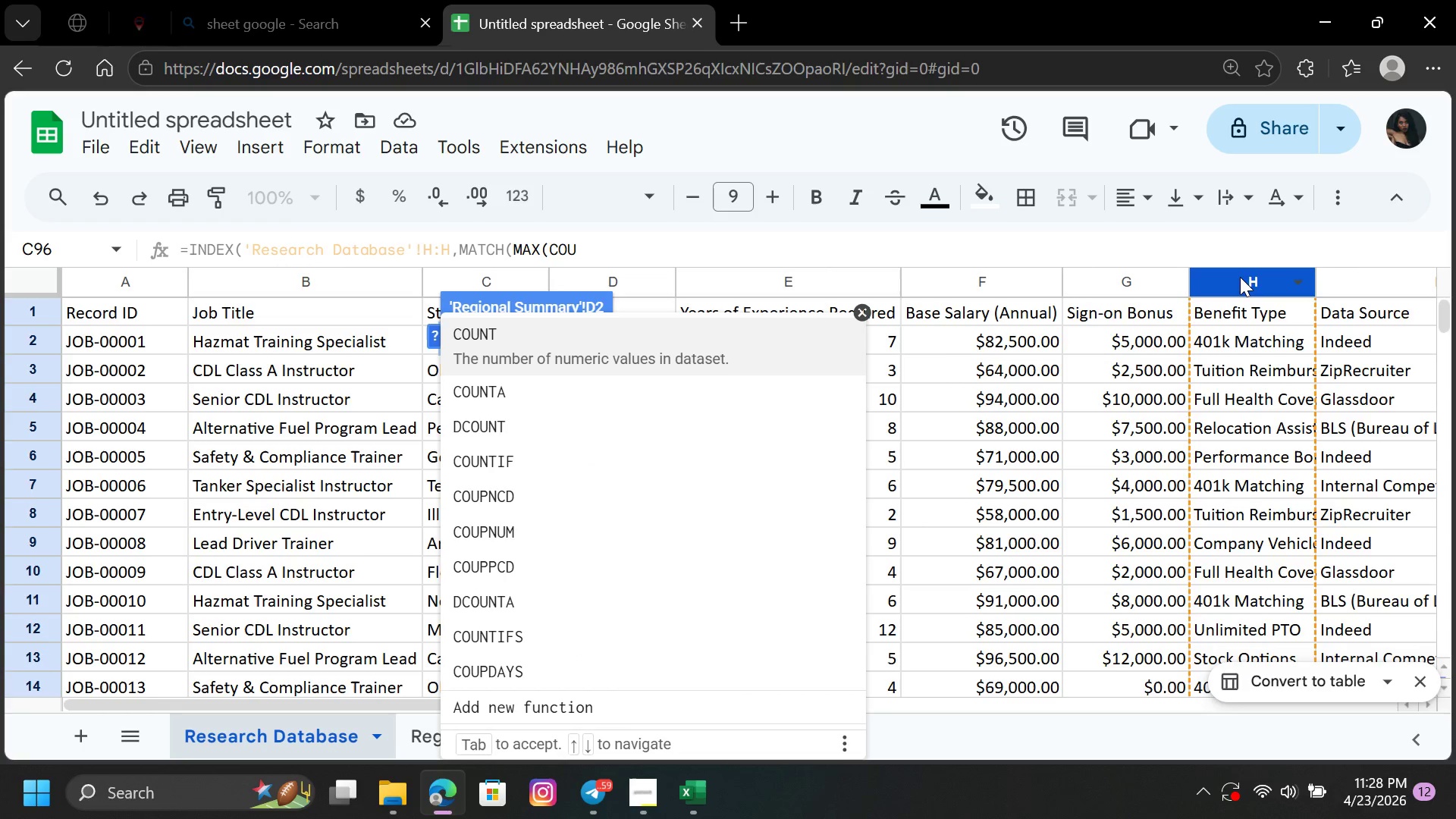 
wait(5.09)
 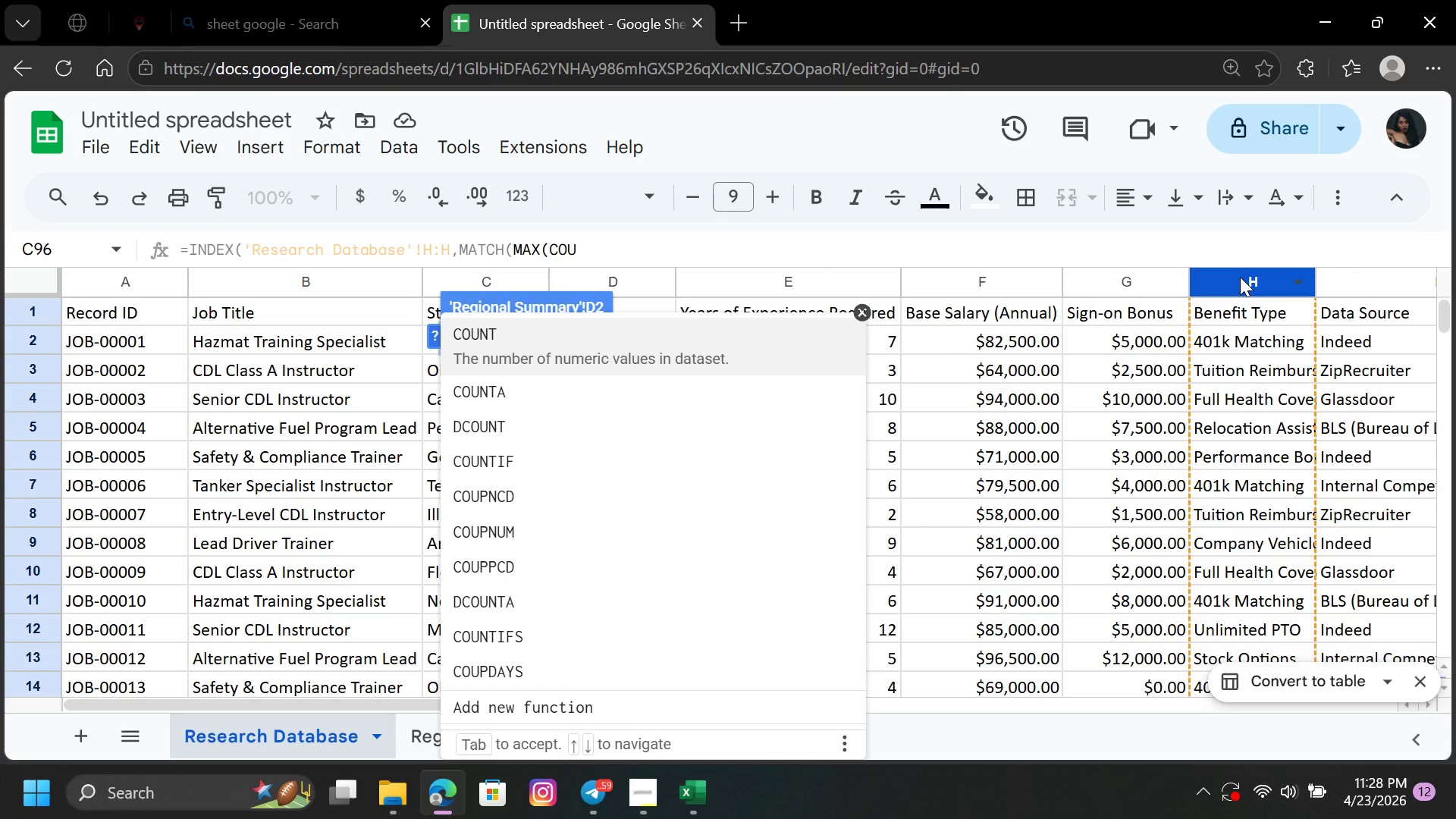 
key(ArrowDown)
 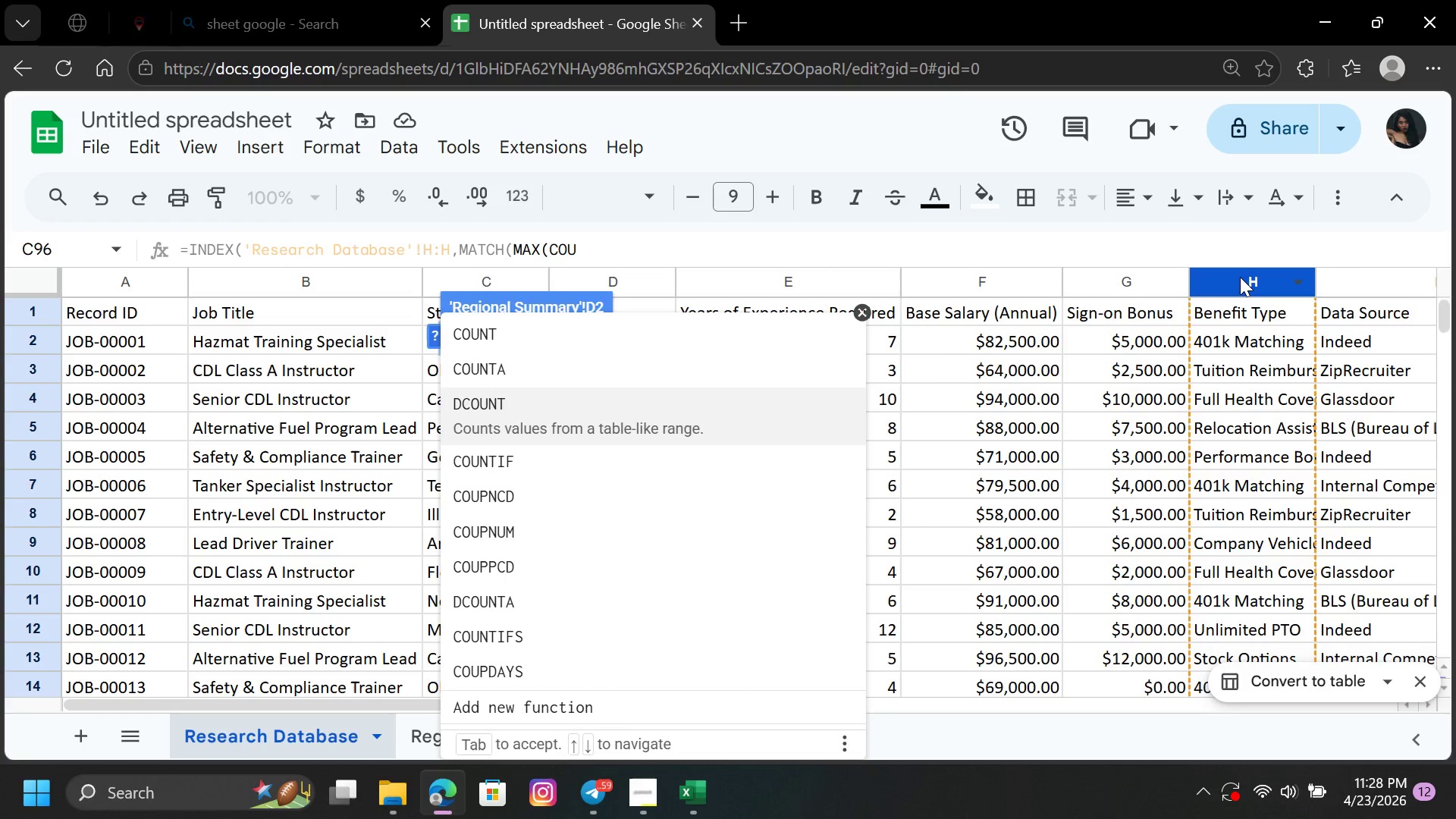 
key(ArrowDown)
 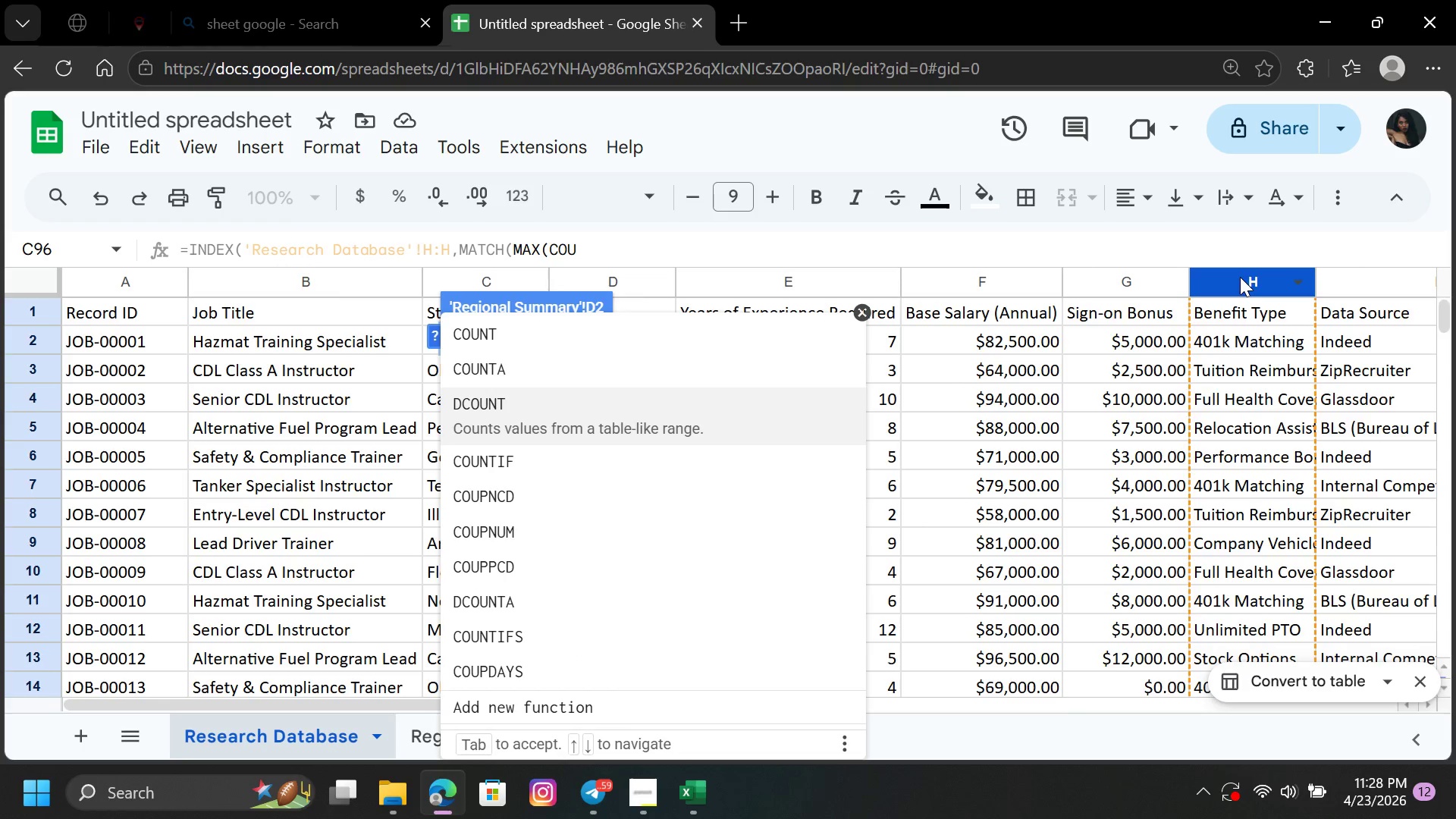 
key(ArrowDown)
 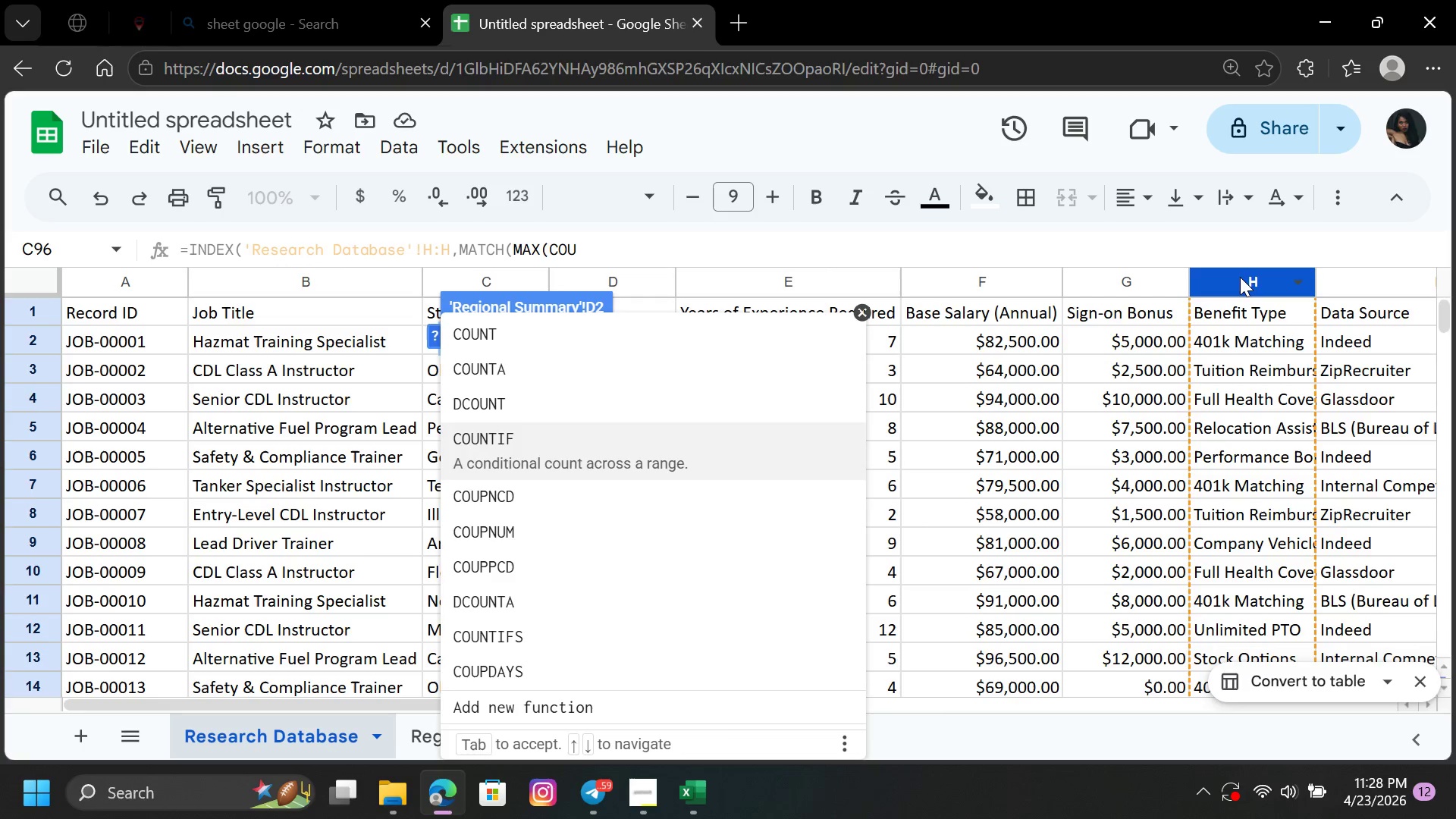 
key(ArrowDown)
 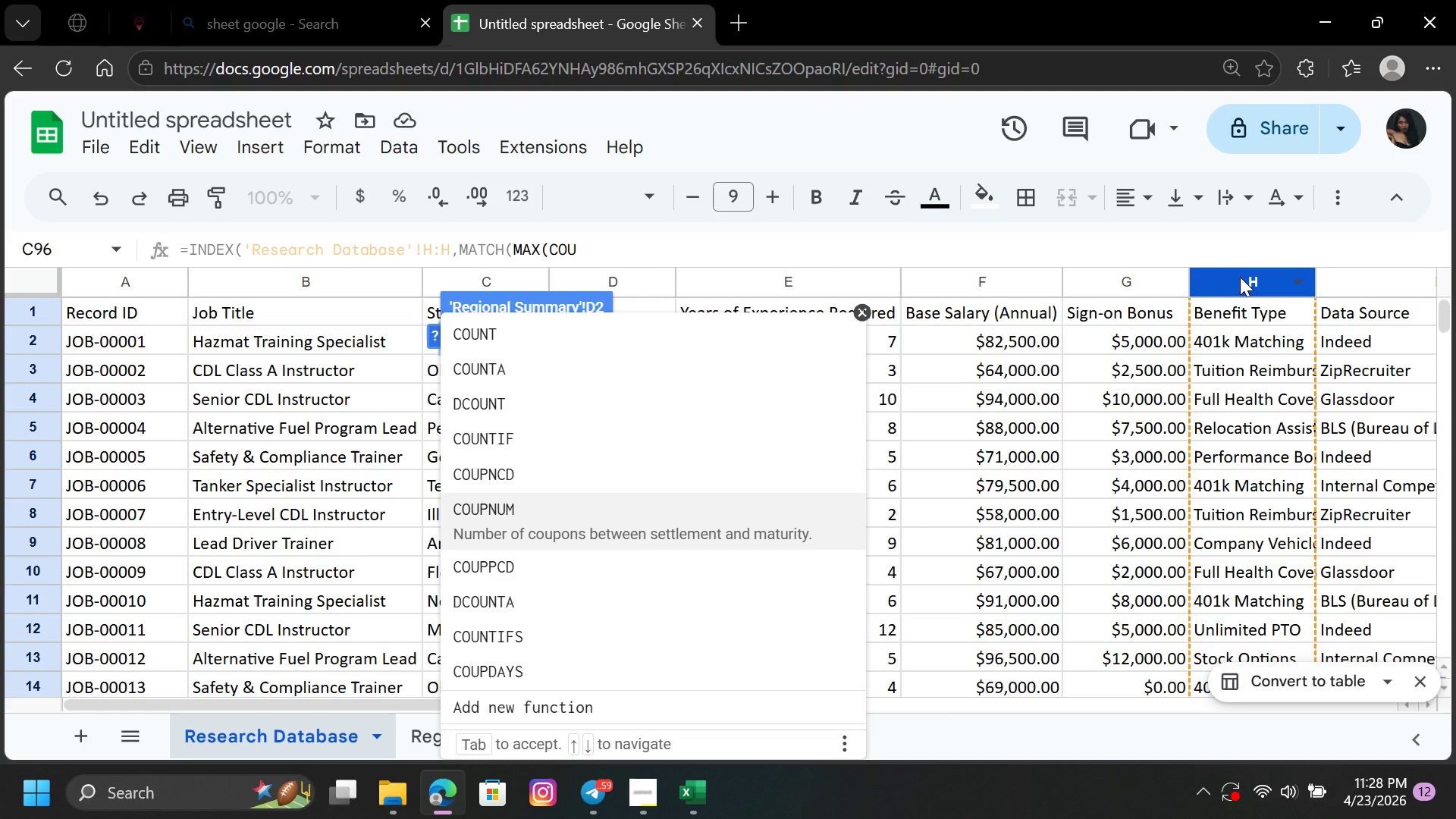 
key(ArrowDown)
 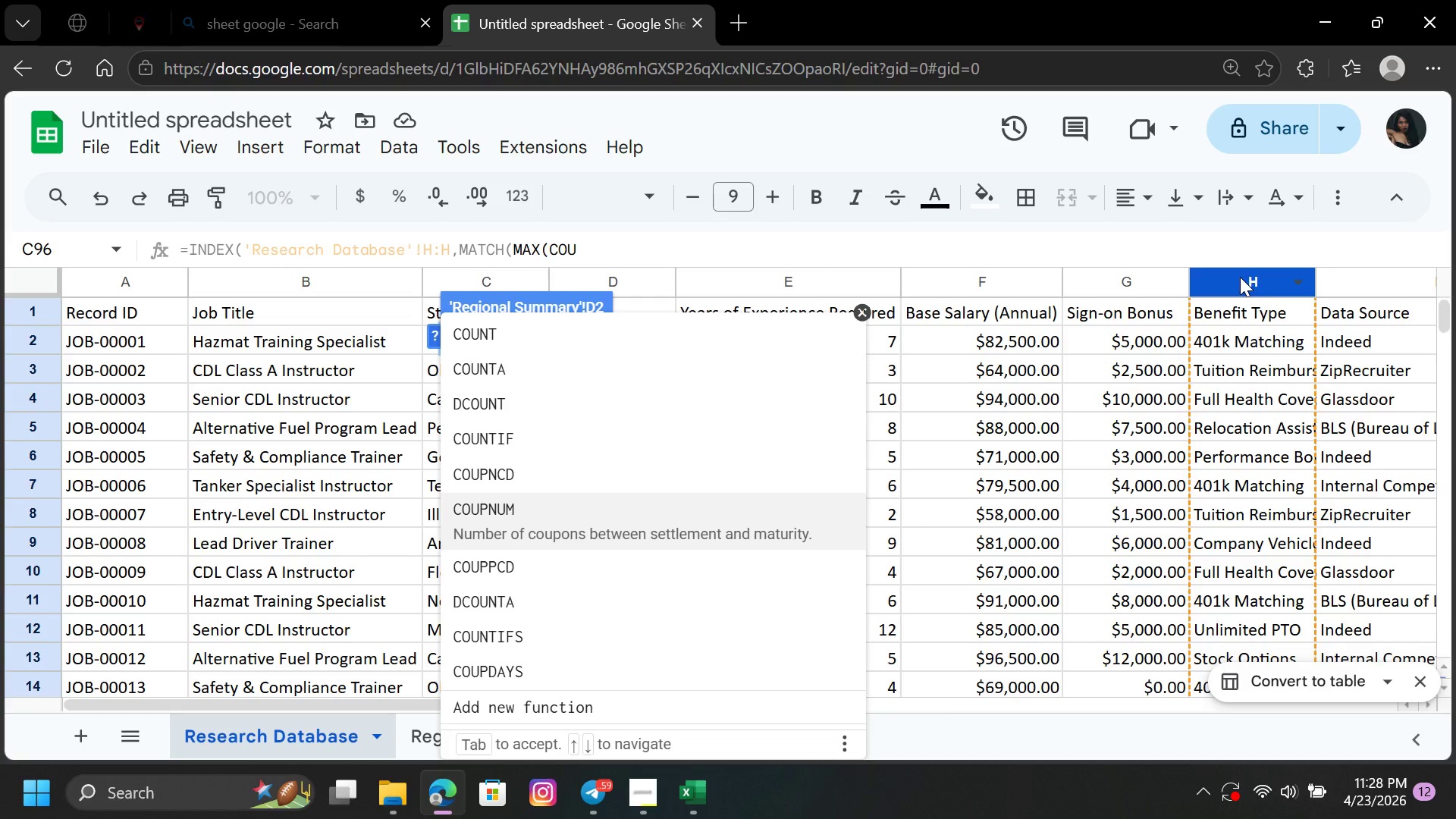 
key(ArrowDown)
 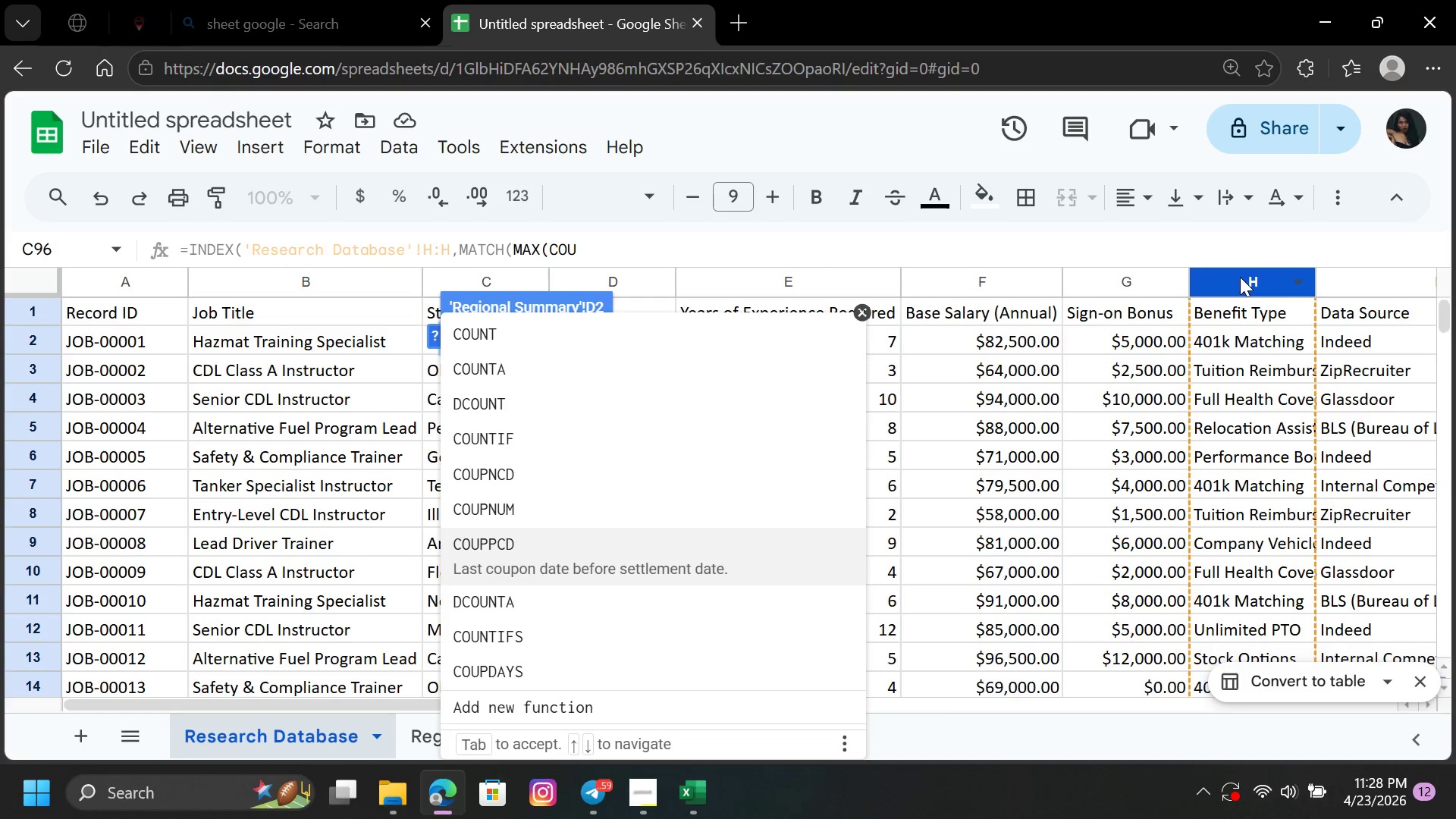 
key(ArrowDown)
 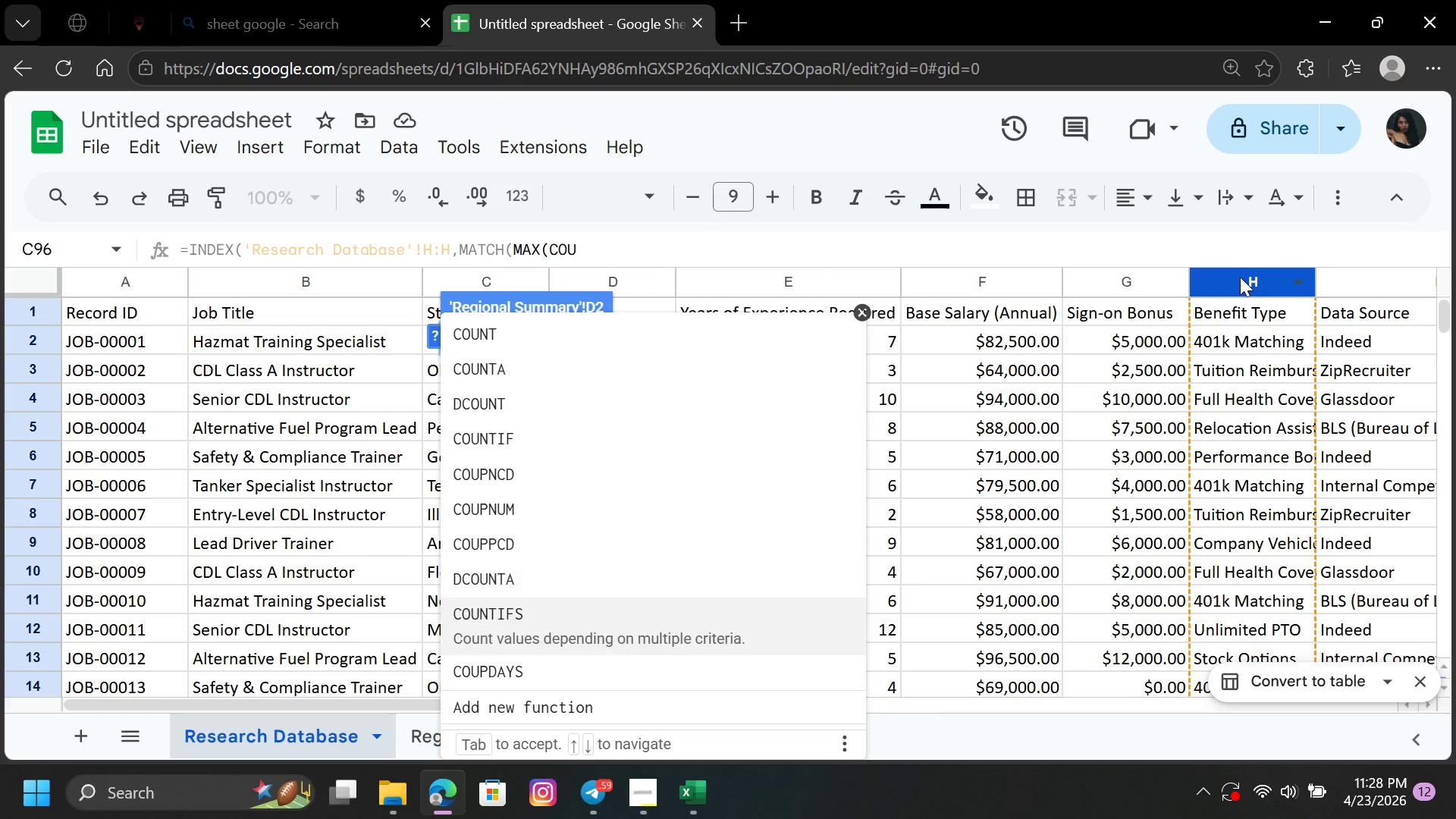 
key(ArrowDown)
 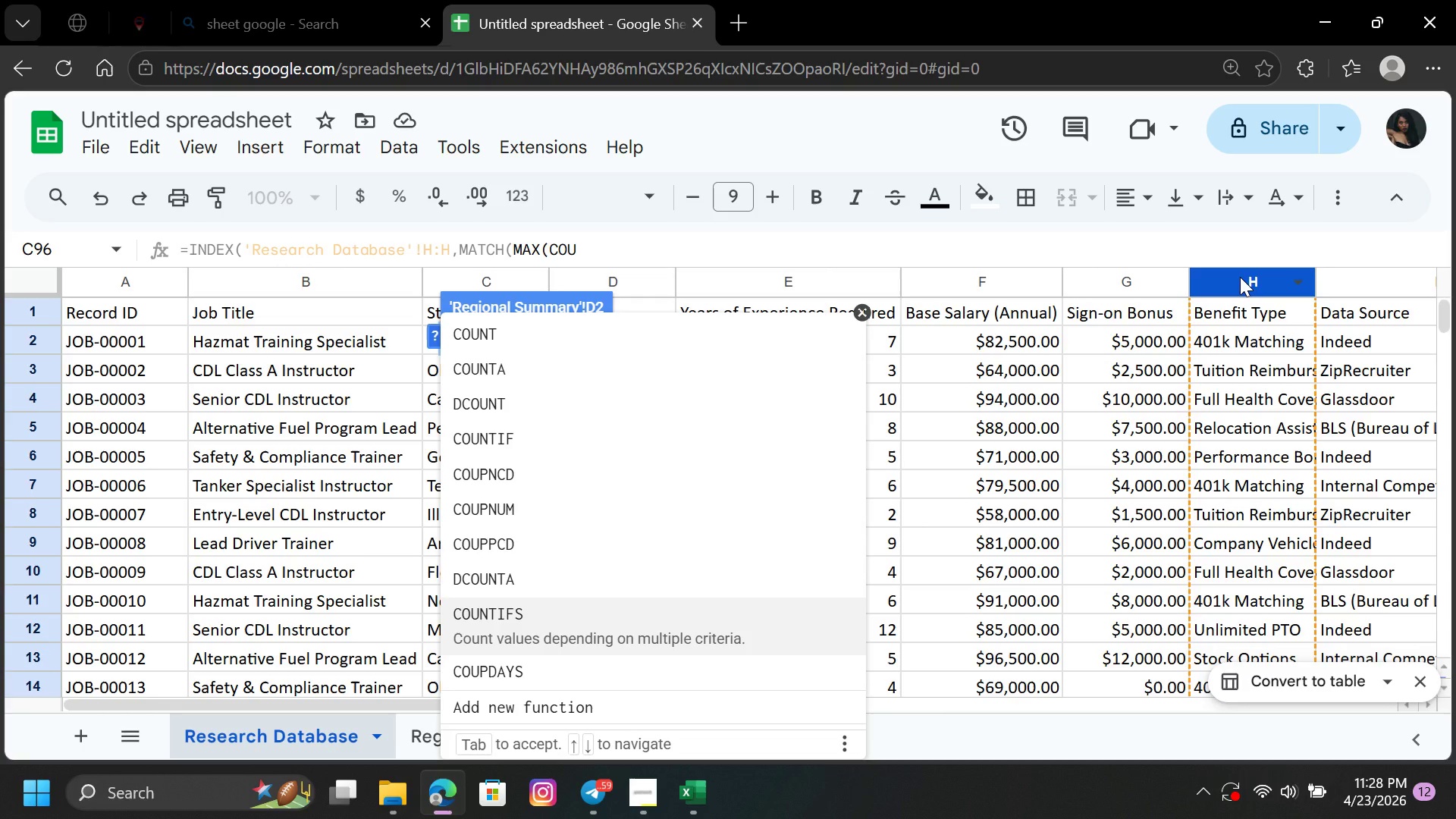 
key(Enter)
 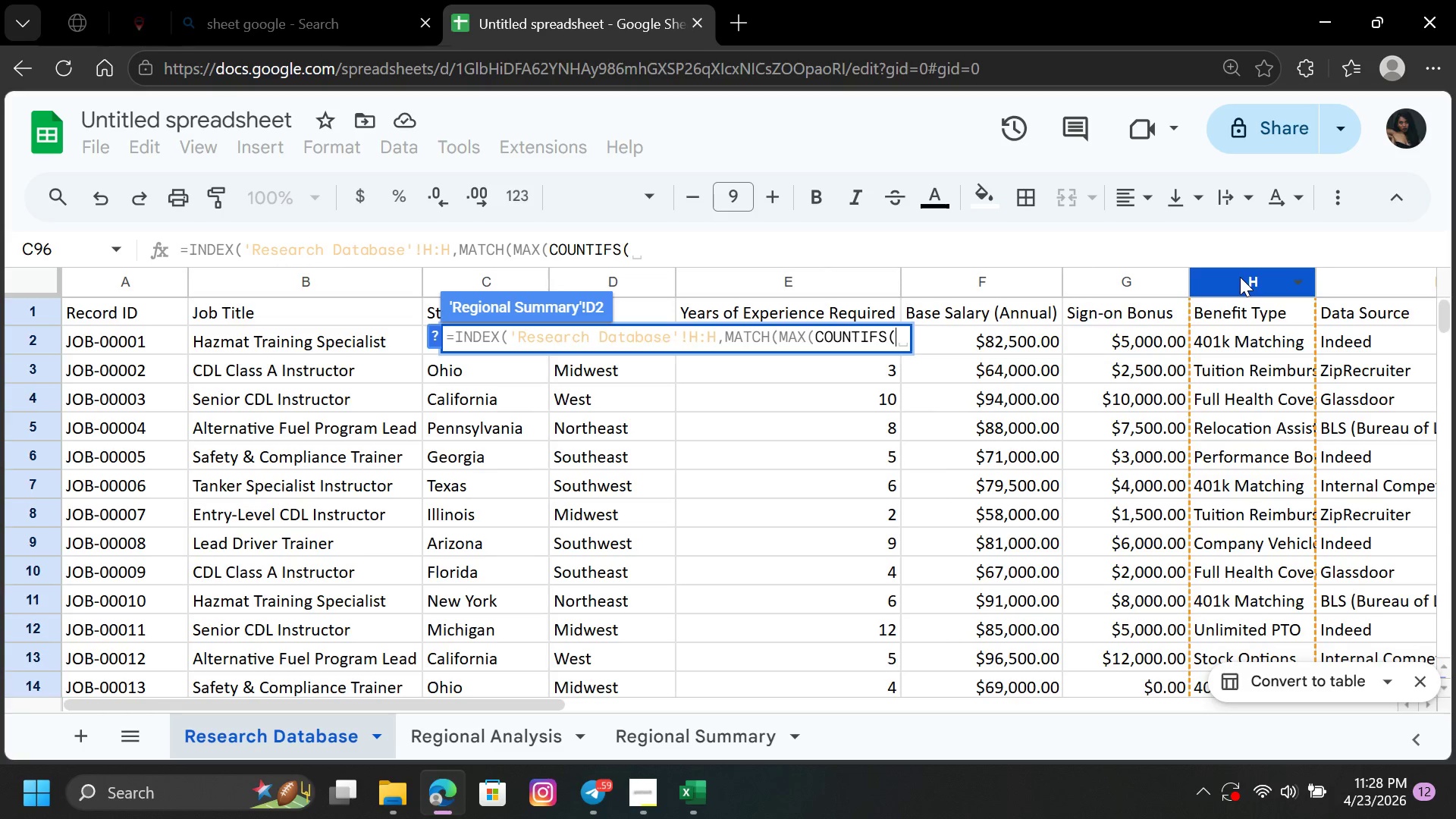 
wait(32.75)
 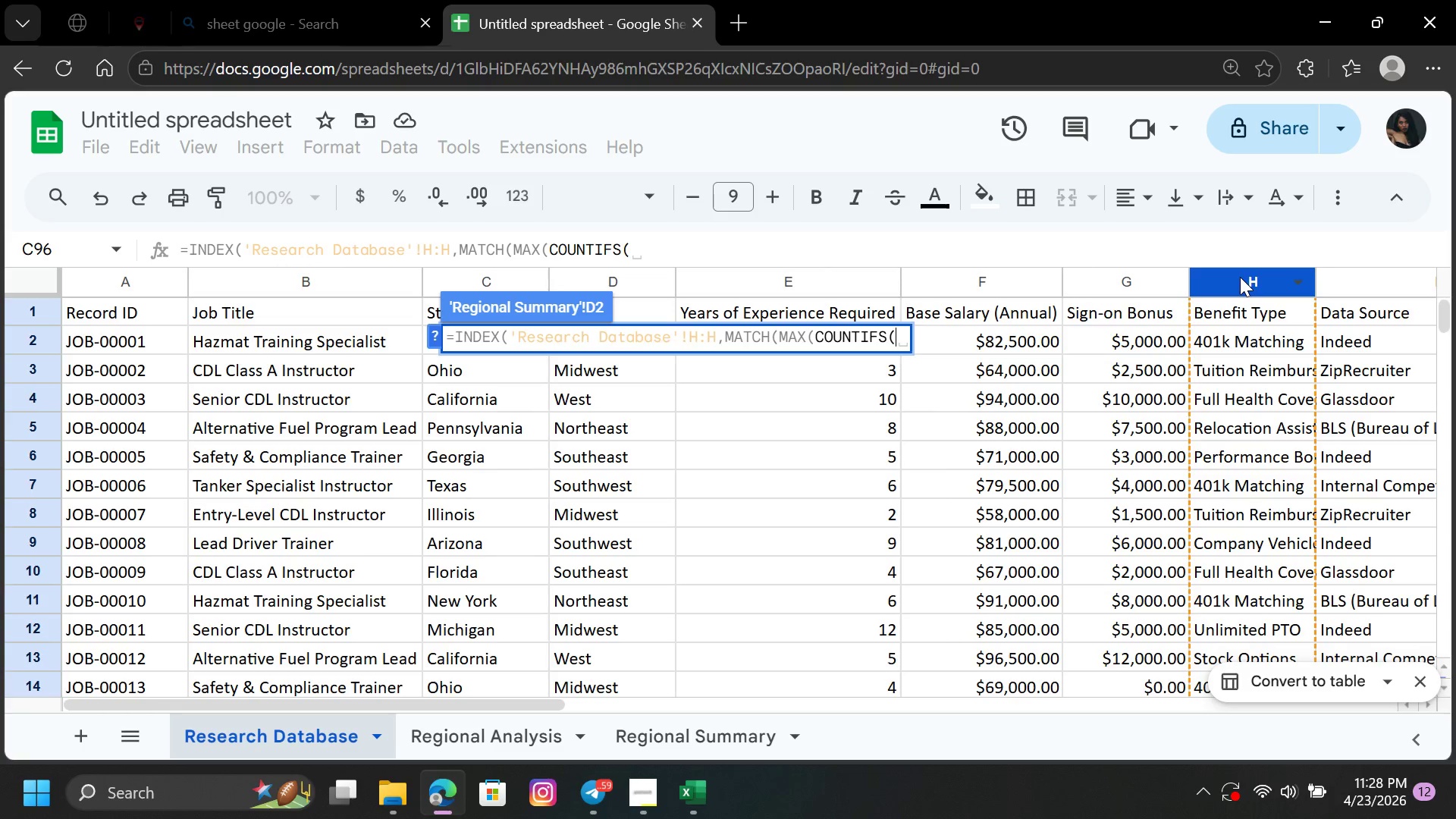 
left_click([623, 281])
 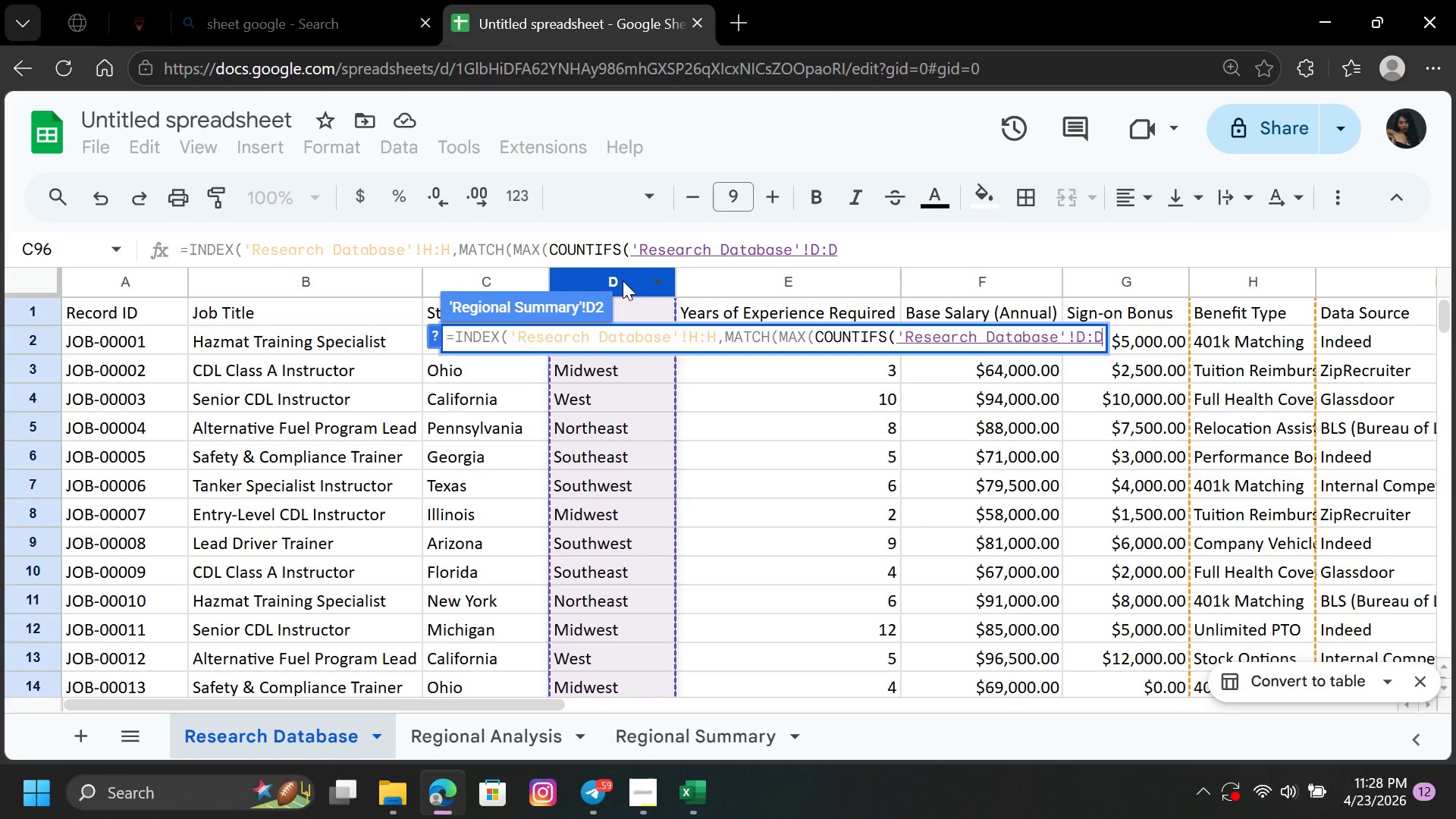 
type(,A2)
 